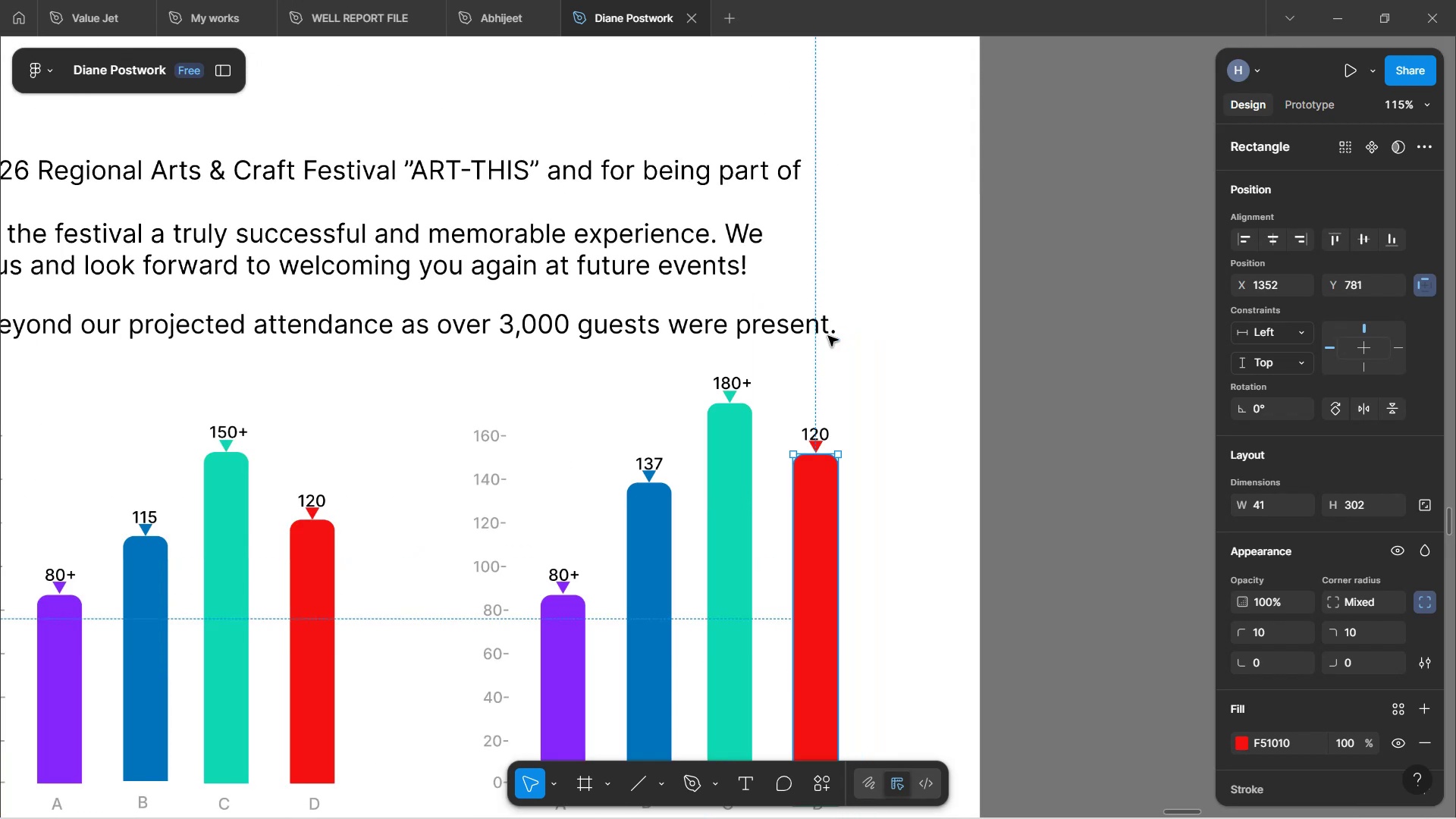 
hold_key(key=ControlLeft, duration=1.49)
scroll: coordinate [792, 498], scroll_direction: up, amount: 4.0
 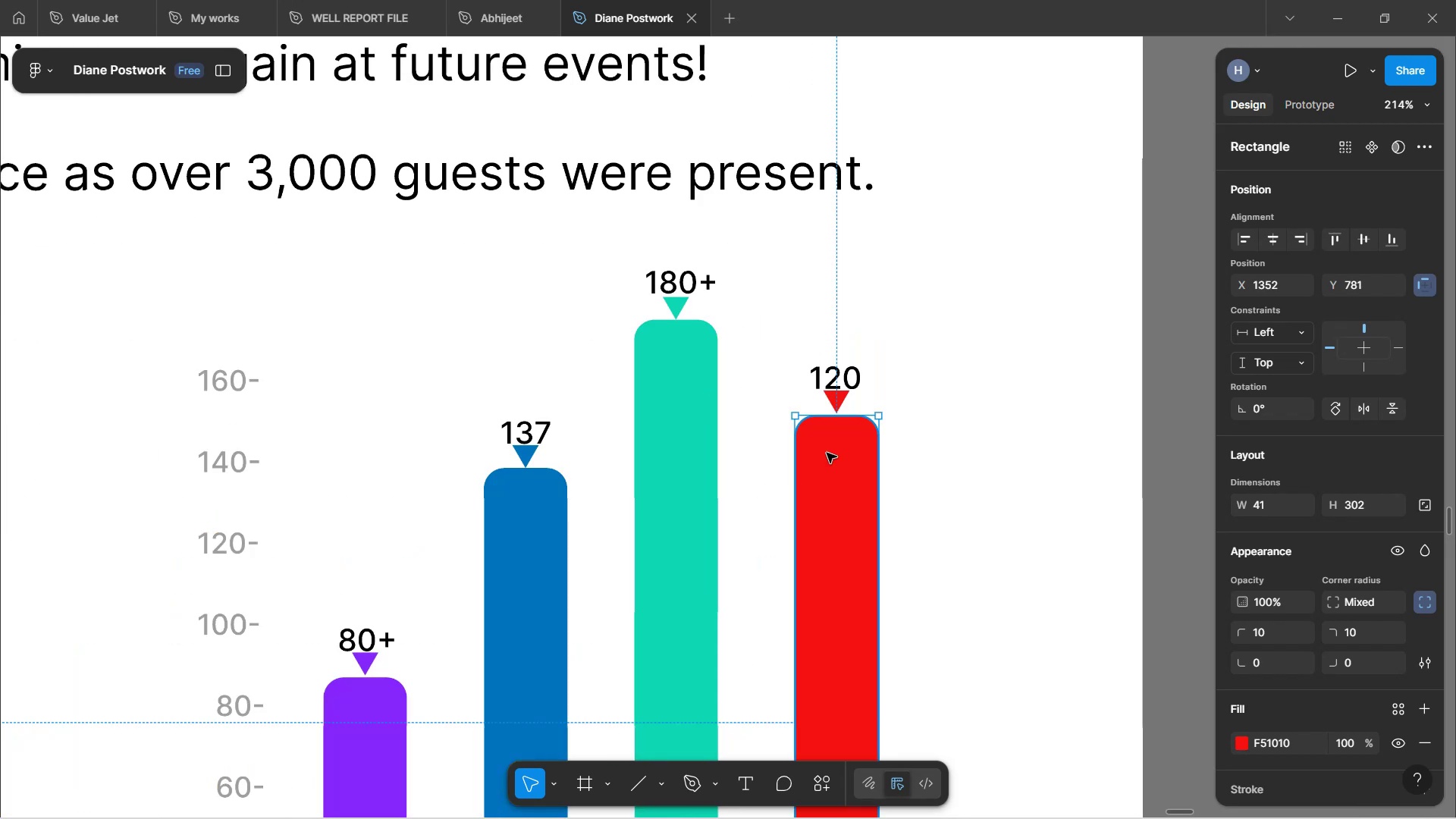 
mouse_move([830, 378])
 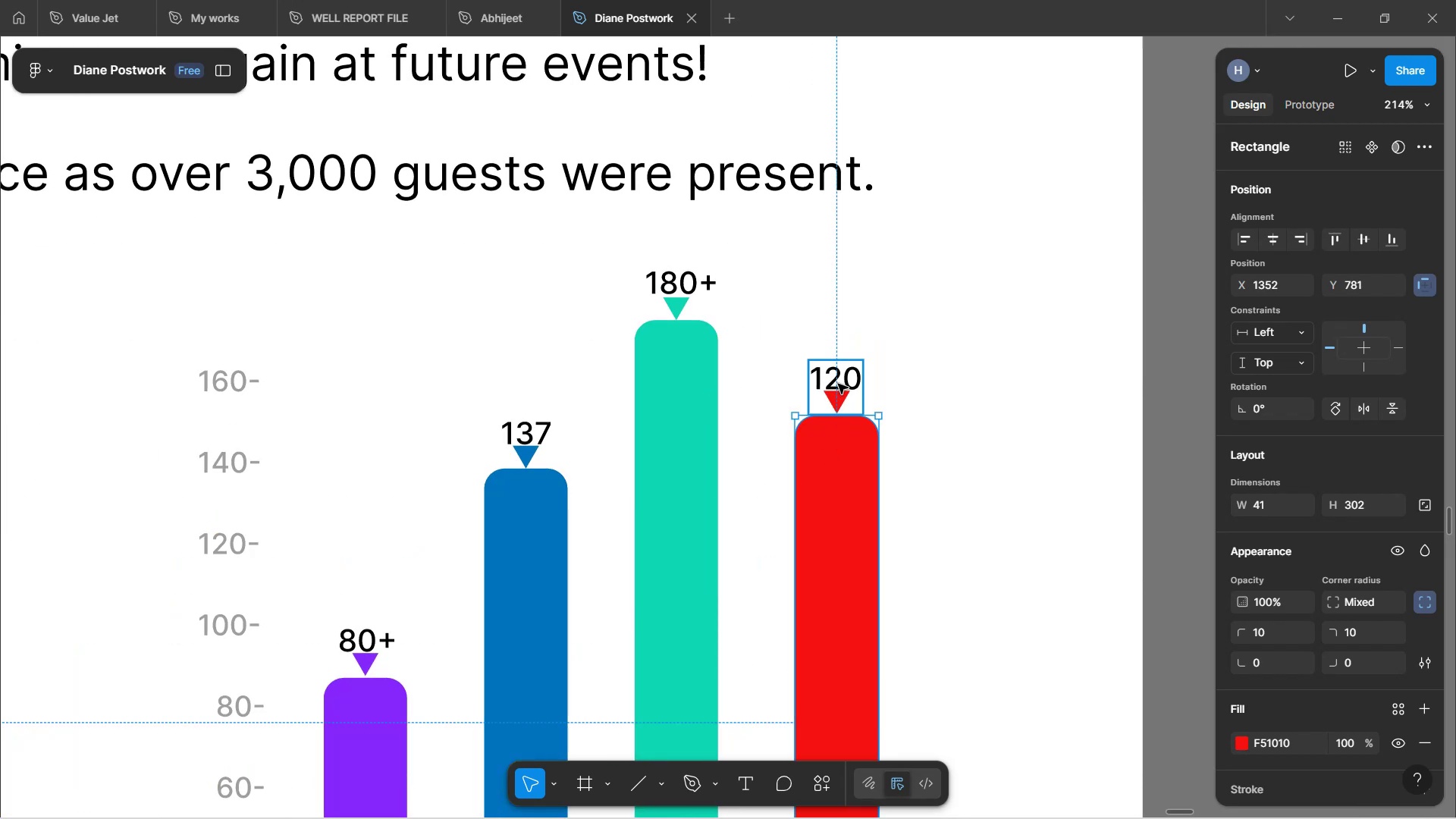 
double_click([838, 384])
 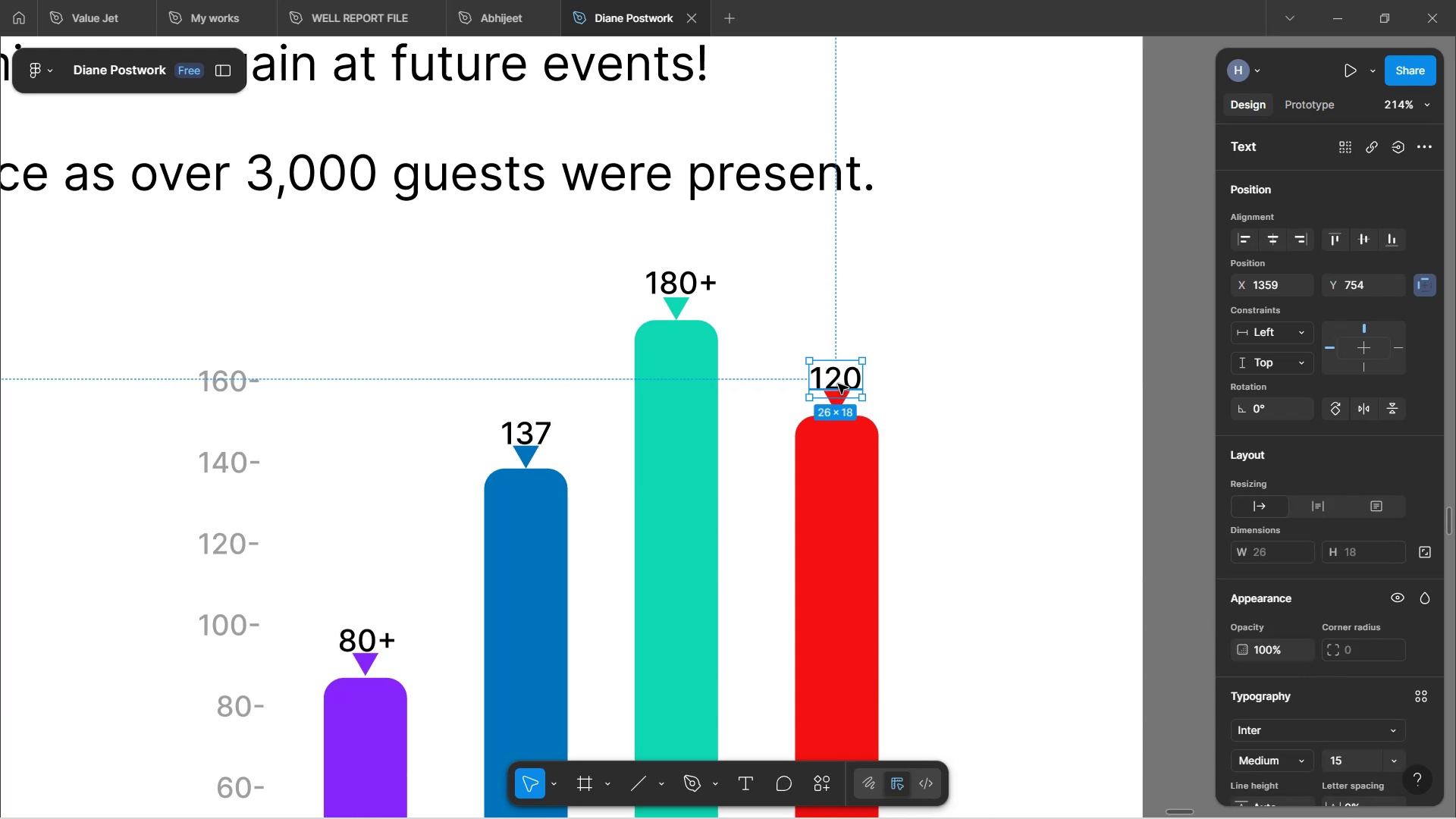 
double_click([838, 384])
 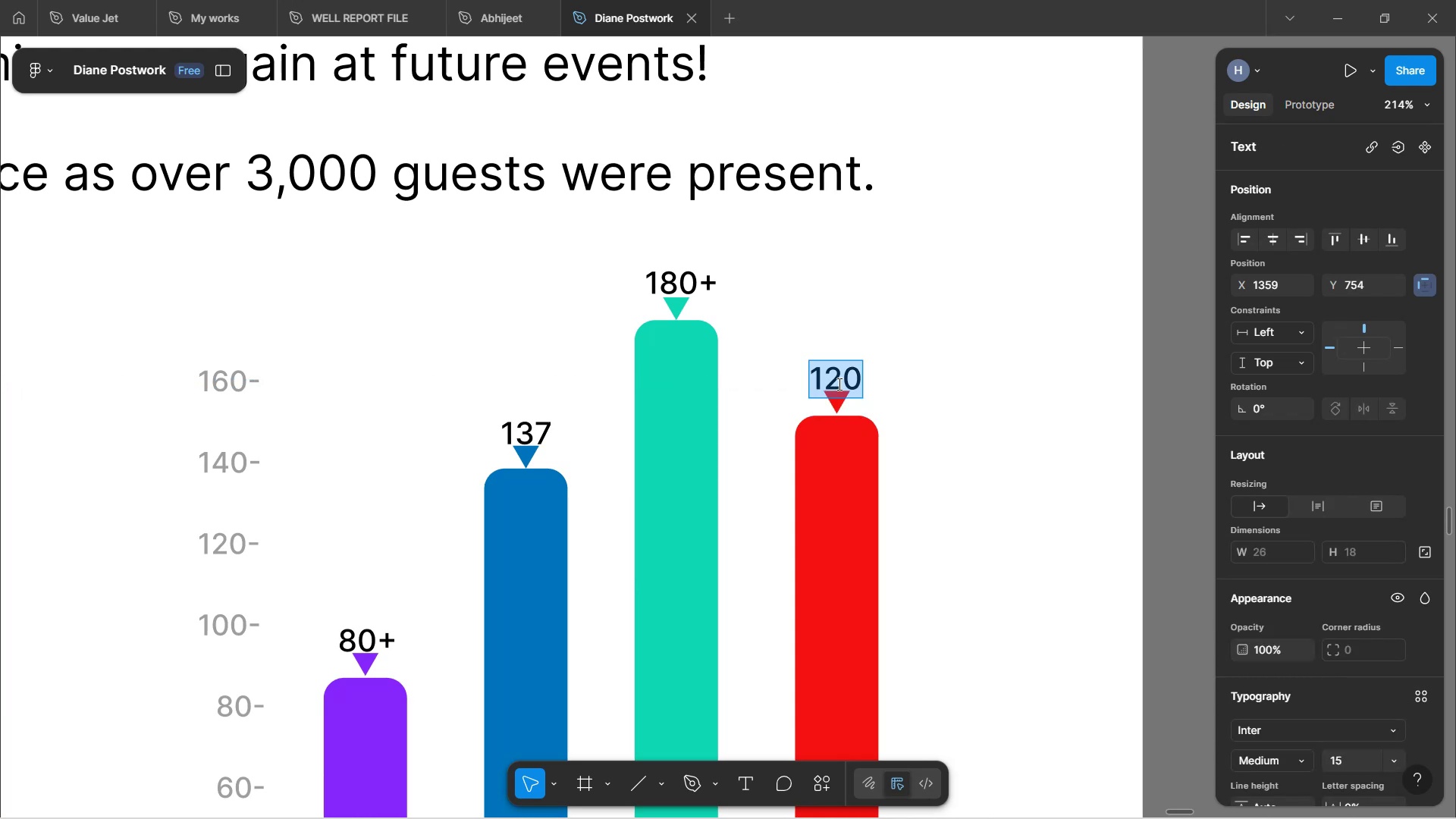 
double_click([838, 384])
 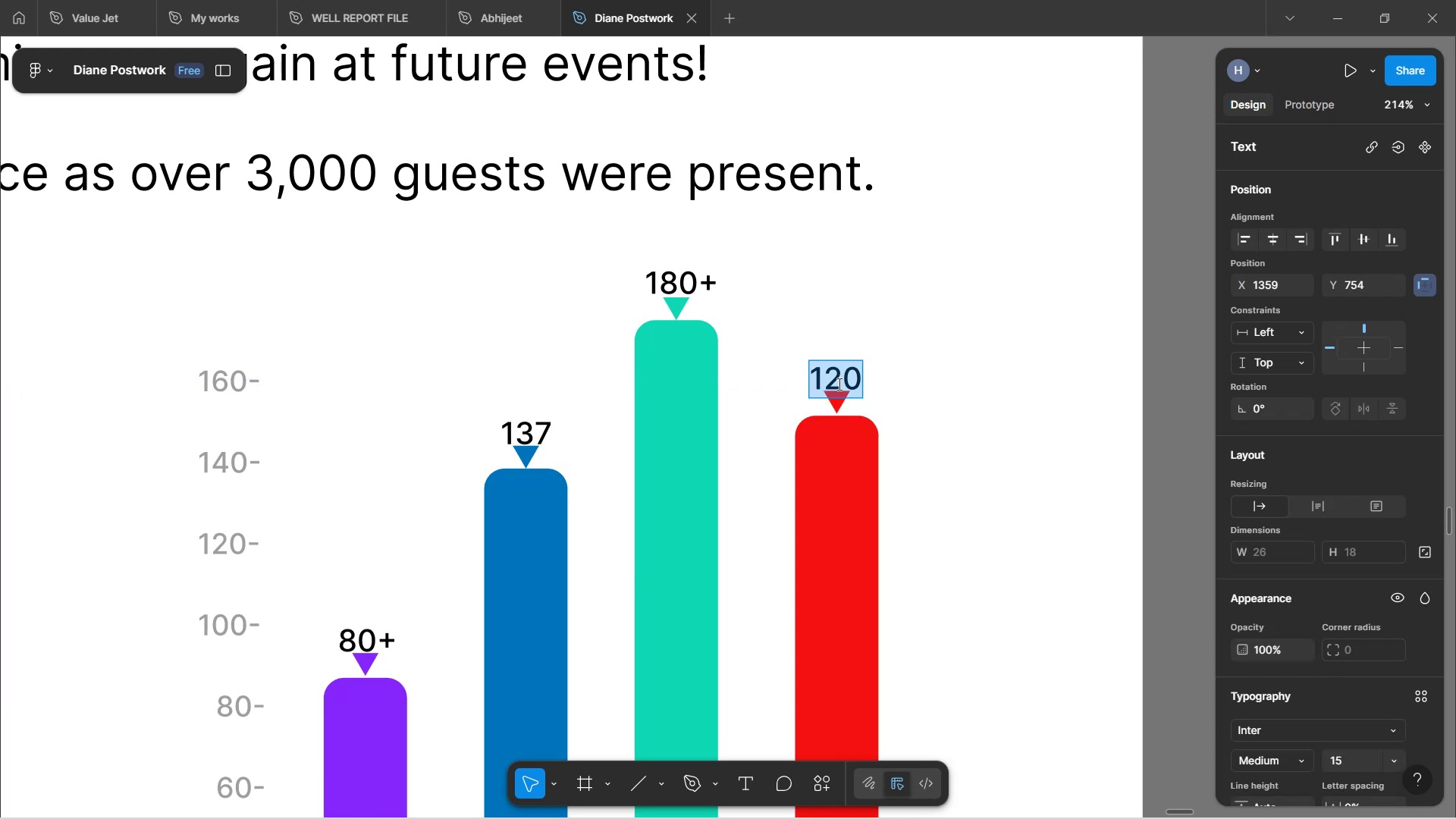 
triple_click([838, 384])
 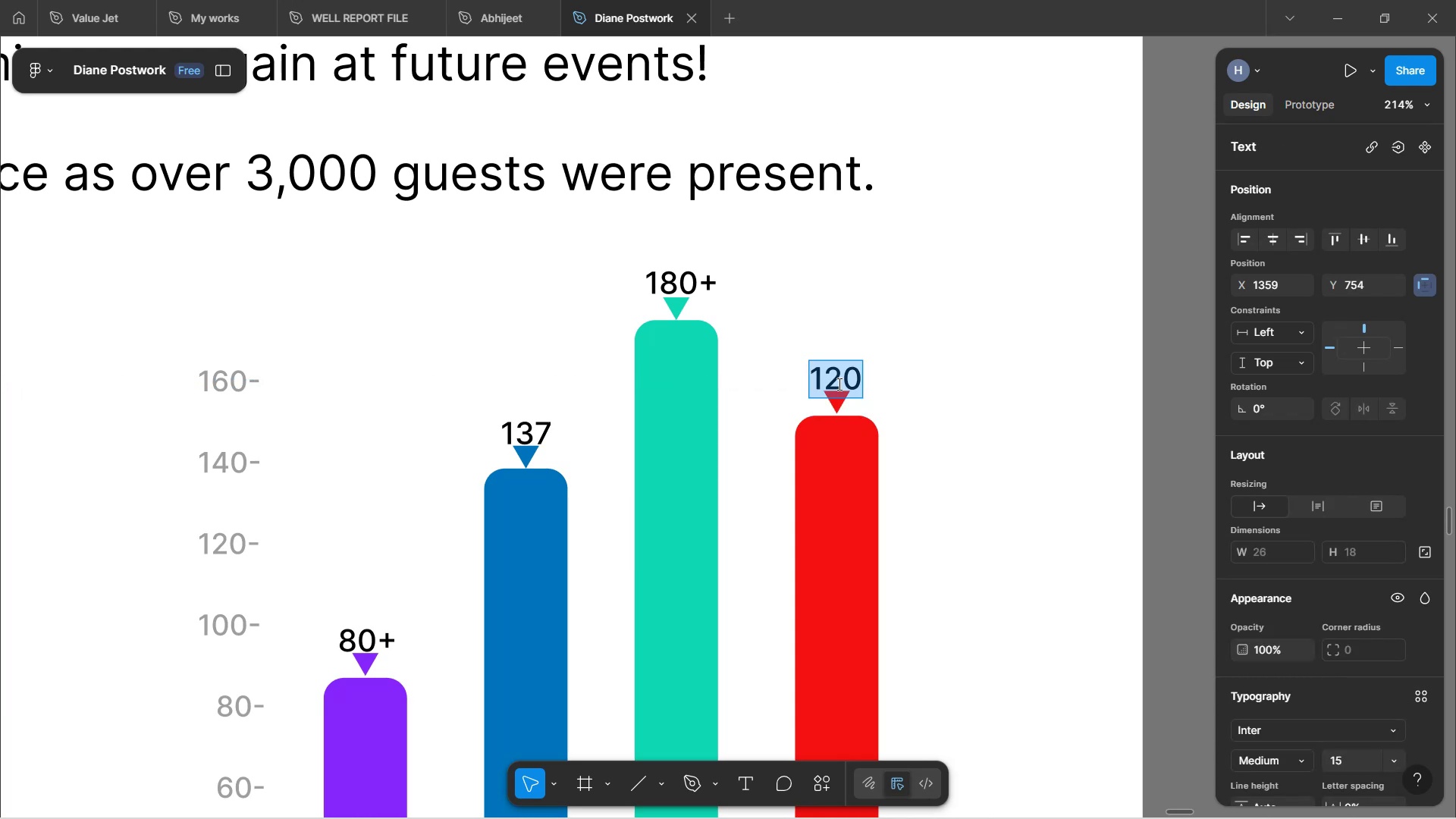 
left_click([838, 384])
 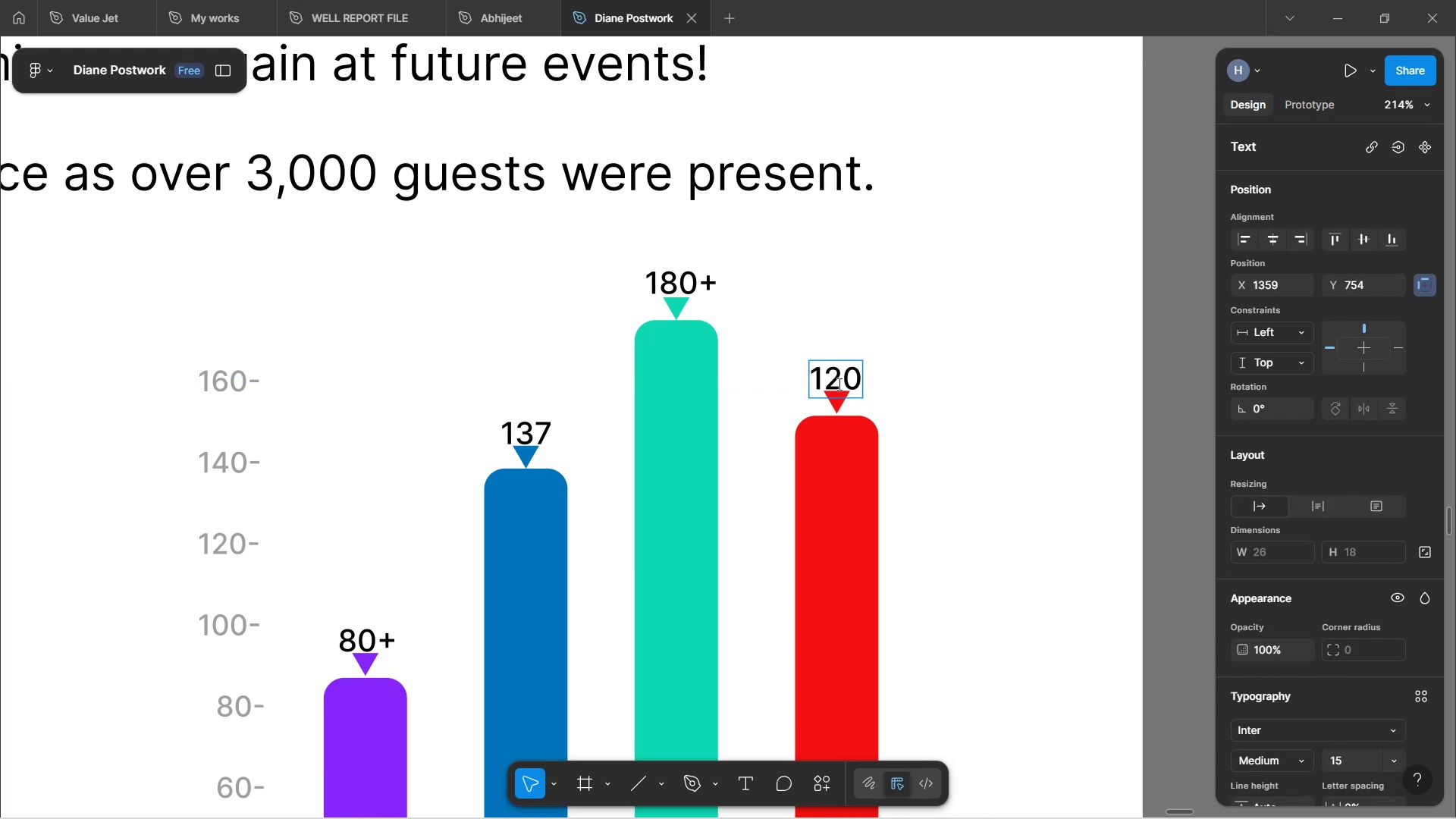 
key(Backspace)
 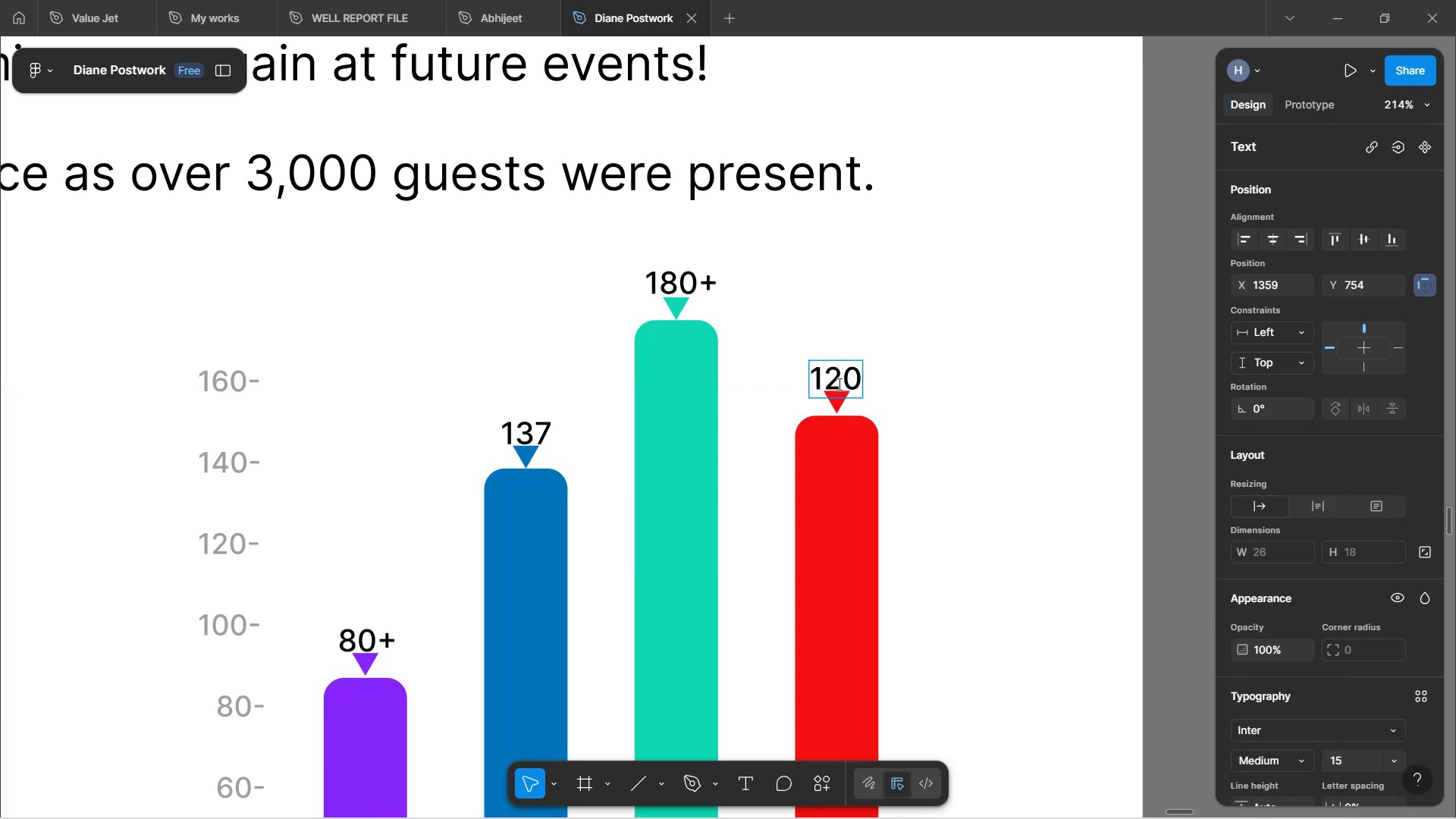 
hold_key(key=4, duration=0.31)
 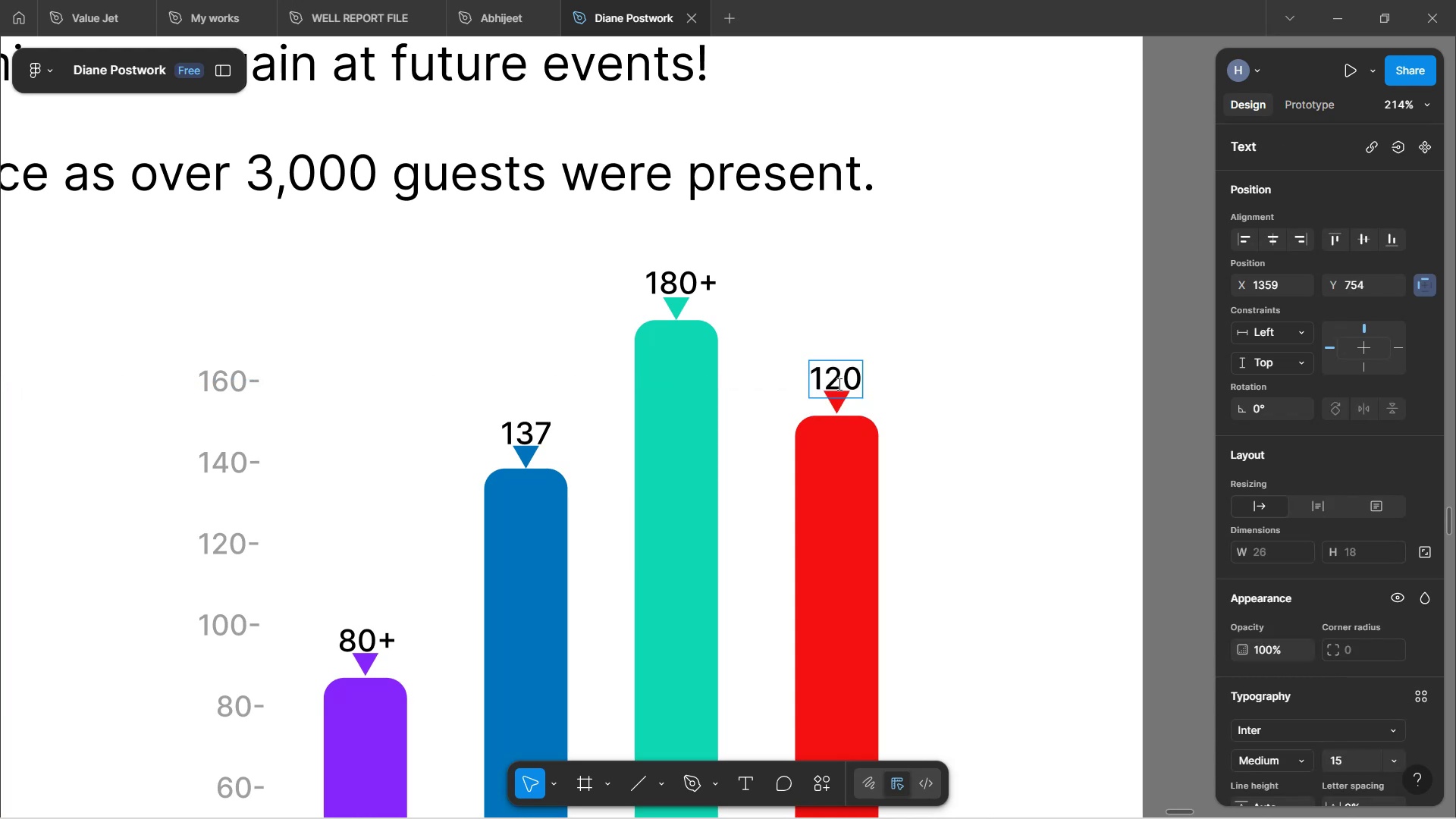 
hold_key(key=ArrowRight, duration=0.31)
 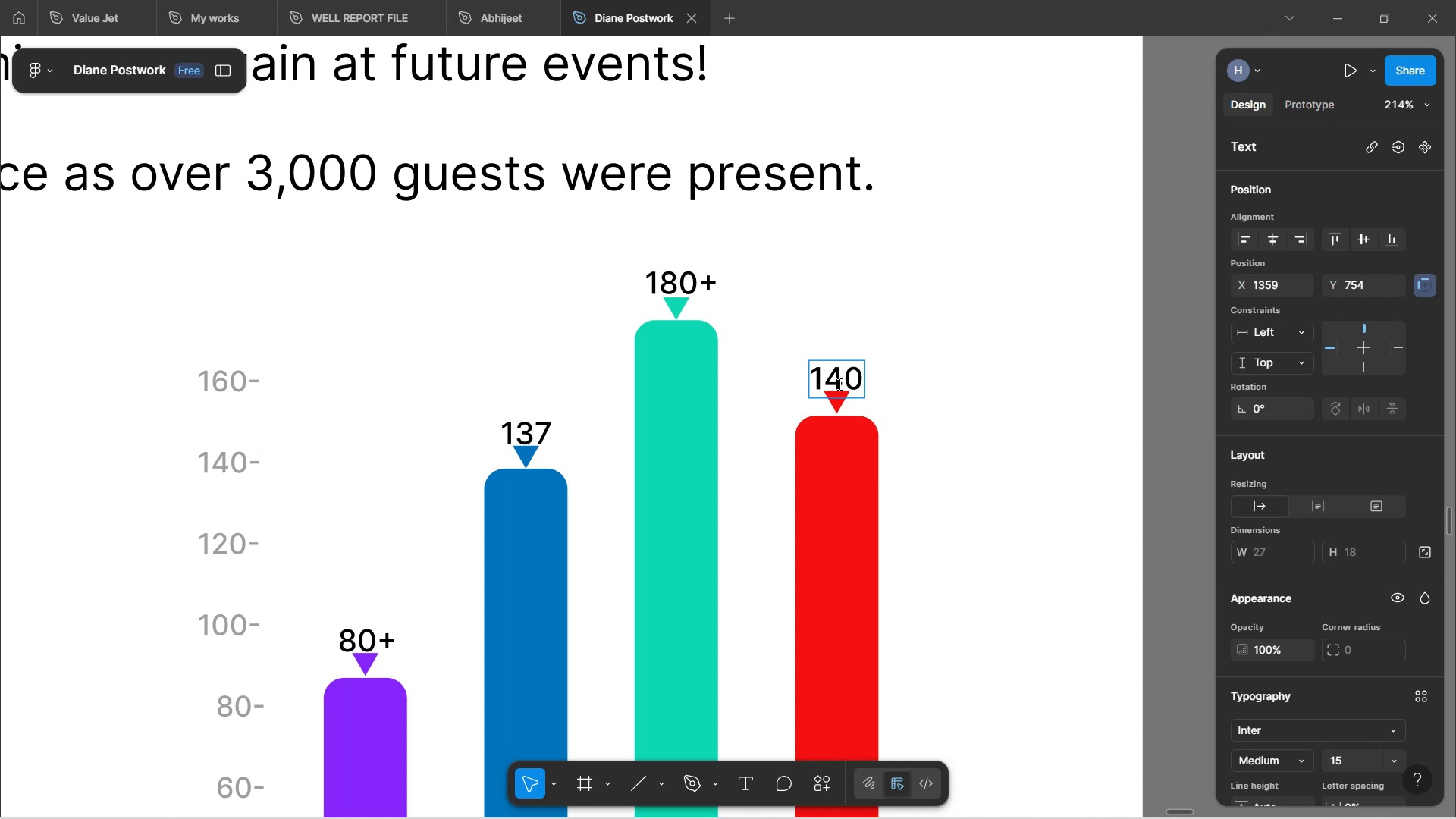 
wait(5.54)
 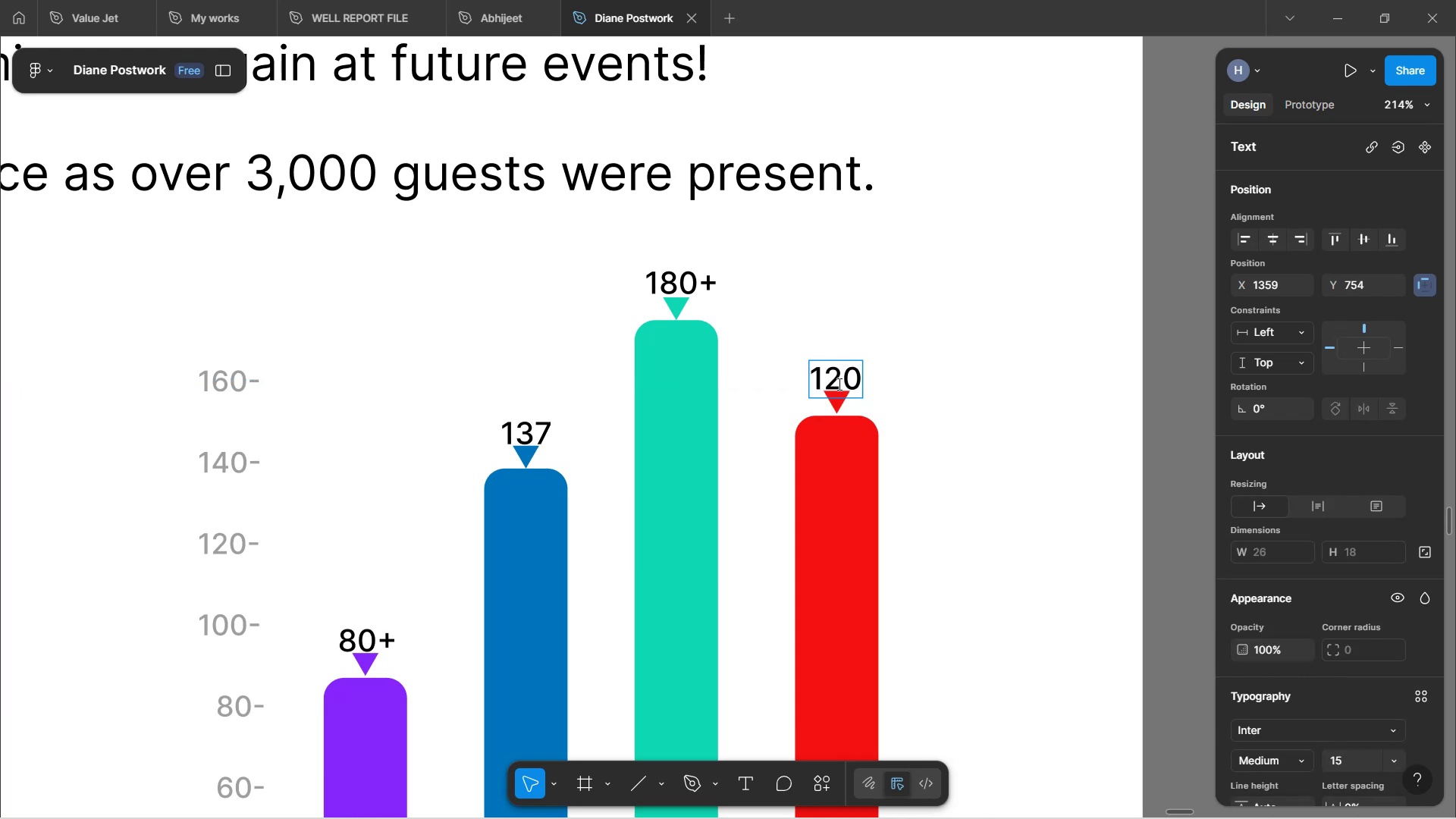 
key(Backspace)
 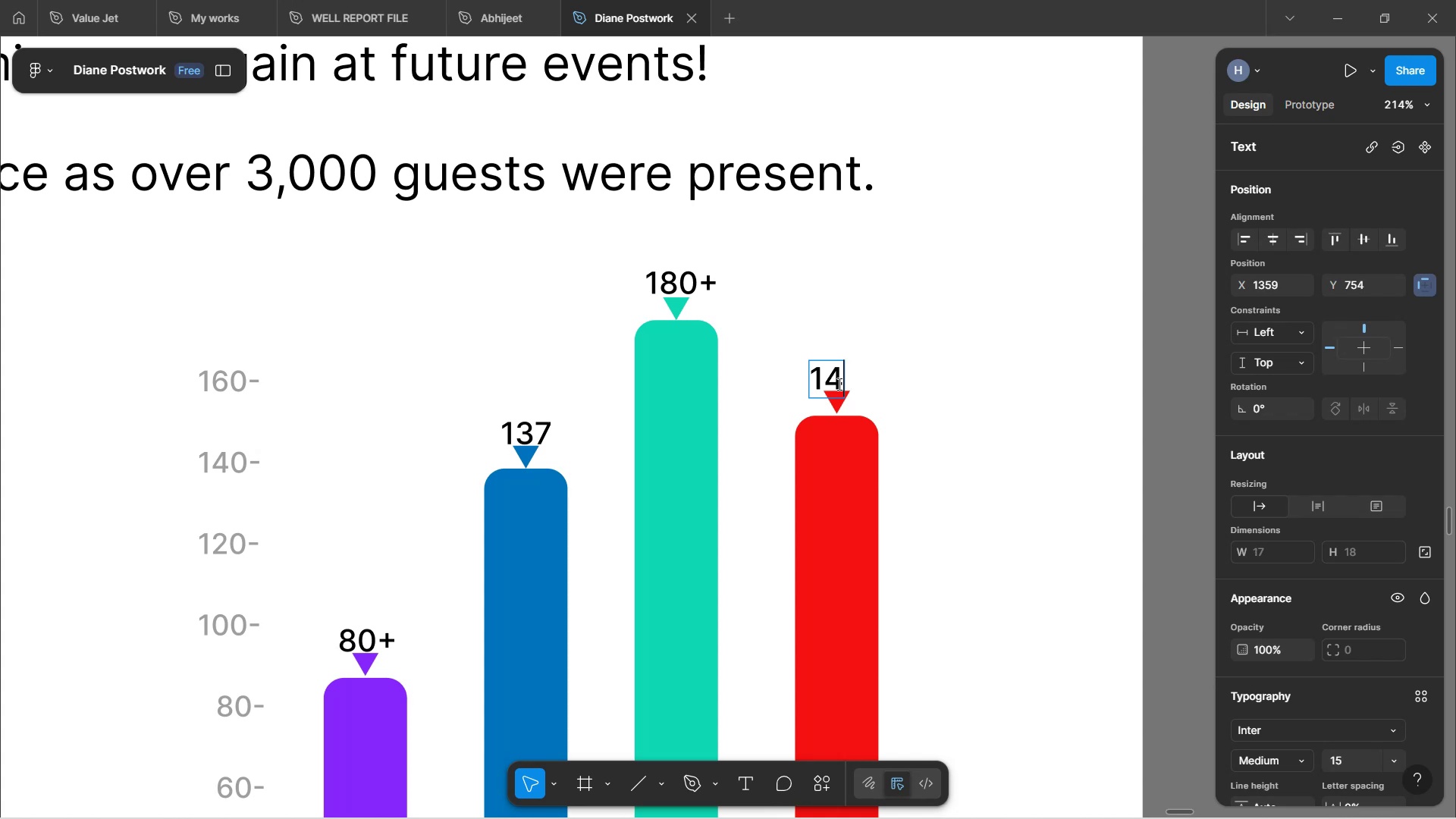 
key(9)
 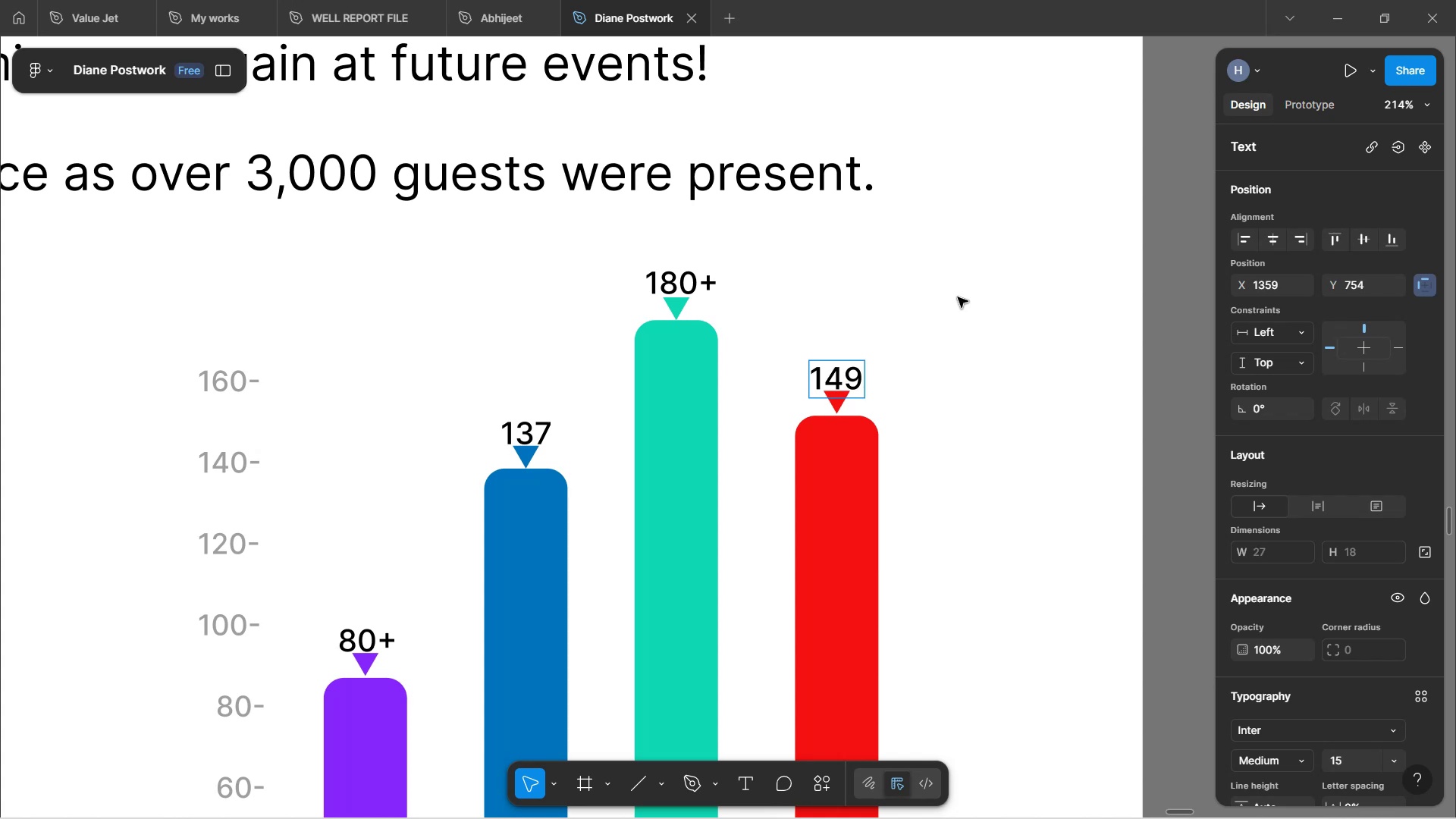 
left_click([1003, 287])
 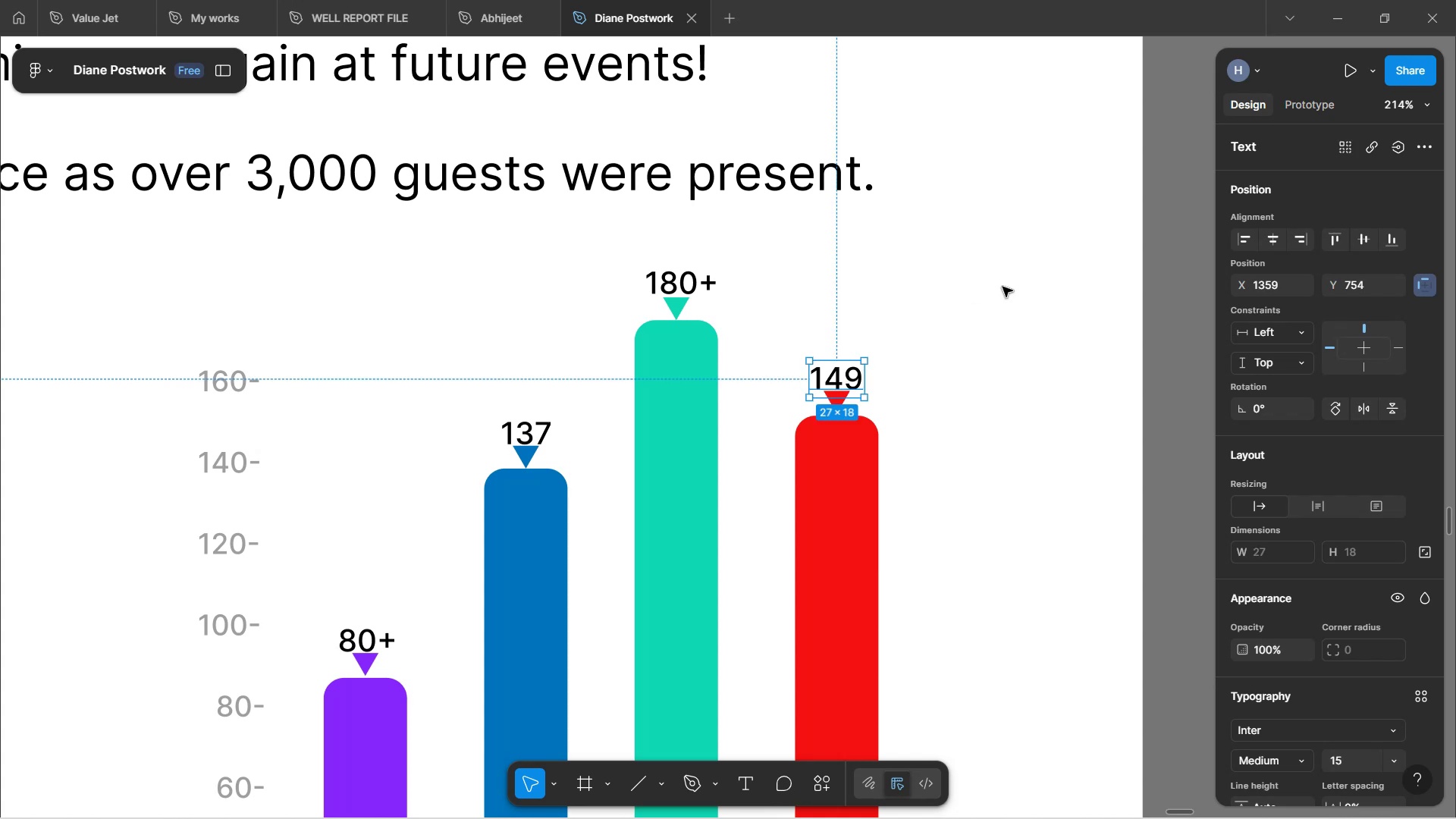 
hold_key(key=ControlLeft, duration=1.58)
scroll: coordinate [1000, 284], scroll_direction: down, amount: 10.0
 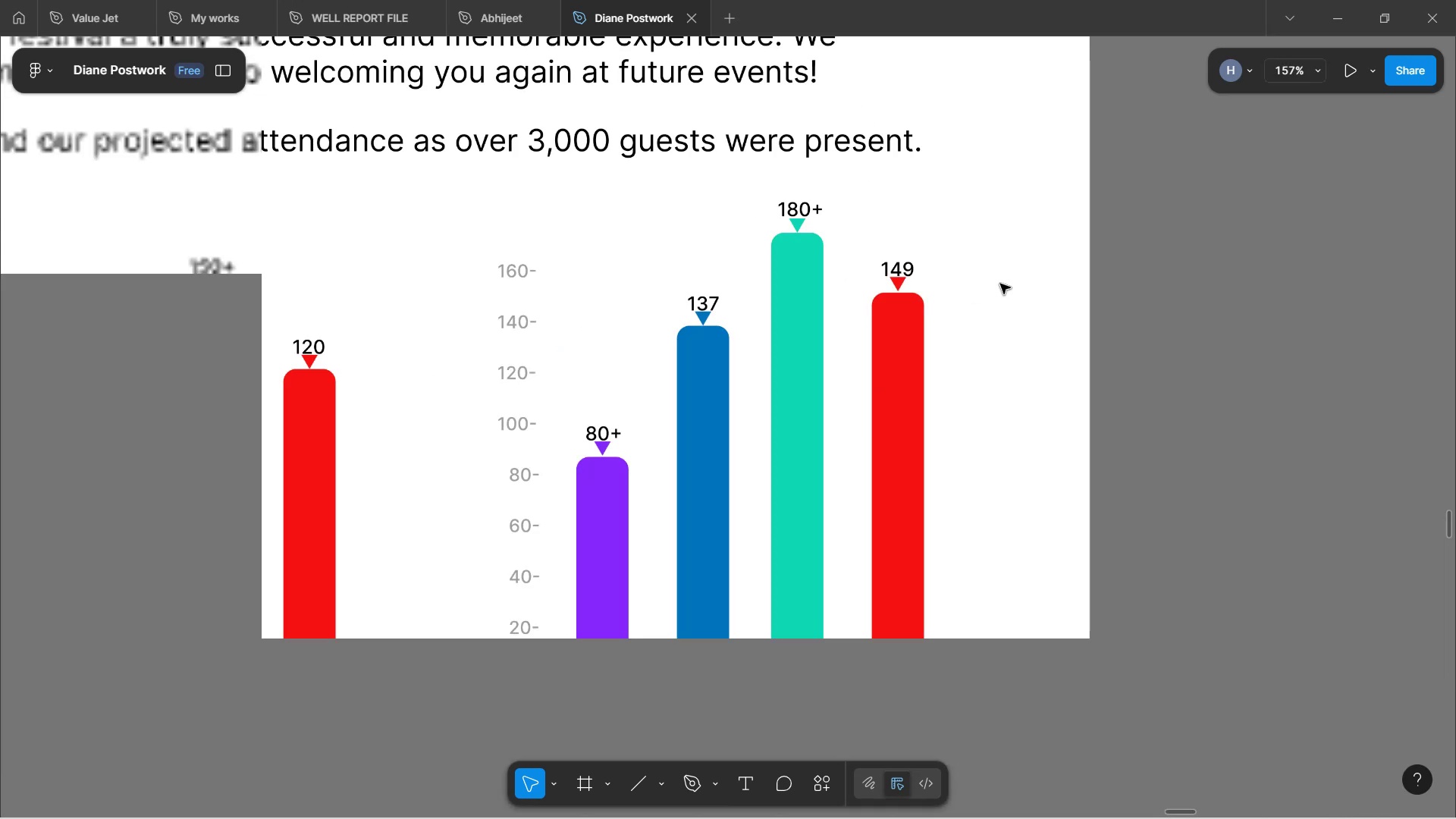 
hold_key(key=ControlLeft, duration=2.32)
 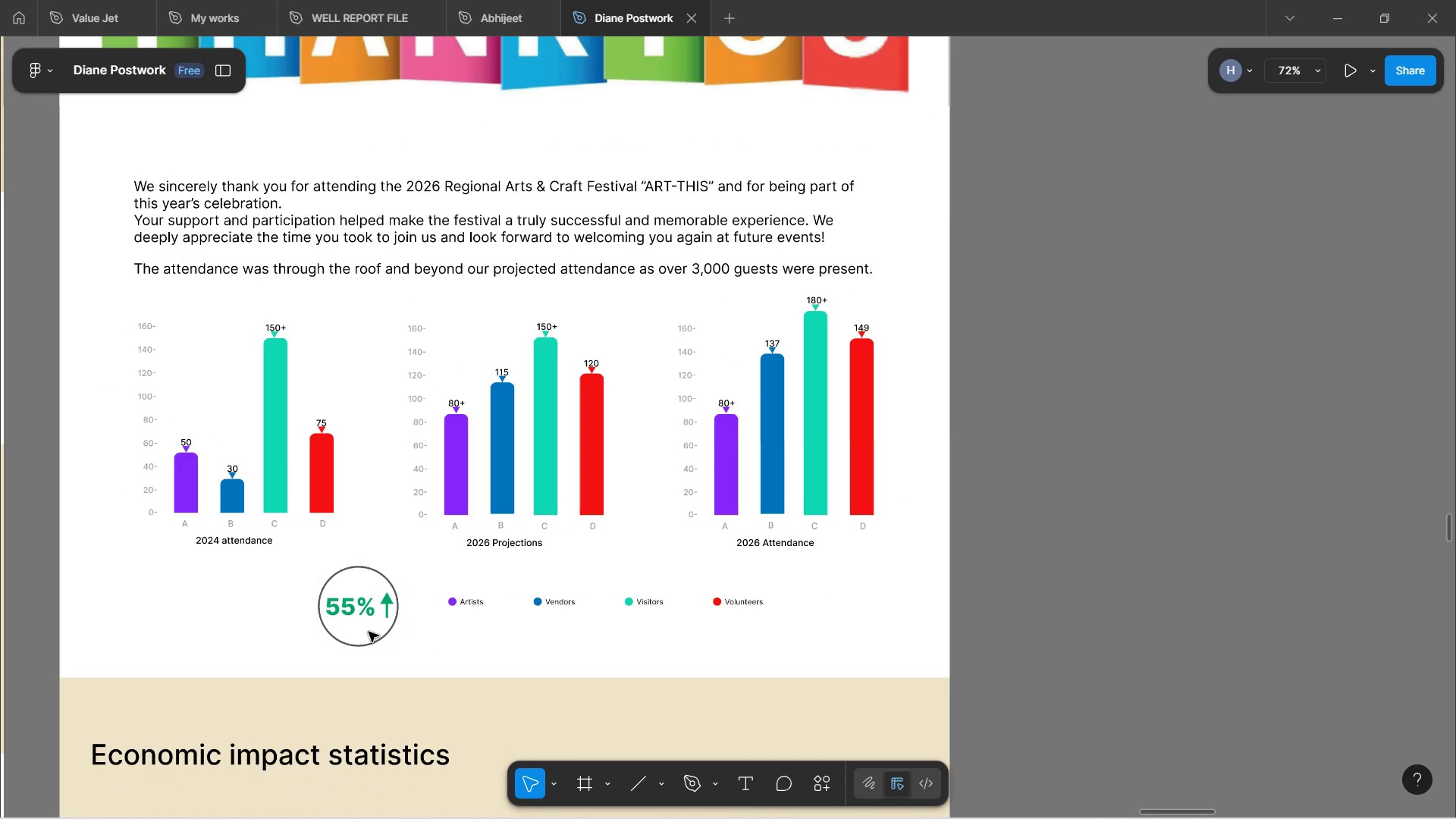 
hold_key(key=ControlLeft, duration=0.37)
scroll: coordinate [369, 632], scroll_direction: down, amount: 2.0
 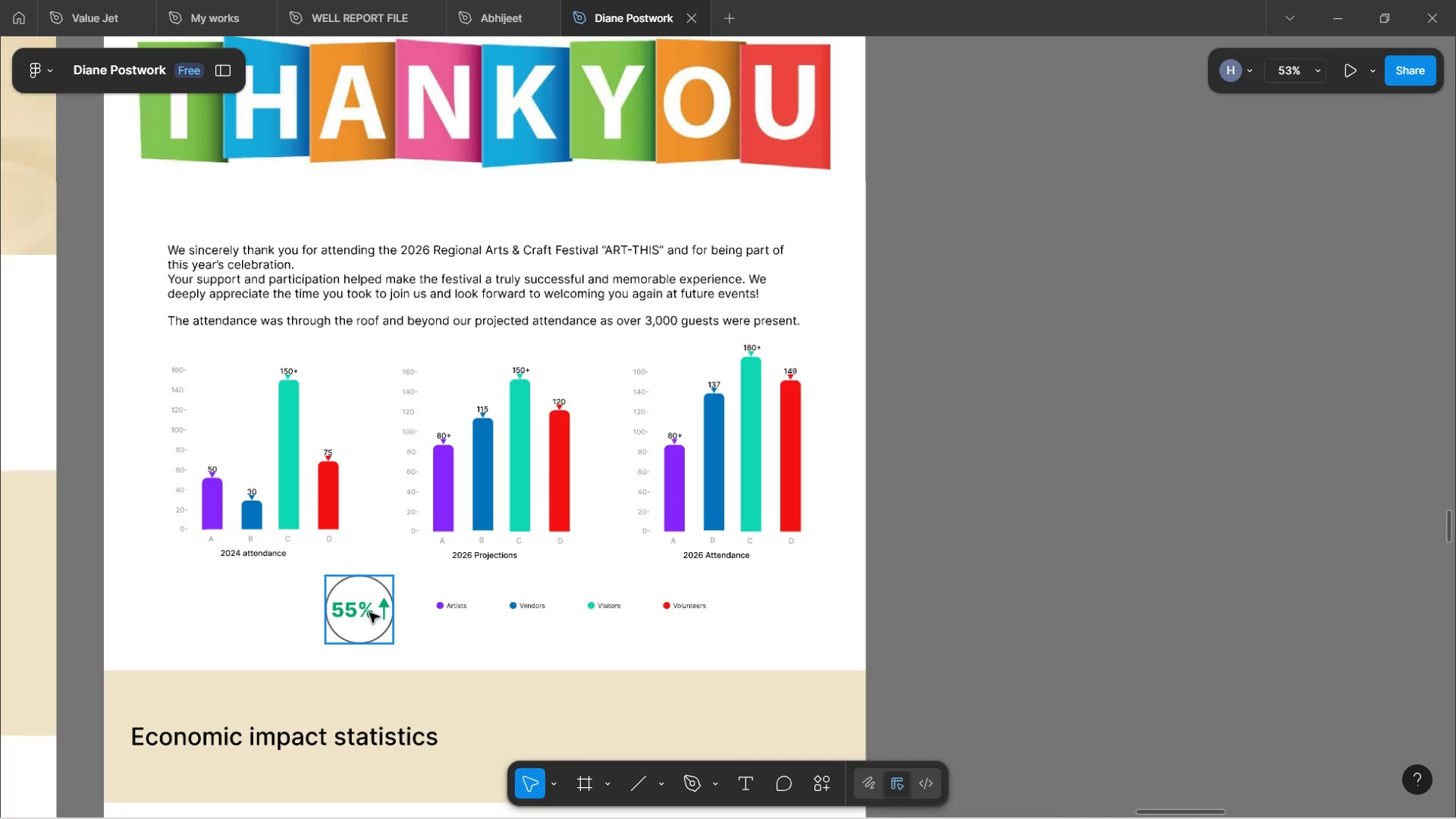 
hold_key(key=ShiftLeft, duration=1.17)
scroll: coordinate [371, 605], scroll_direction: up, amount: 2.0
 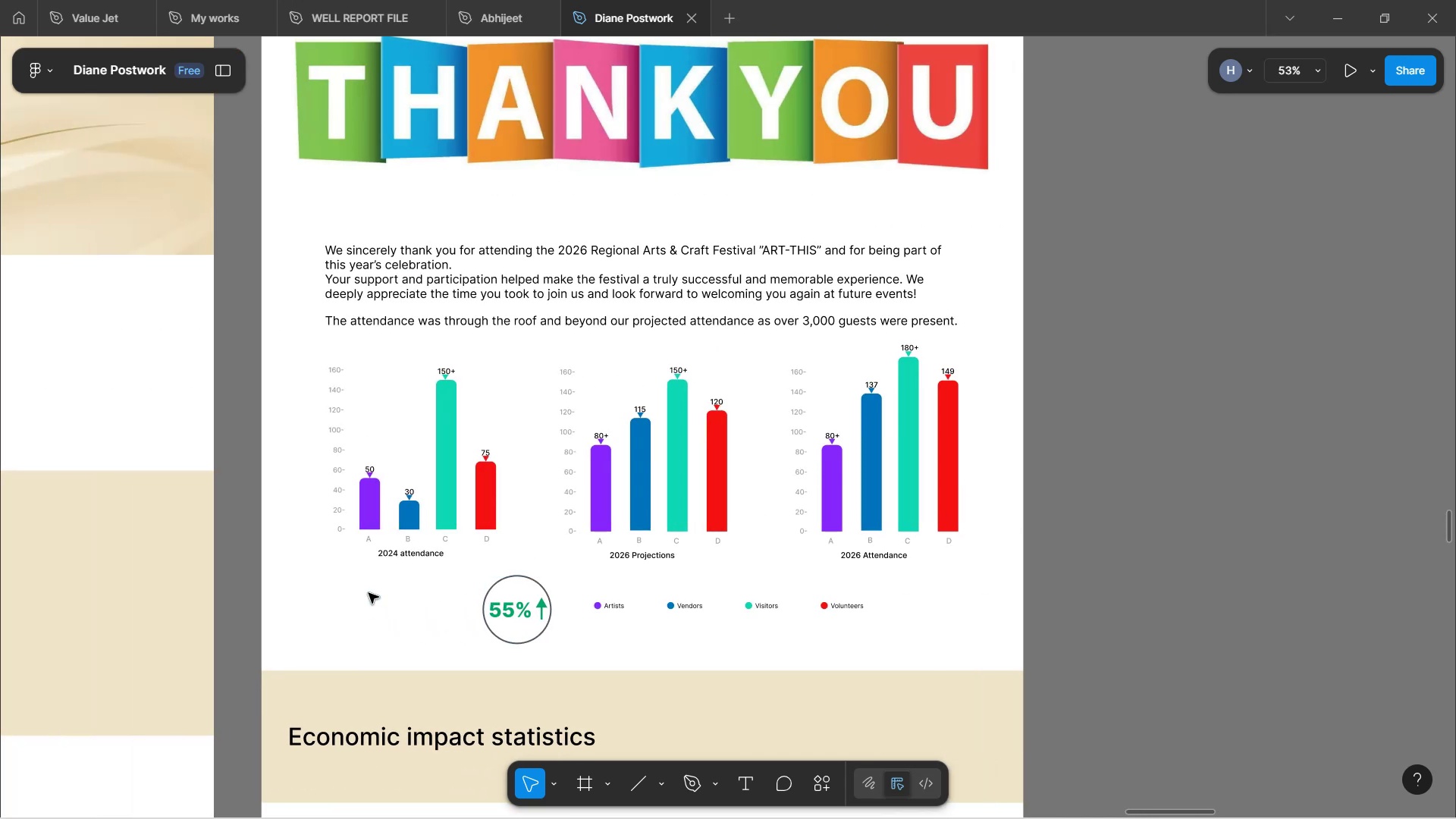 
left_click([489, 290])
 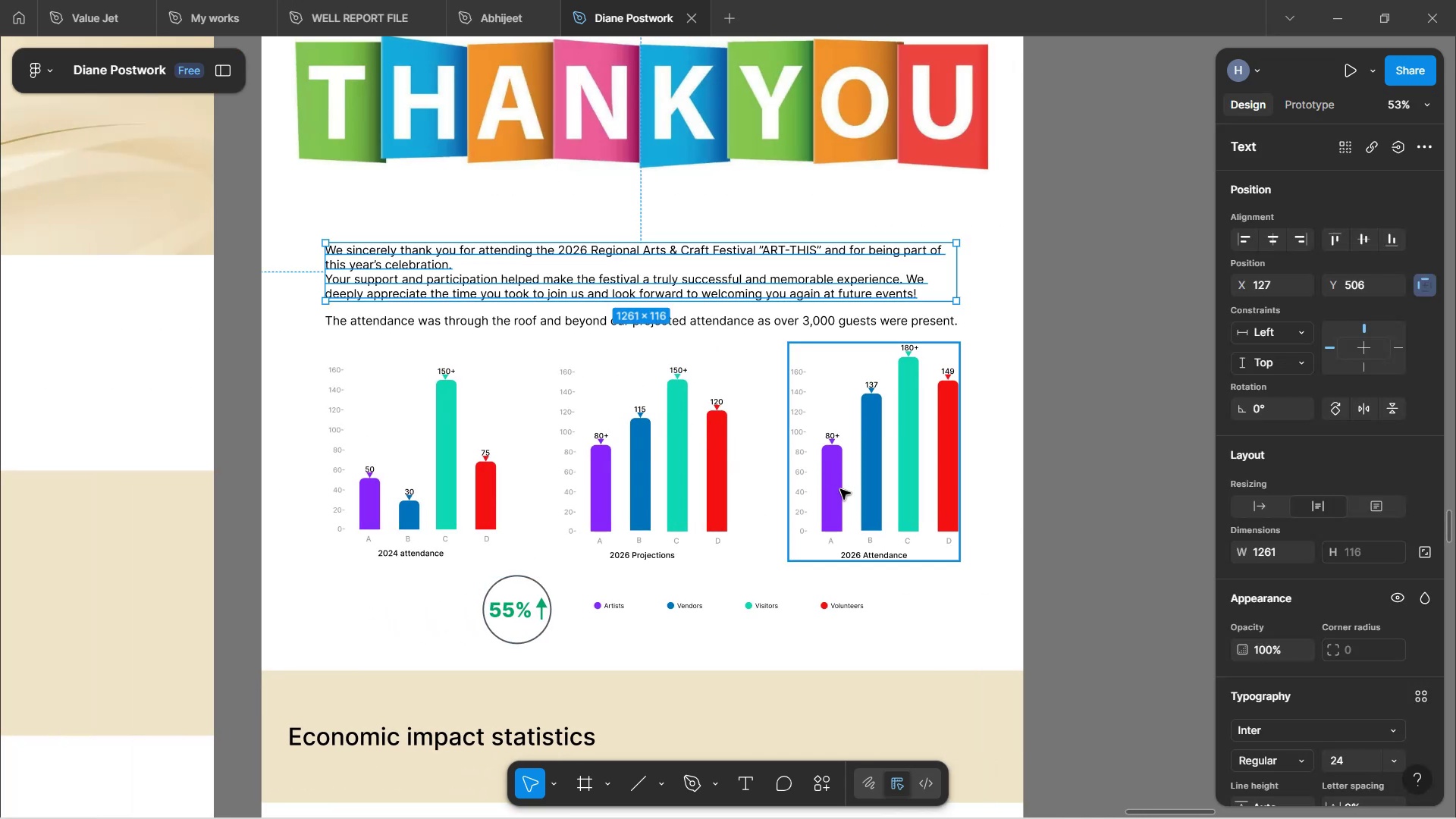 
scroll: coordinate [1388, 623], scroll_direction: down, amount: 5.0
 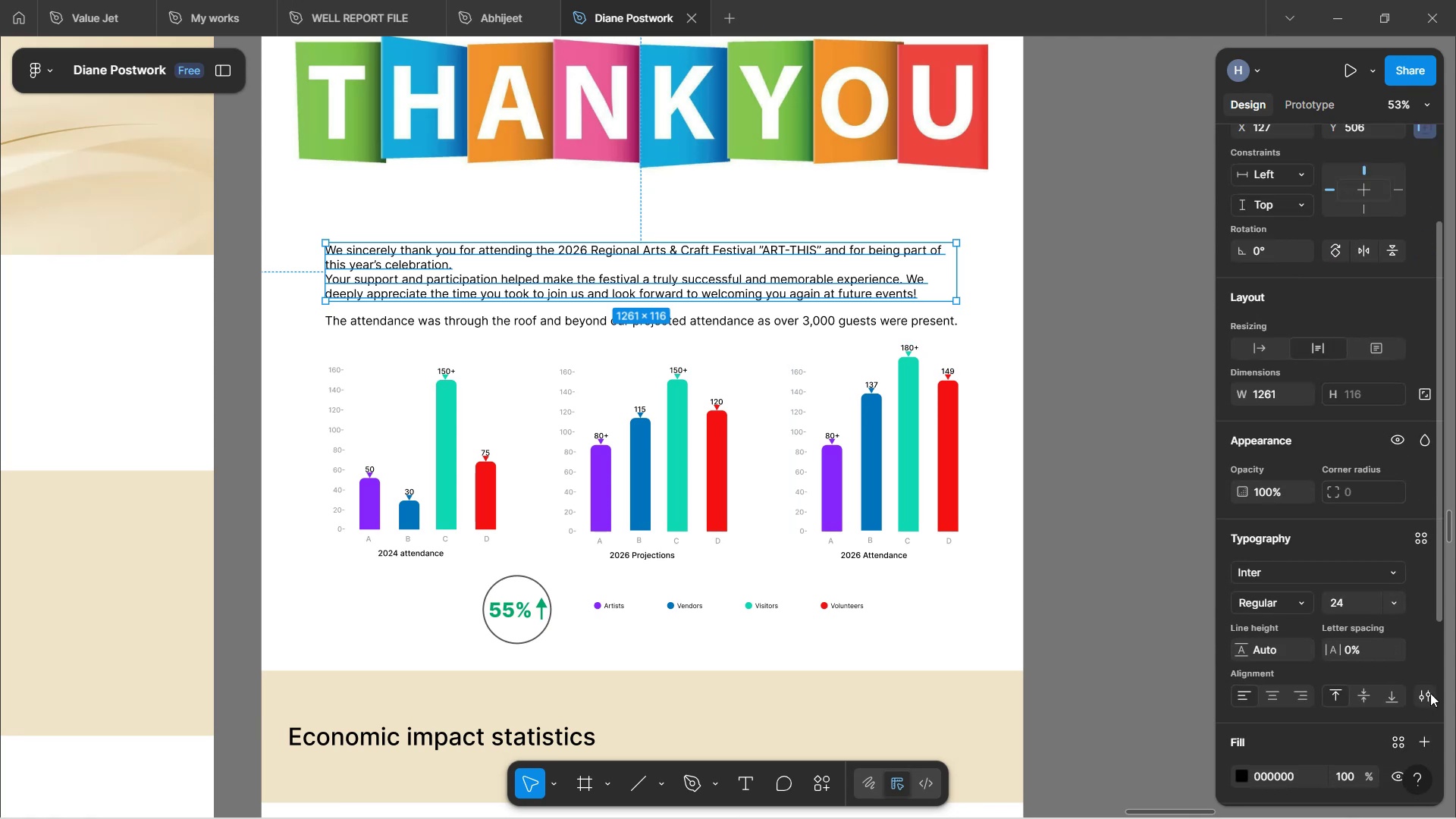 
left_click([1432, 697])
 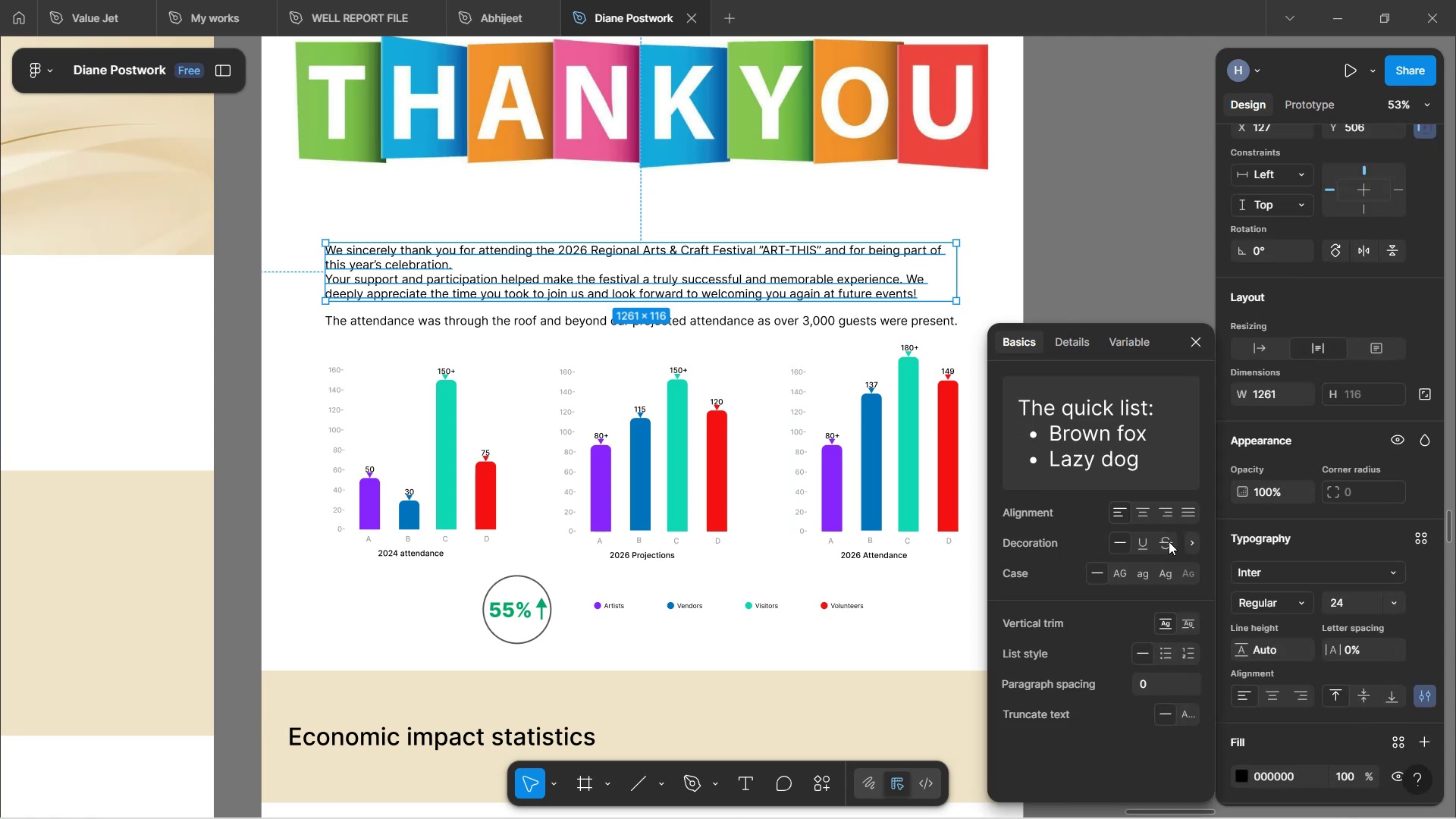 
left_click([1190, 513])
 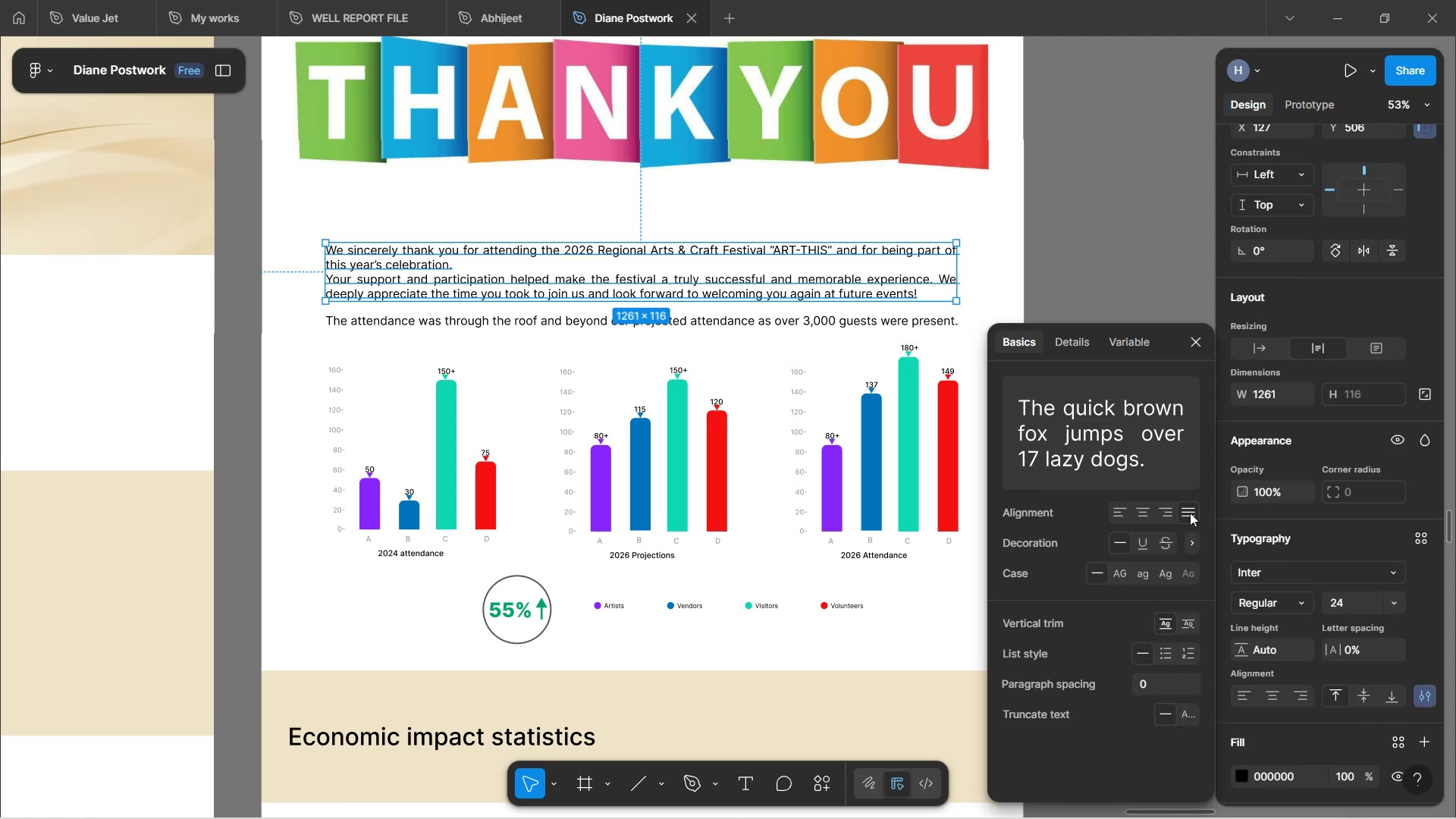 
left_click([1037, 264])
 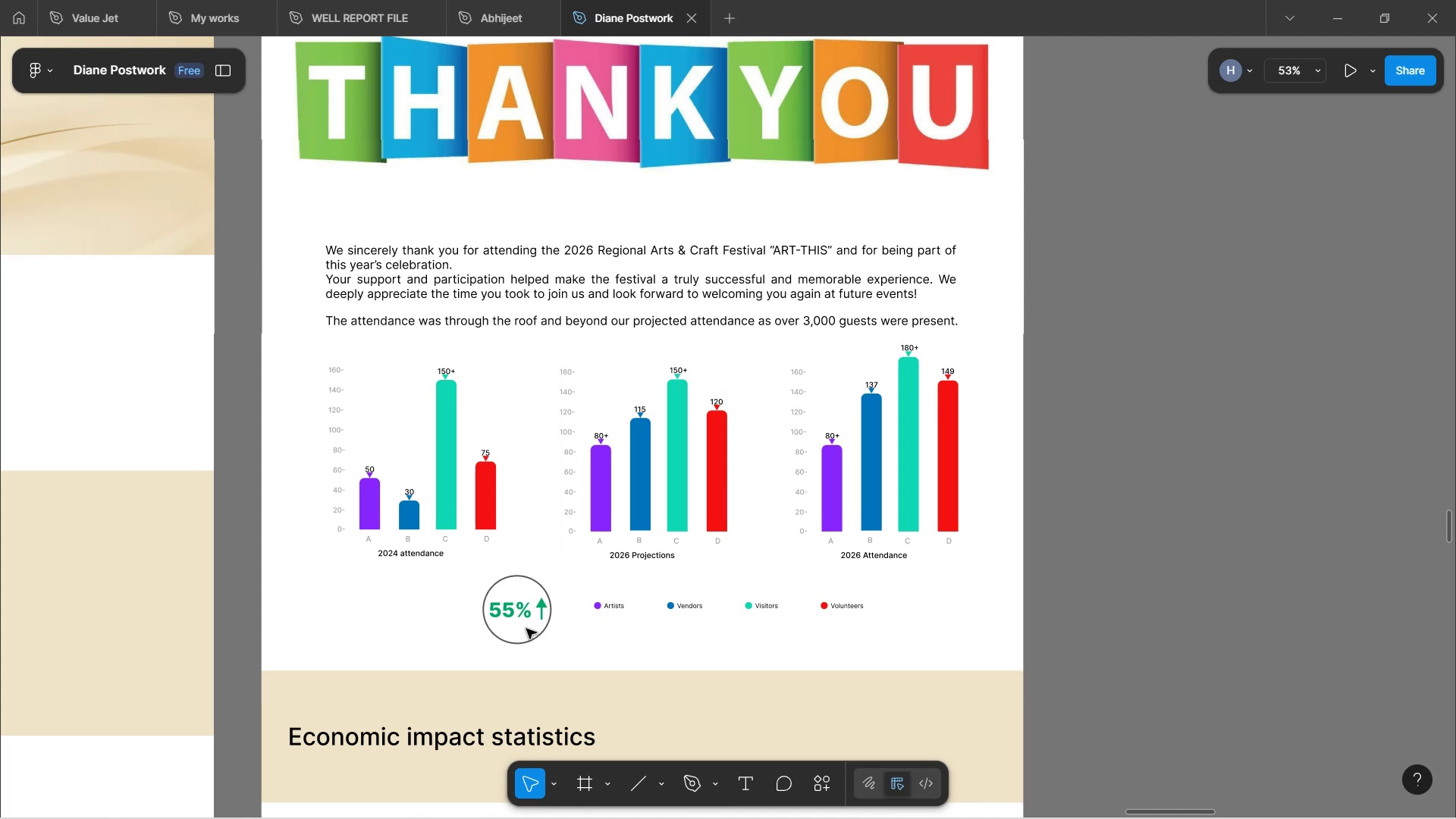 
wait(5.38)
 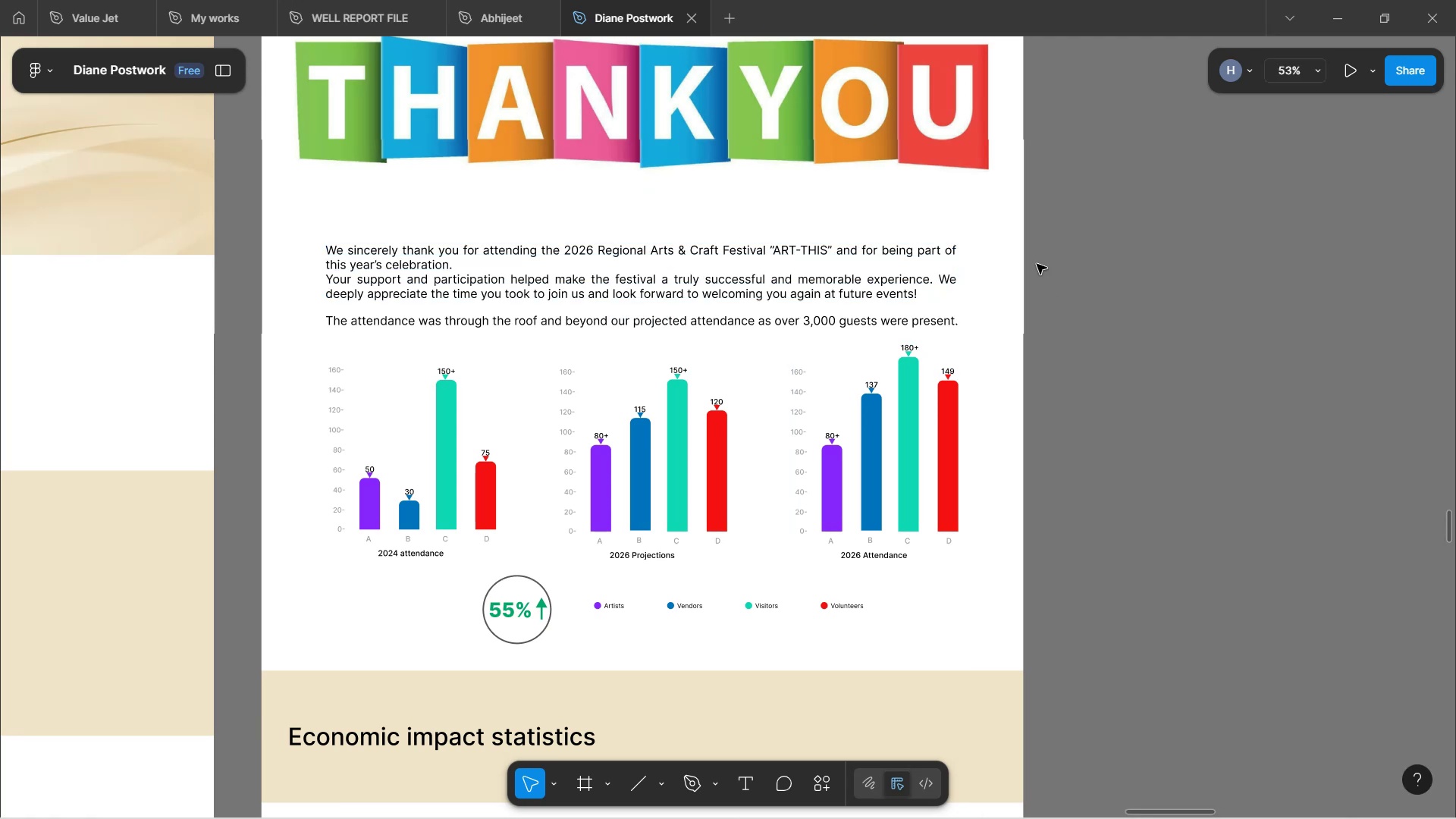 
left_click([540, 632])
 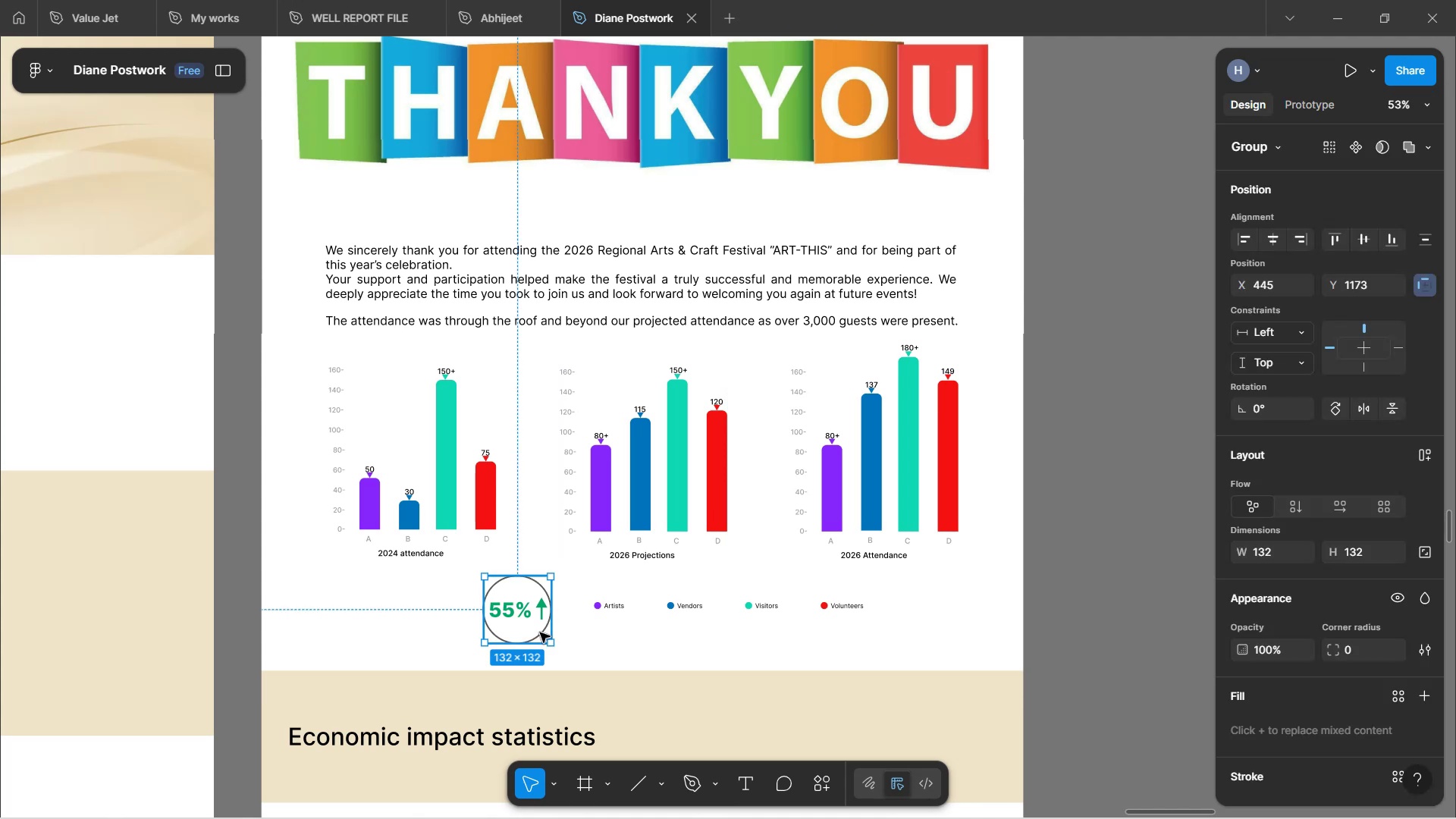 
hold_key(key=ControlLeft, duration=0.66)
scroll: coordinate [540, 632], scroll_direction: up, amount: 3.0
 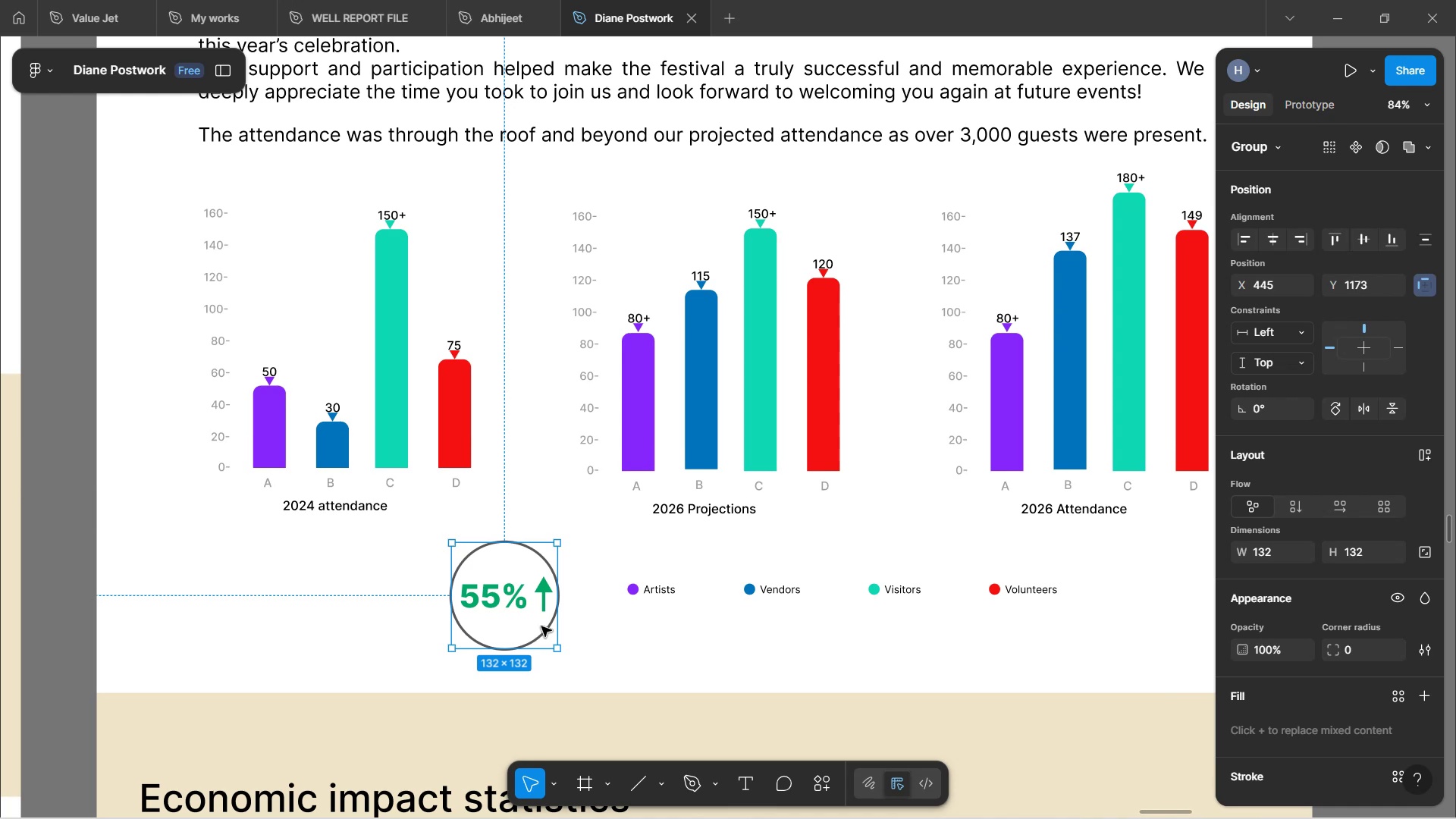 
wait(17.52)
 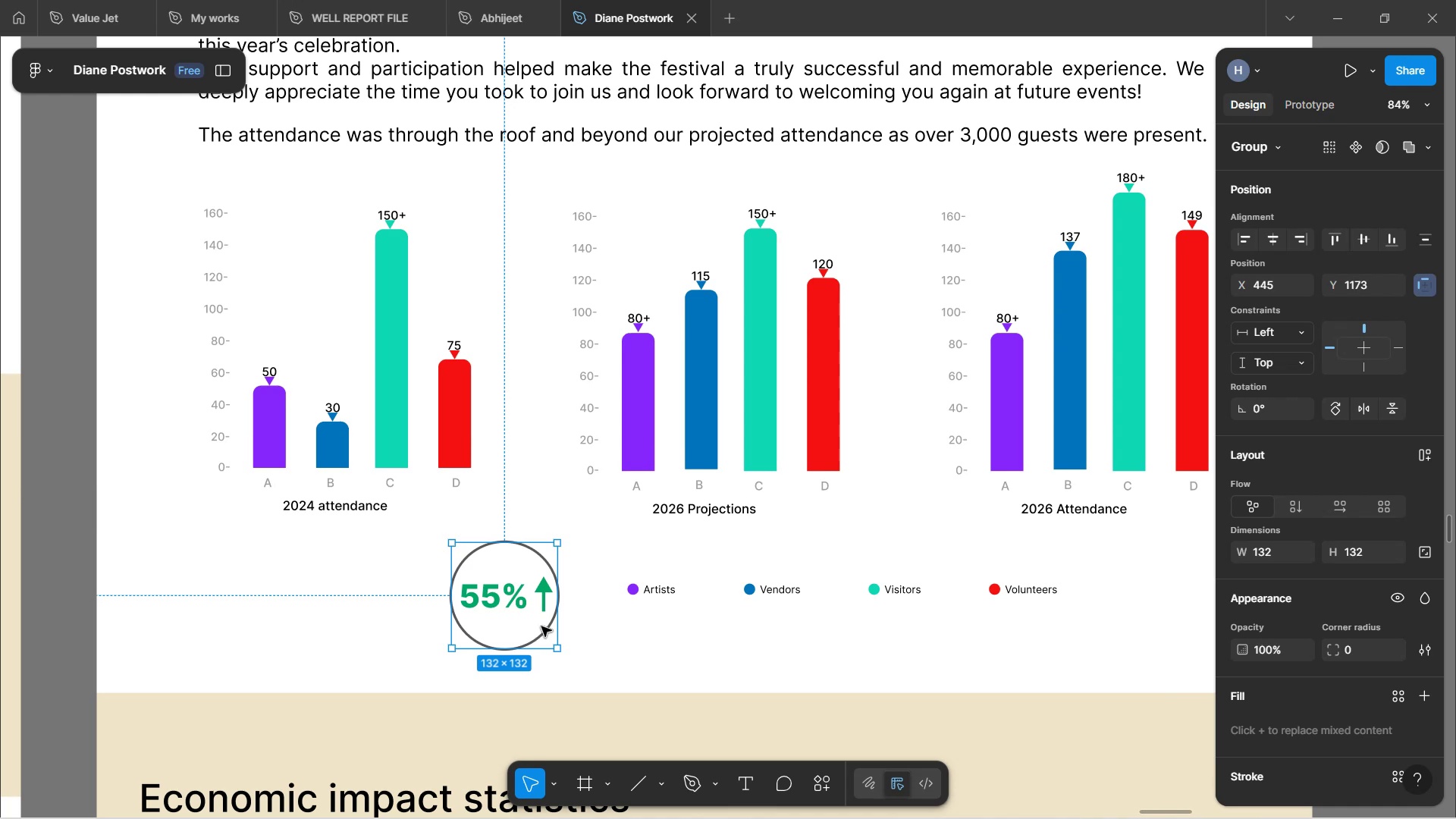 
double_click([512, 604])
 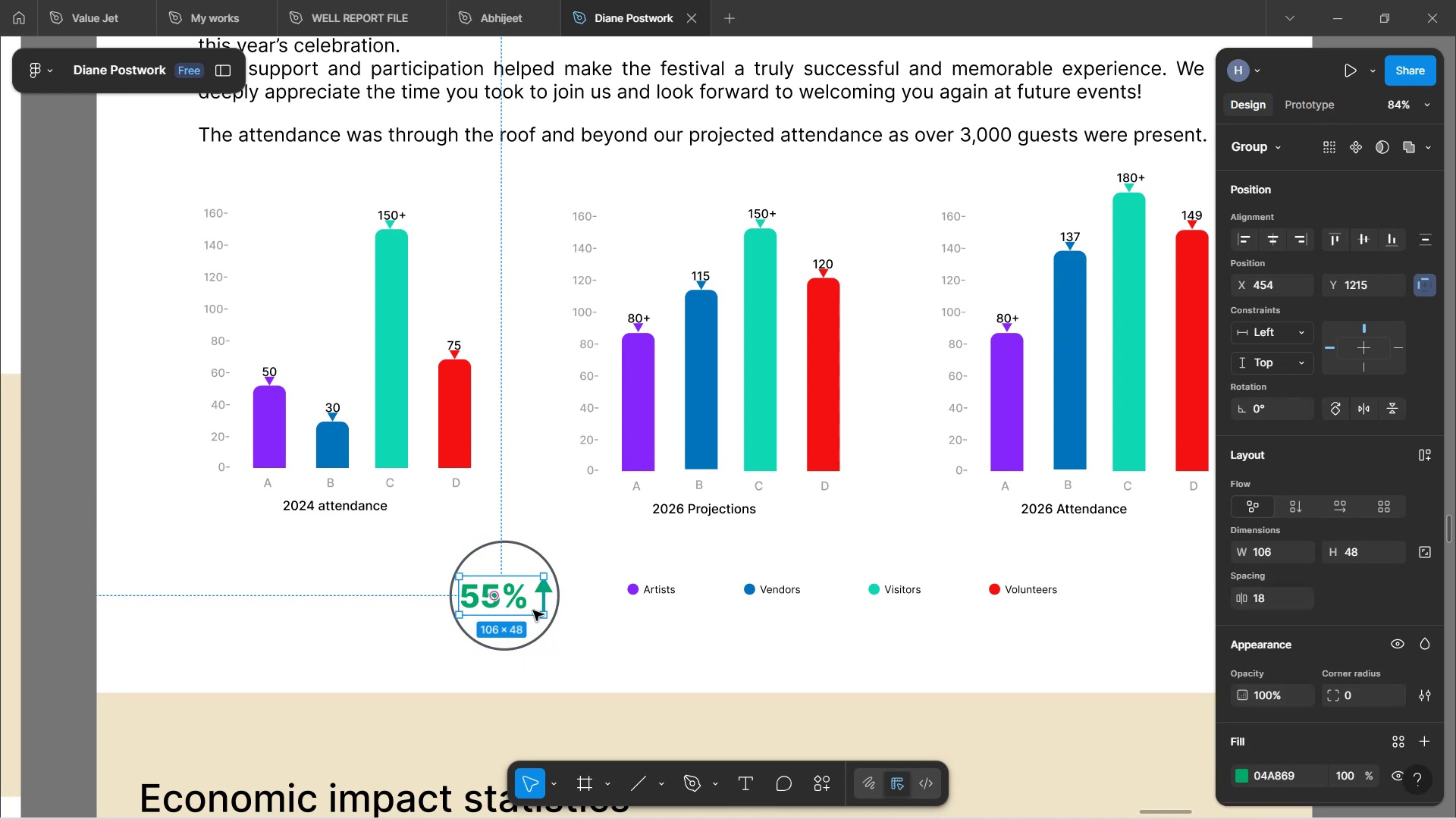 
scroll: coordinate [1337, 570], scroll_direction: down, amount: 1.0
 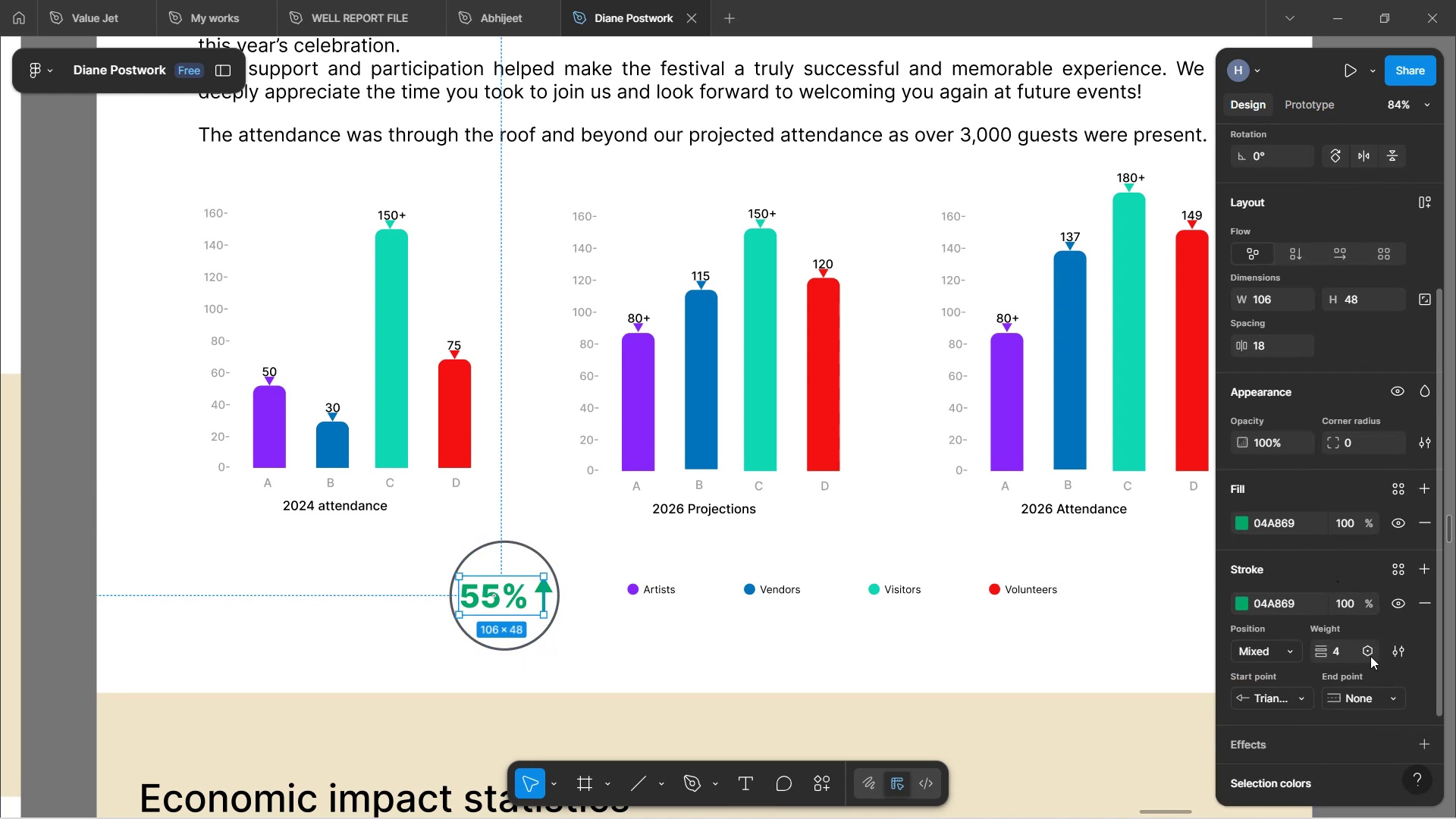 
hold_key(key=ControlLeft, duration=1.21)
scroll: coordinate [539, 588], scroll_direction: up, amount: 7.0
 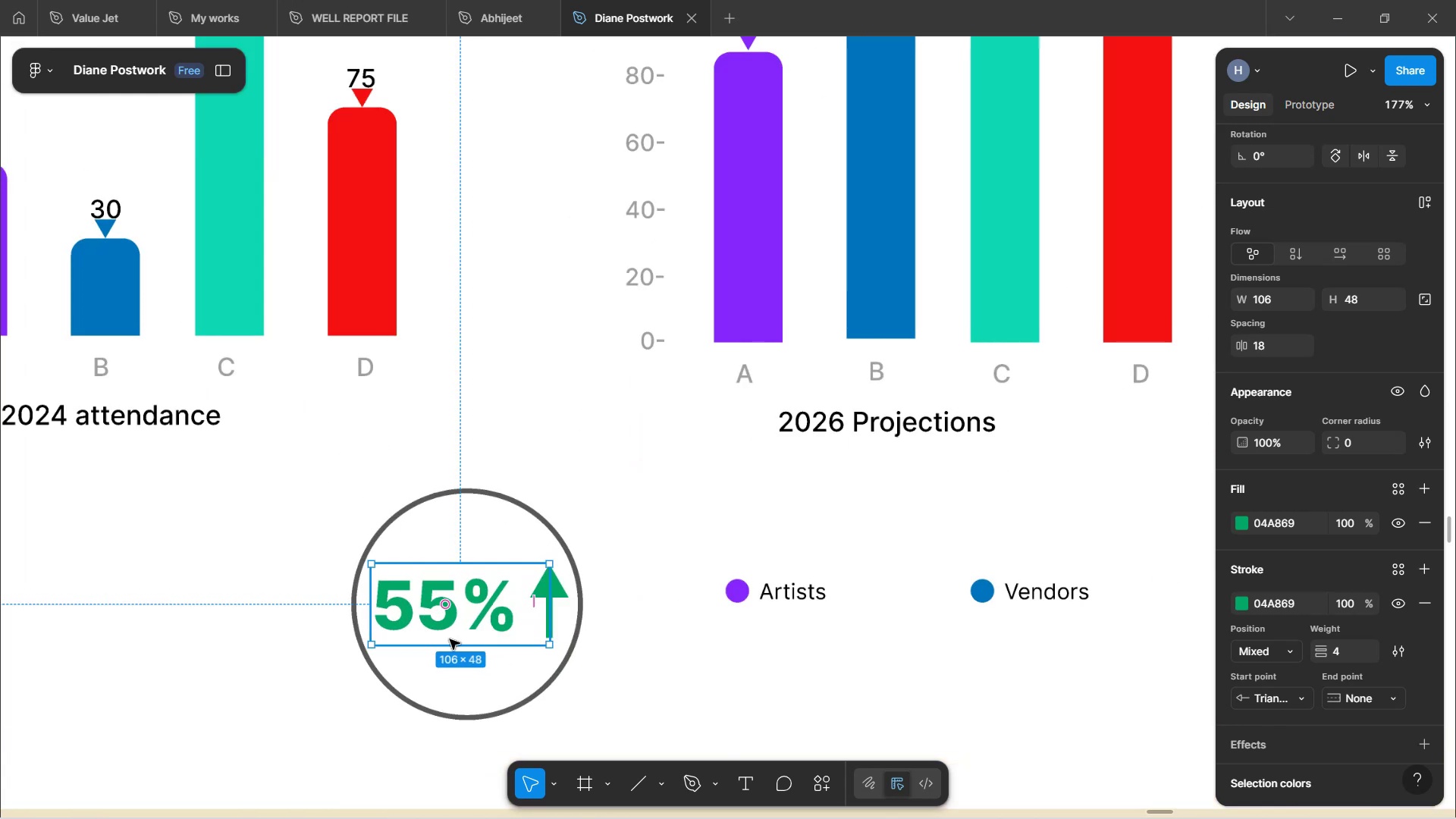 
double_click([444, 628])
 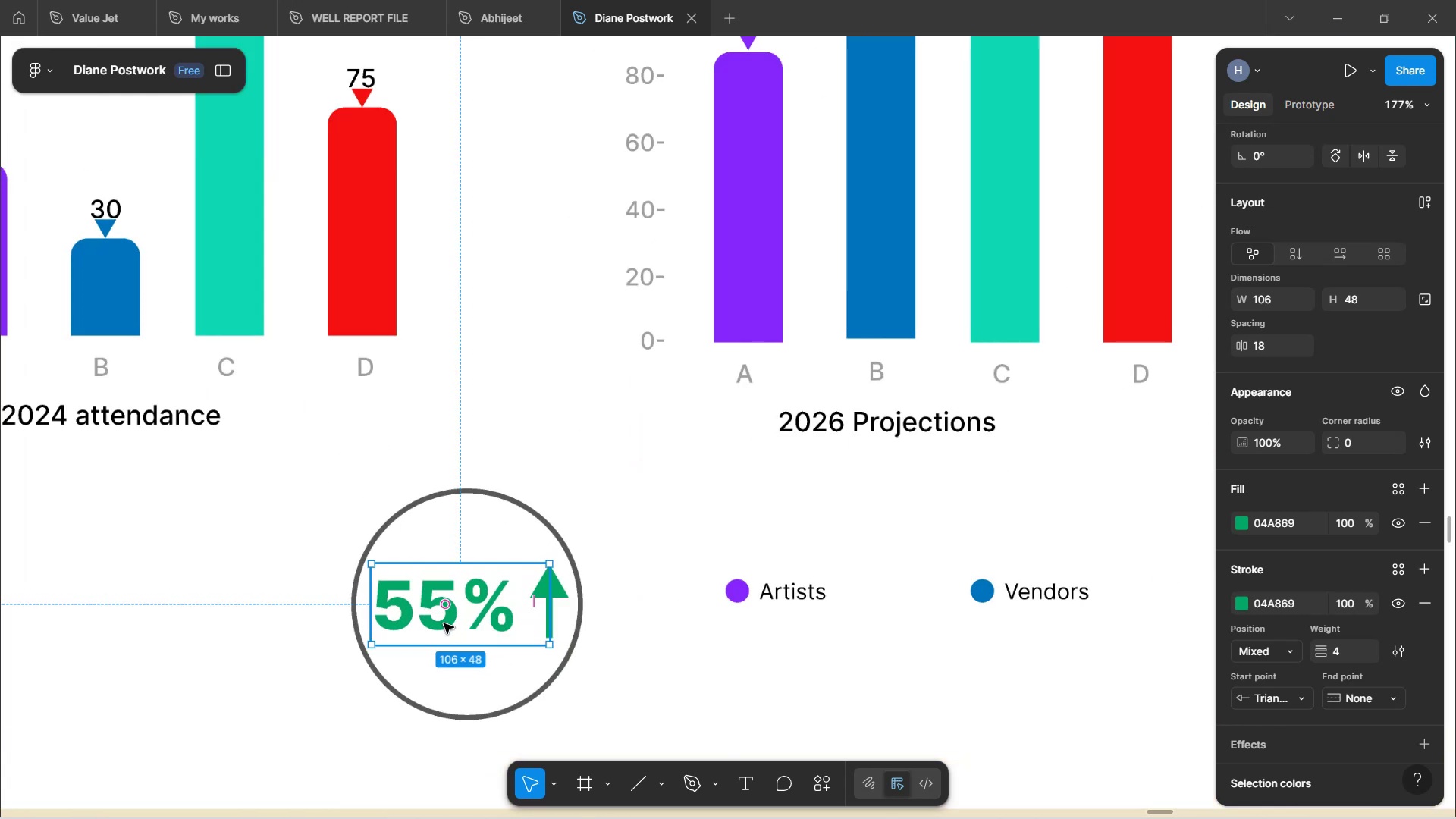 
double_click([444, 623])
 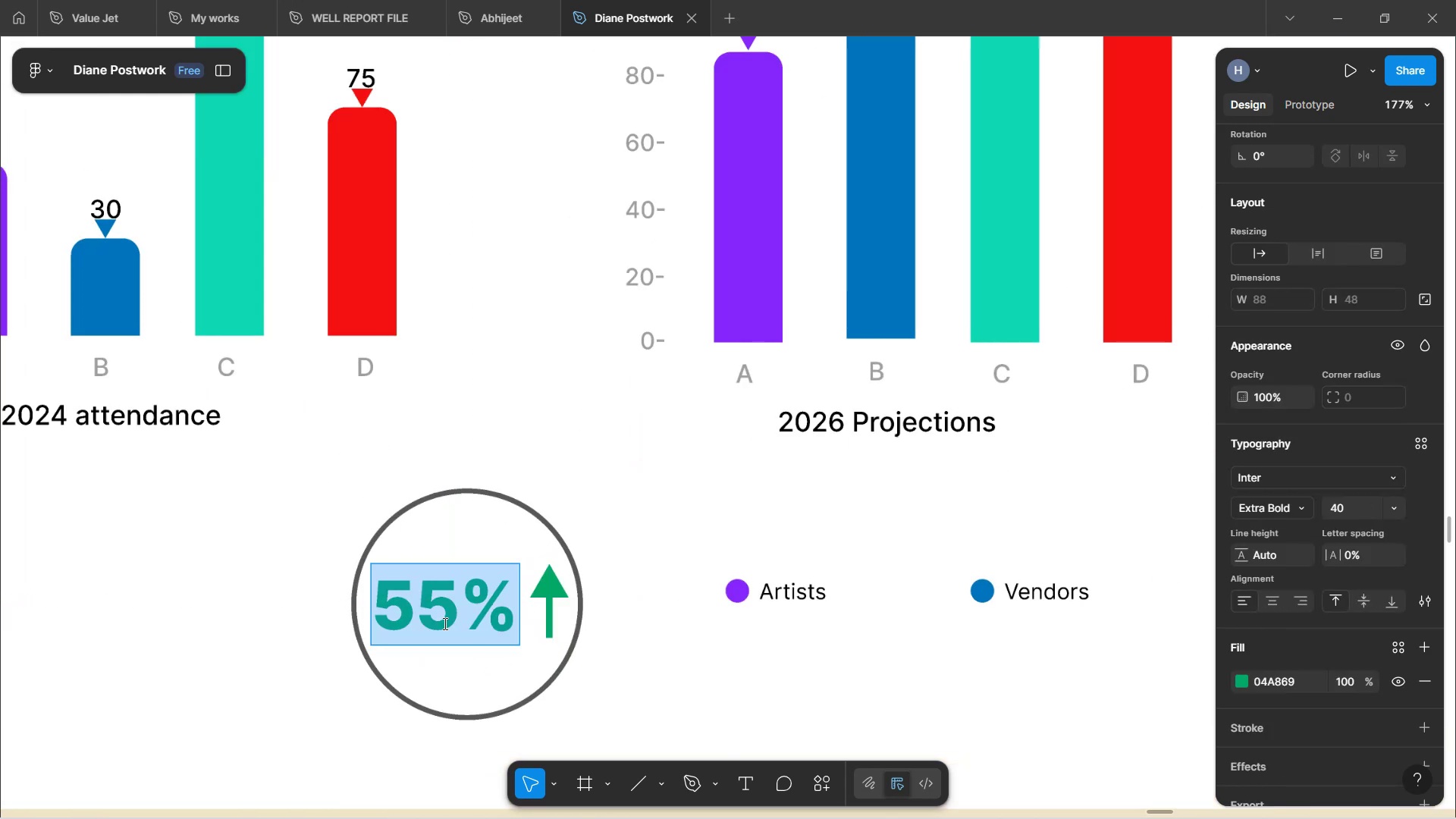 
left_click([529, 687])
 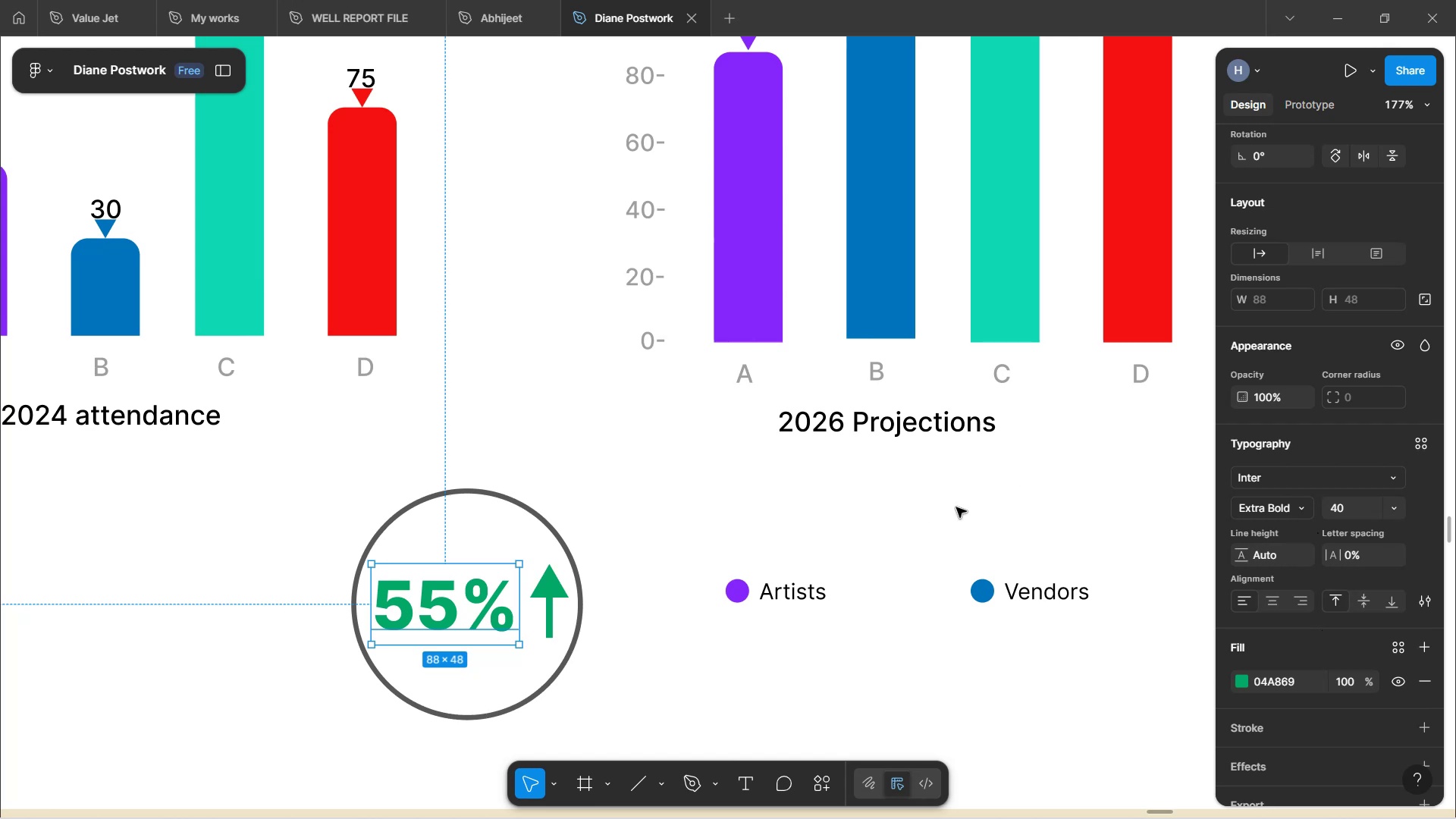 
wait(7.27)
 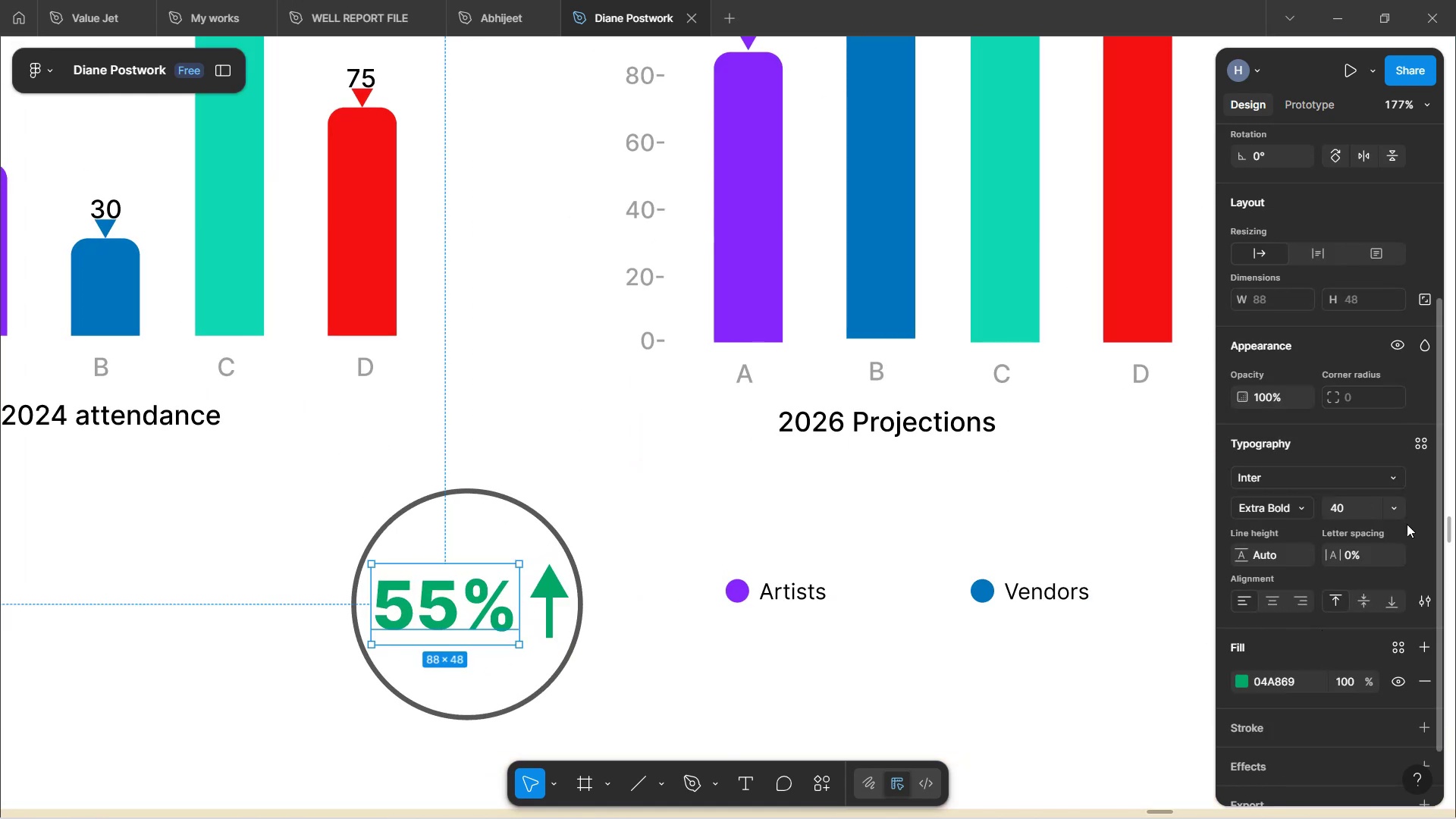 
hold_key(key=ControlLeft, duration=1.77)
scroll: coordinate [1017, 513], scroll_direction: down, amount: 2.0
 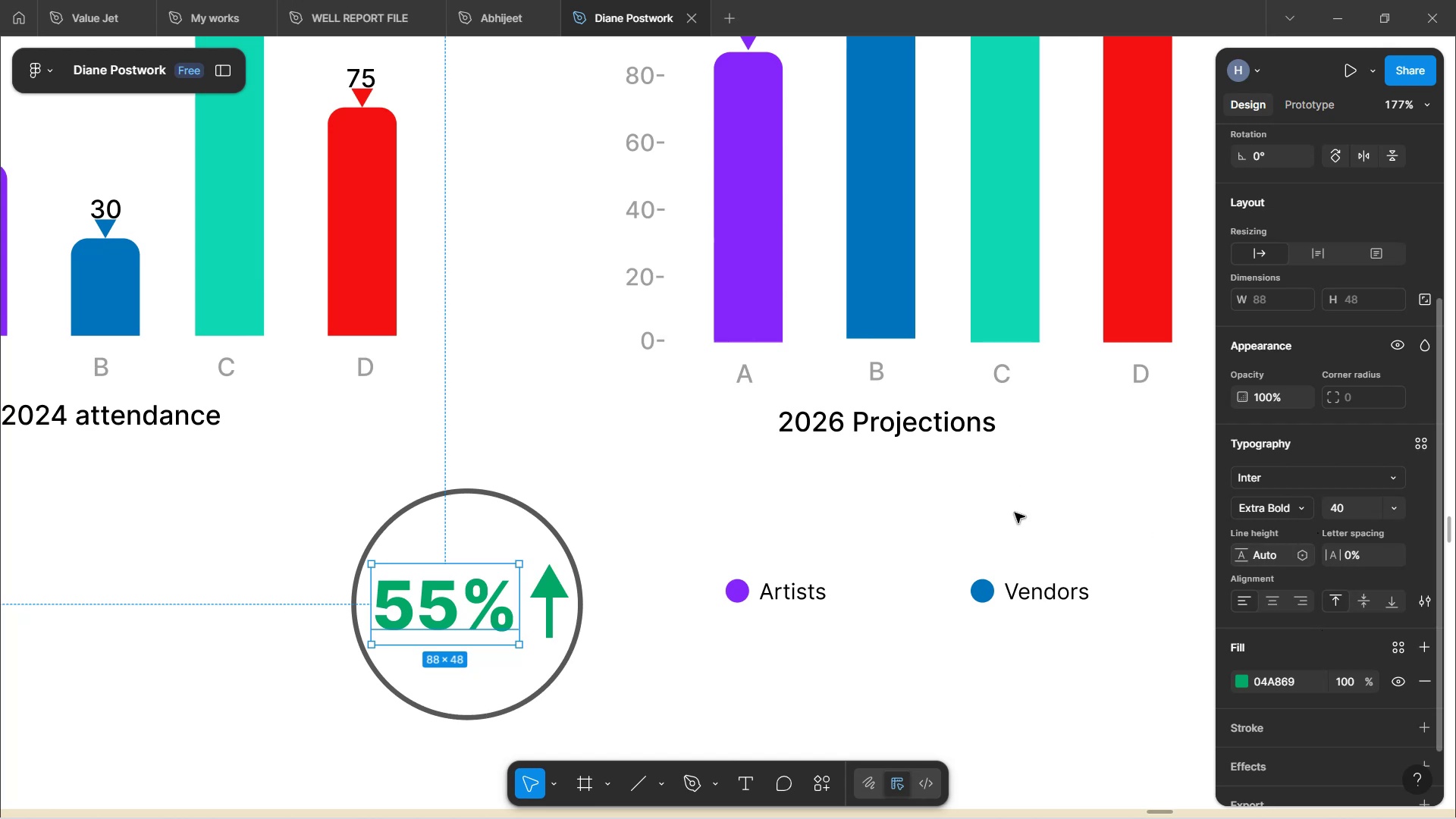 
hold_key(key=ControlLeft, duration=0.87)
scroll: coordinate [1013, 513], scroll_direction: down, amount: 2.0
 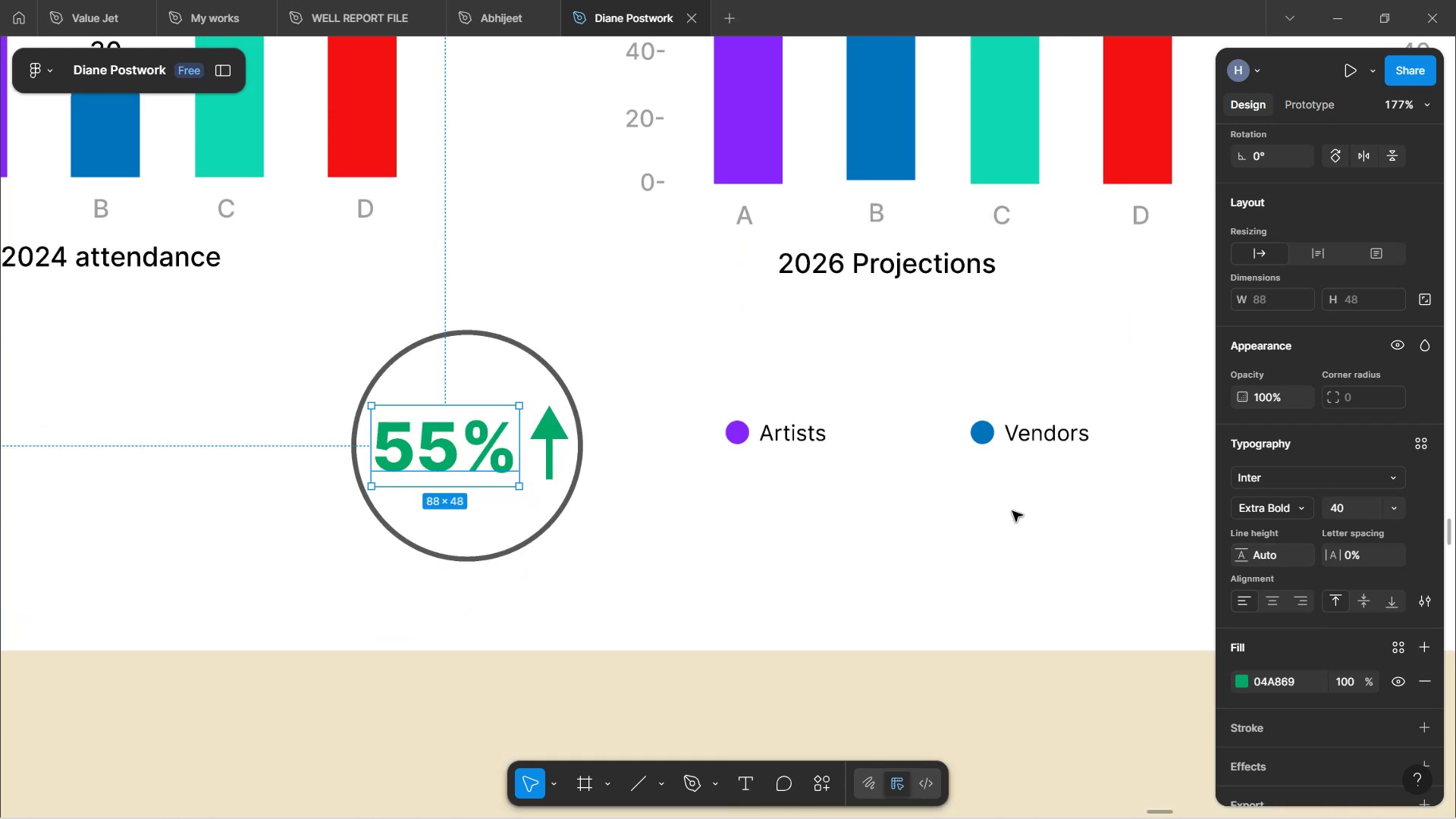 
hold_key(key=ControlLeft, duration=1.51)
scroll: coordinate [1011, 510], scroll_direction: down, amount: 2.0
 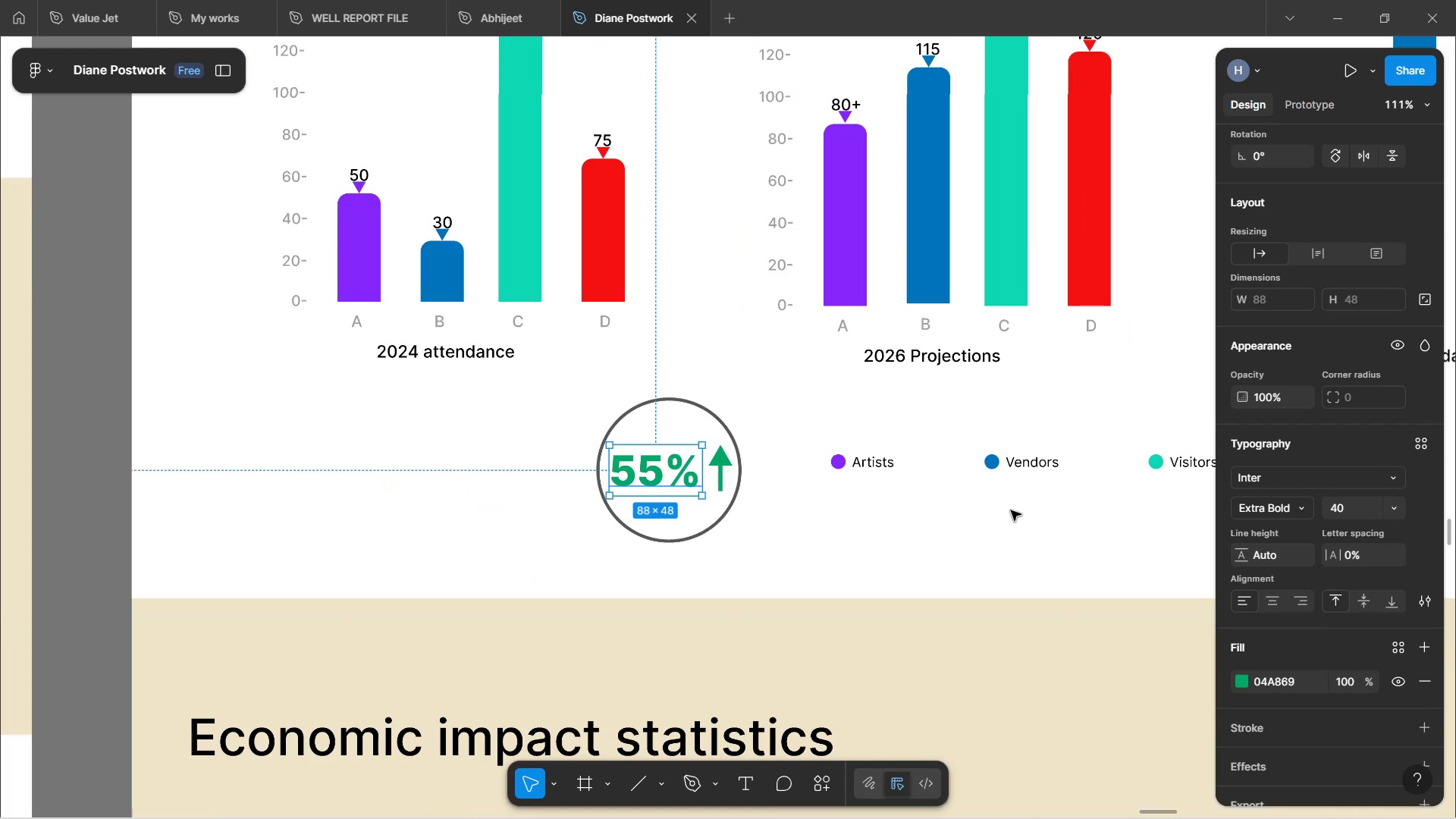 
hold_key(key=ControlLeft, duration=1.51)
 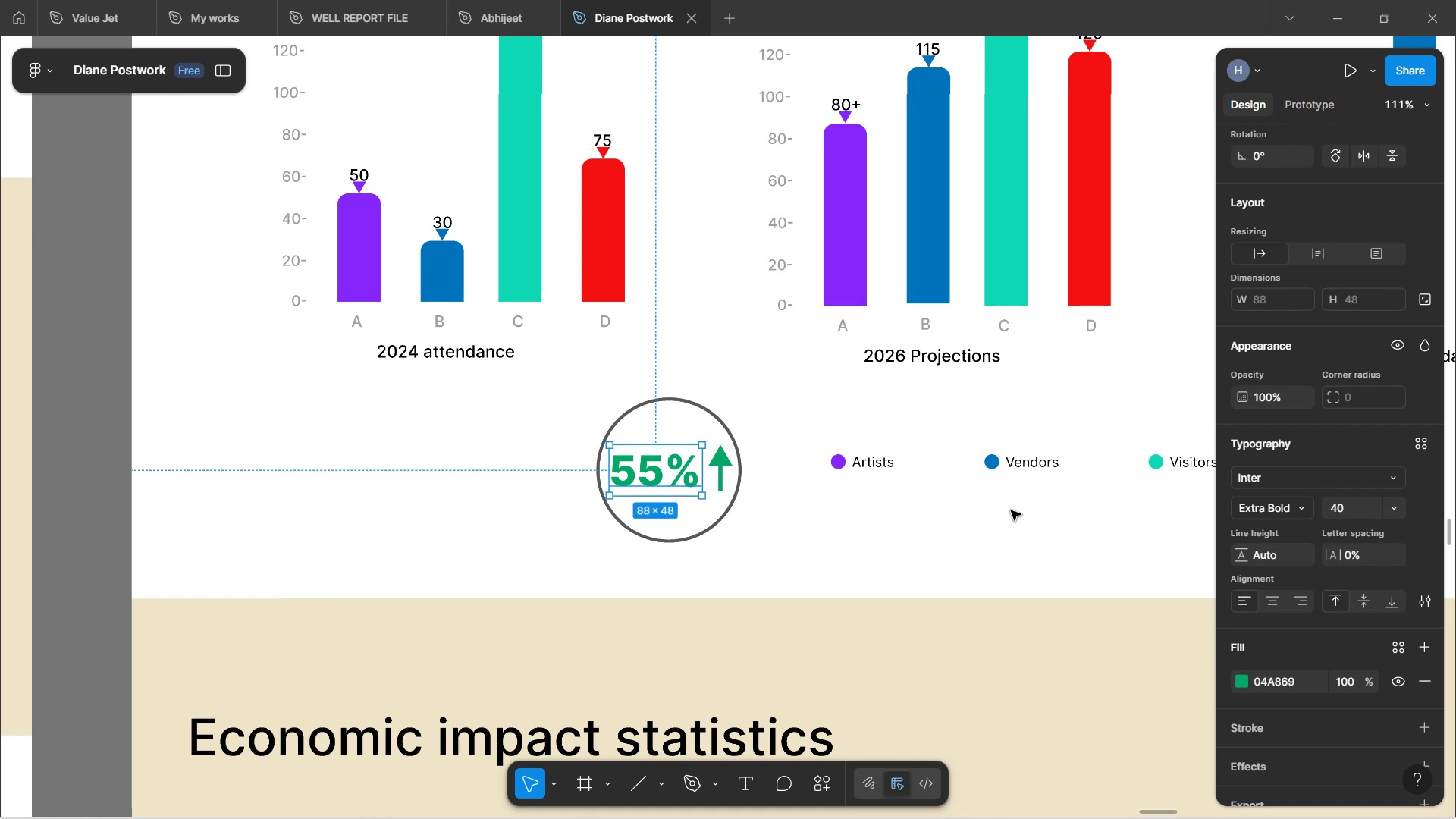 
hold_key(key=ControlLeft, duration=1.51)
scroll: coordinate [1011, 510], scroll_direction: down, amount: 1.0
 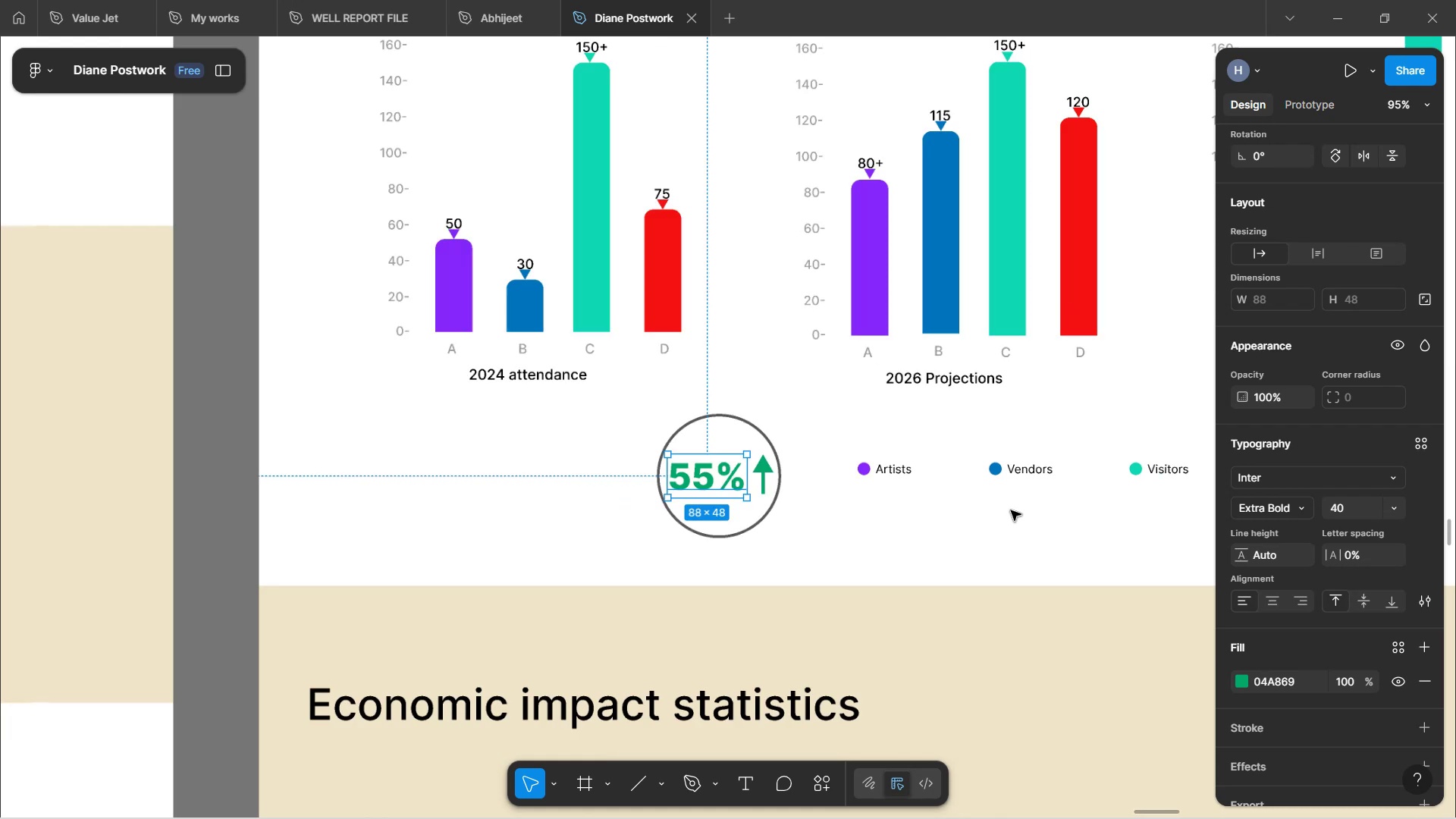 
hold_key(key=ControlLeft, duration=0.99)
 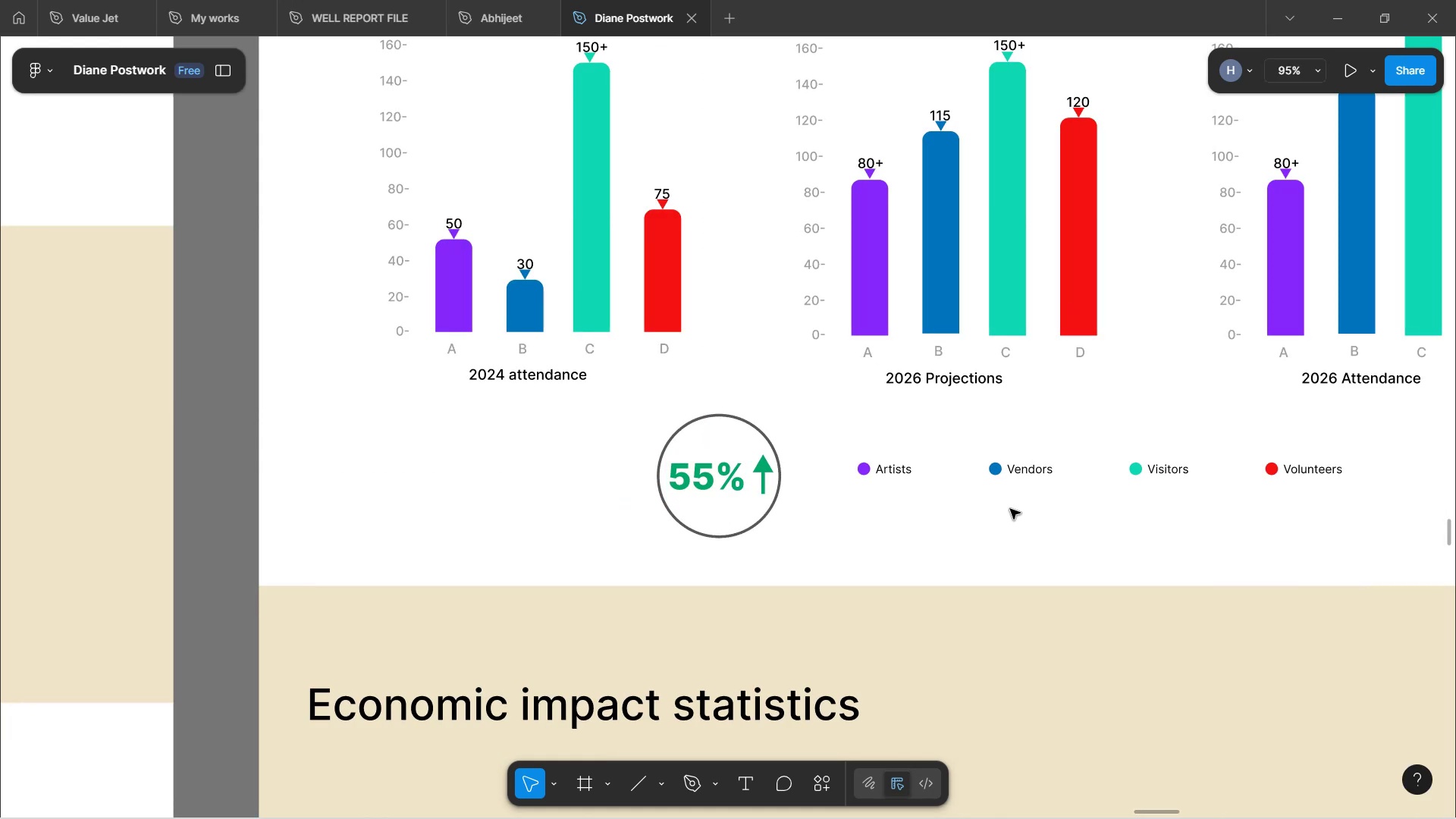 
hold_key(key=ControlLeft, duration=1.54)
scroll: coordinate [1003, 507], scroll_direction: down, amount: 3.0
 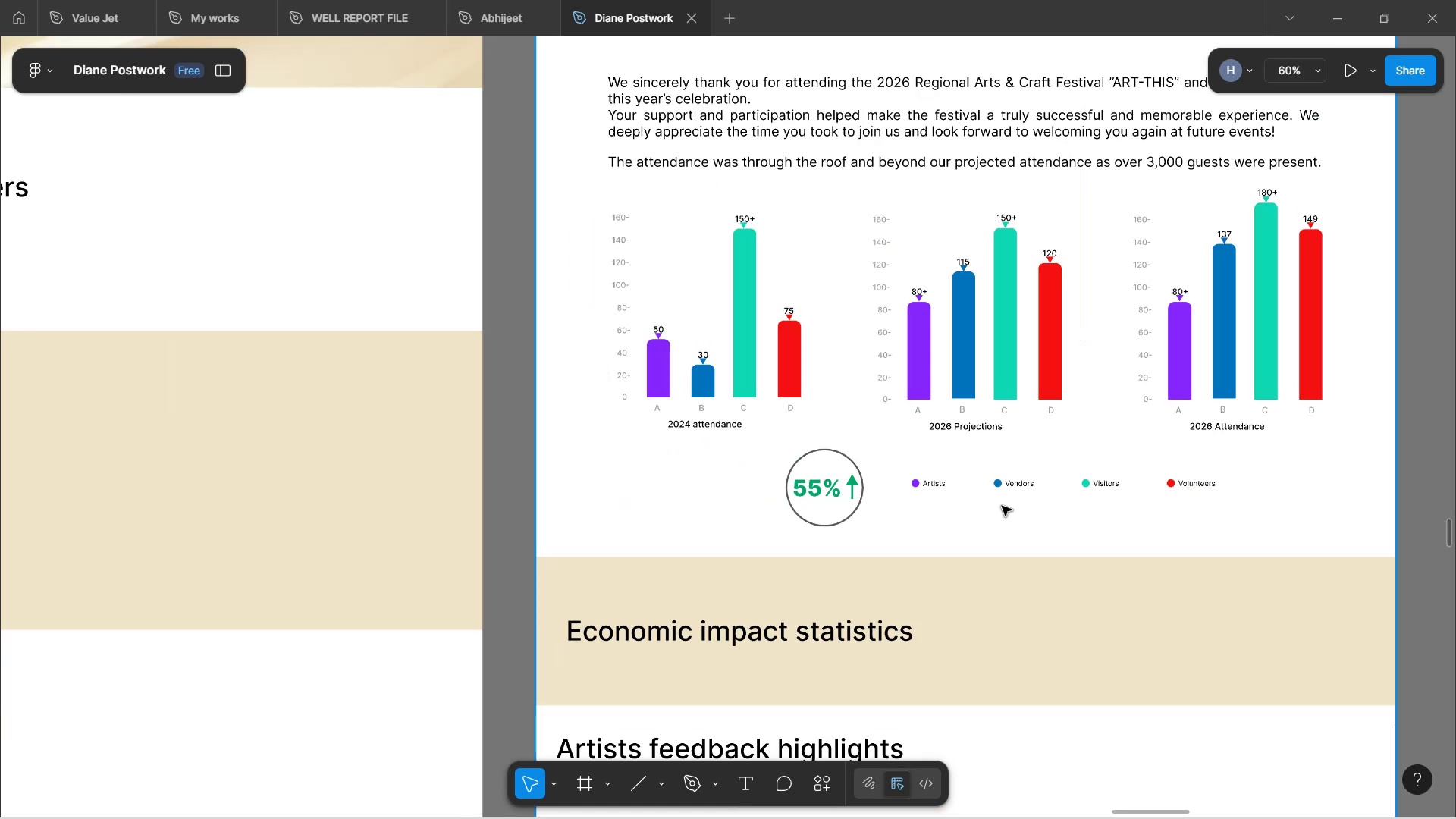 
hold_key(key=ControlLeft, duration=0.41)
scroll: coordinate [1001, 506], scroll_direction: down, amount: 1.0
 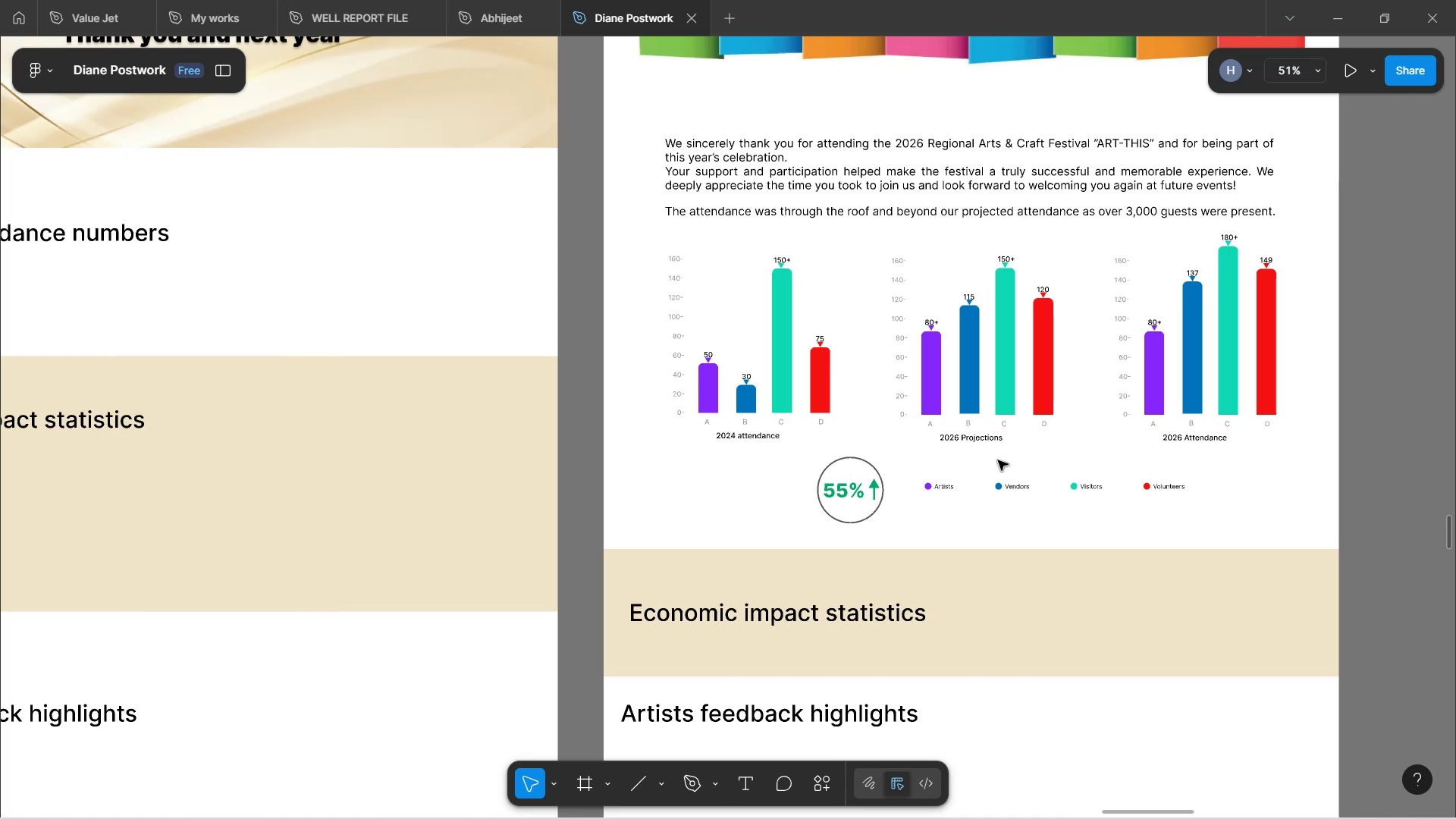 
left_click_drag(start_coordinate=[851, 492], to_coordinate=[1242, 479])
 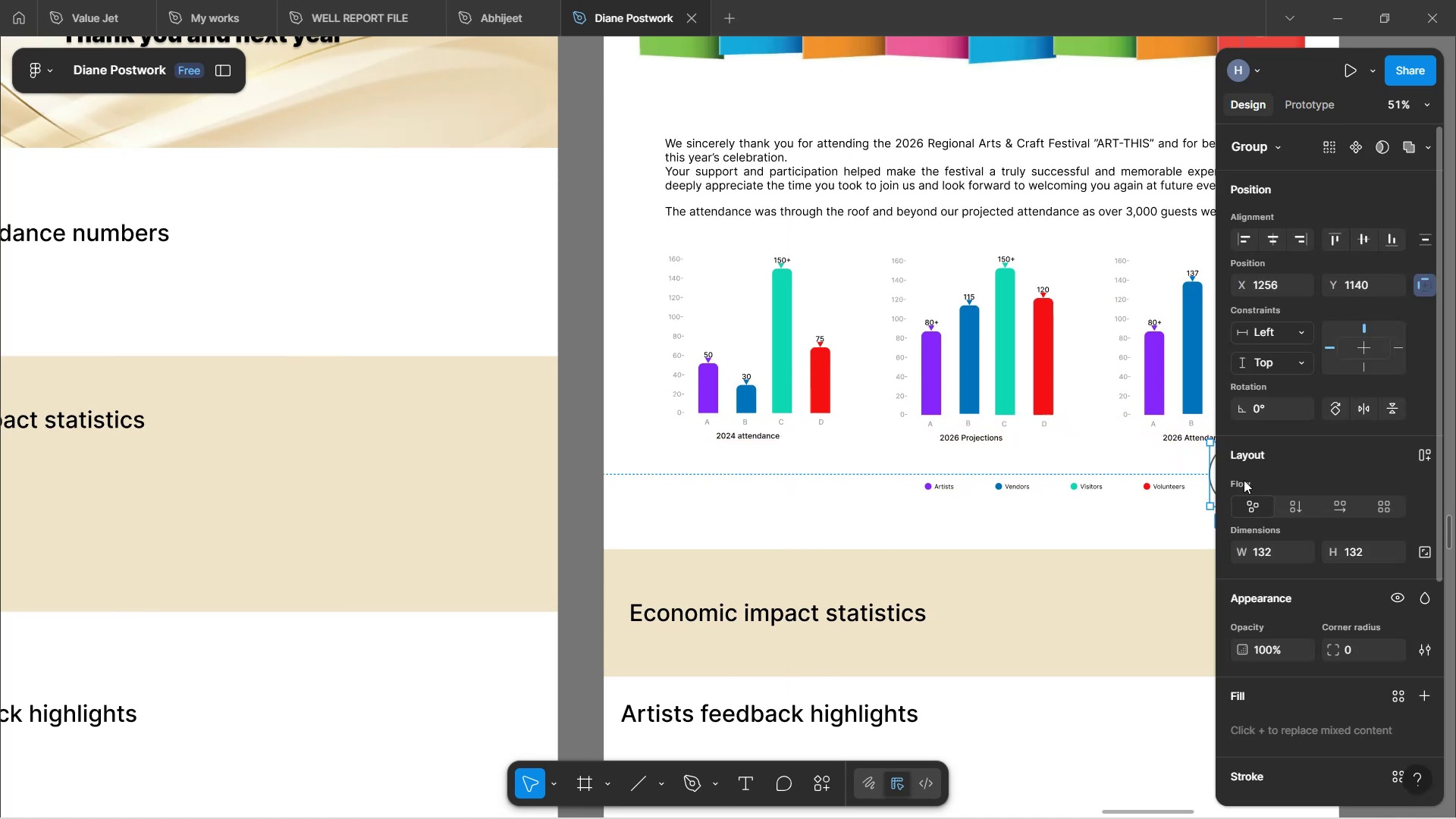 
hold_key(key=ShiftLeft, duration=0.64)
scroll: coordinate [1150, 463], scroll_direction: down, amount: 6.0
 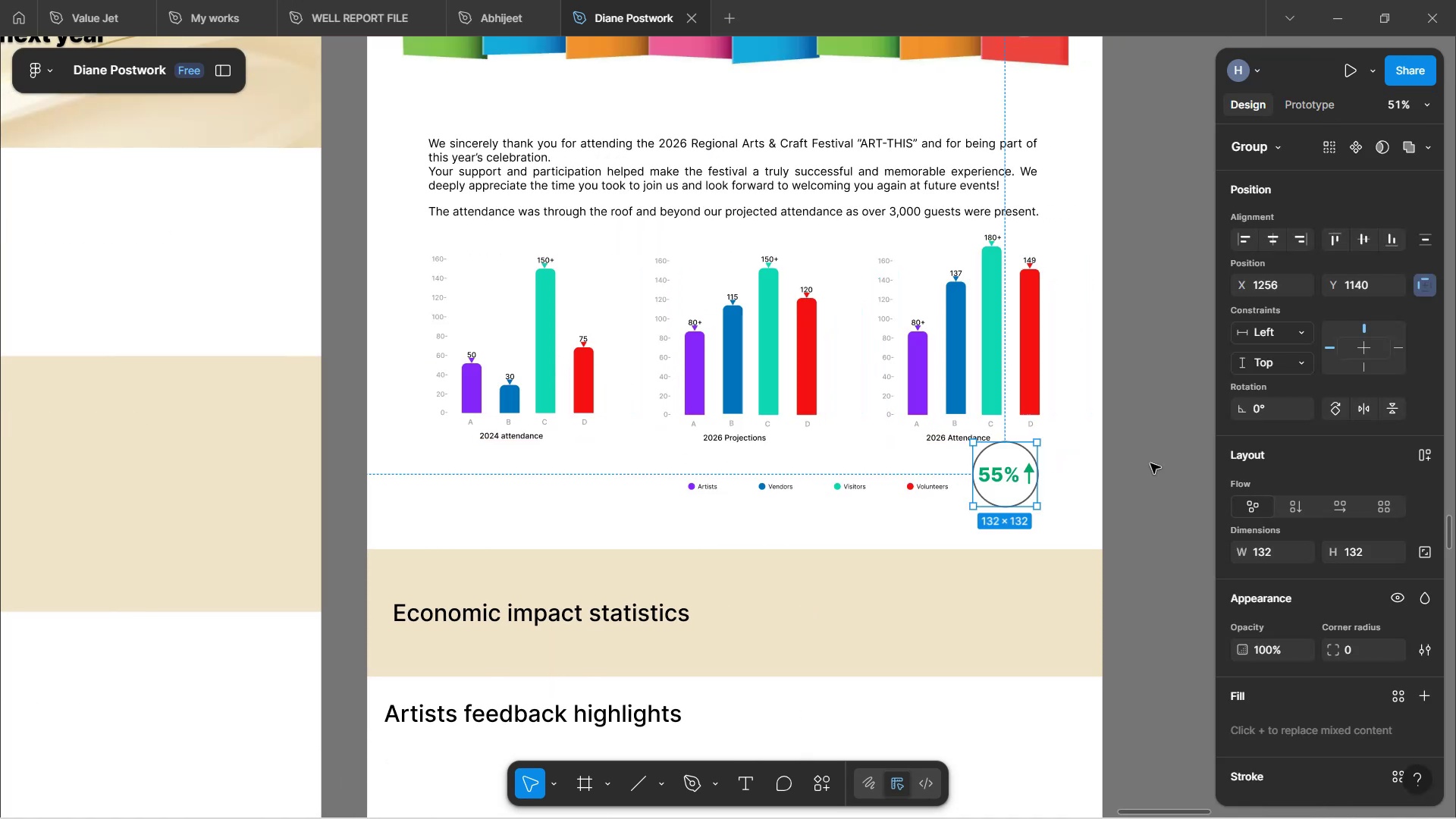 
hold_key(key=ControlLeft, duration=0.74)
scroll: coordinate [1094, 492], scroll_direction: up, amount: 3.0
 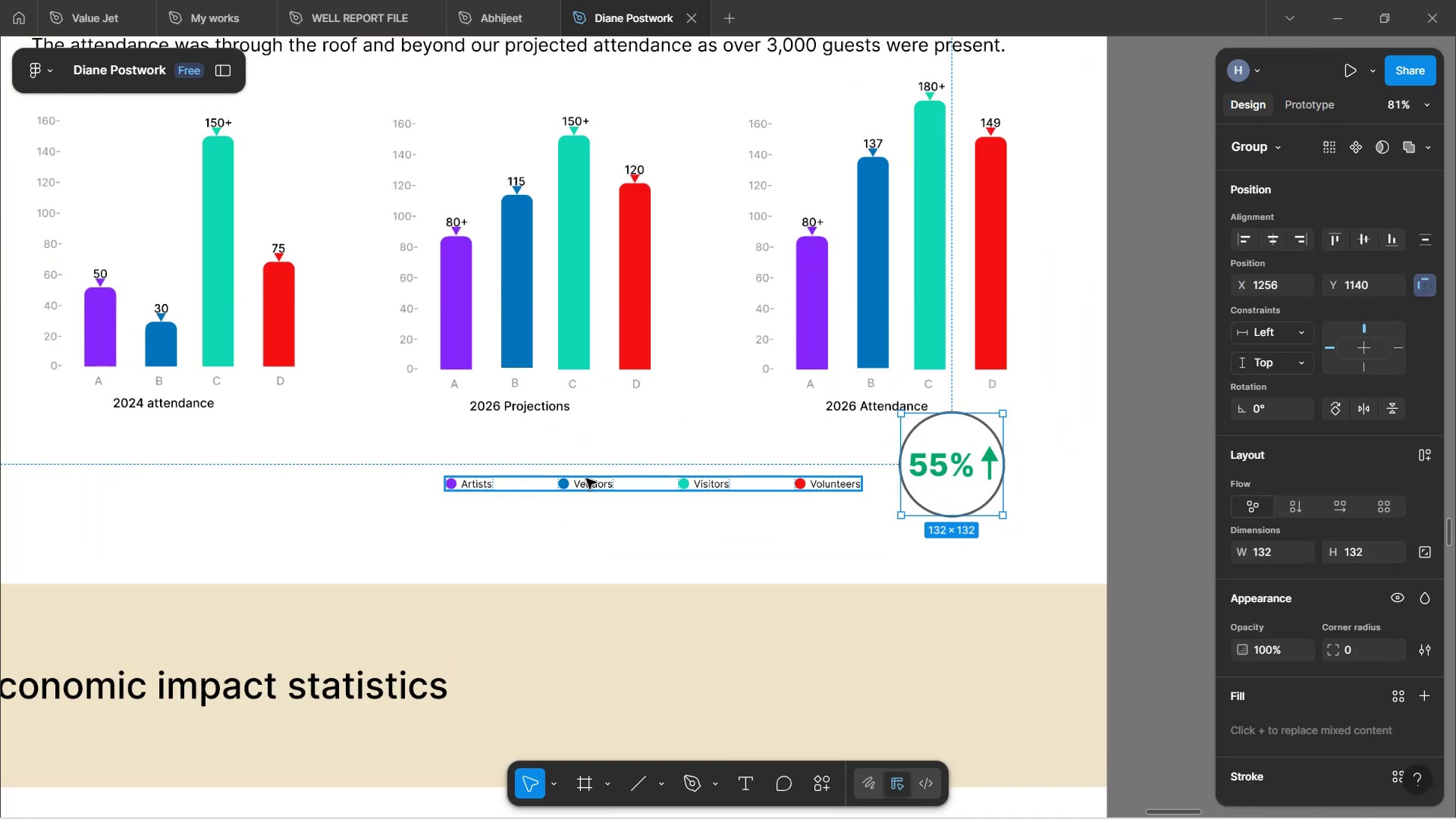 
left_click([585, 484])
 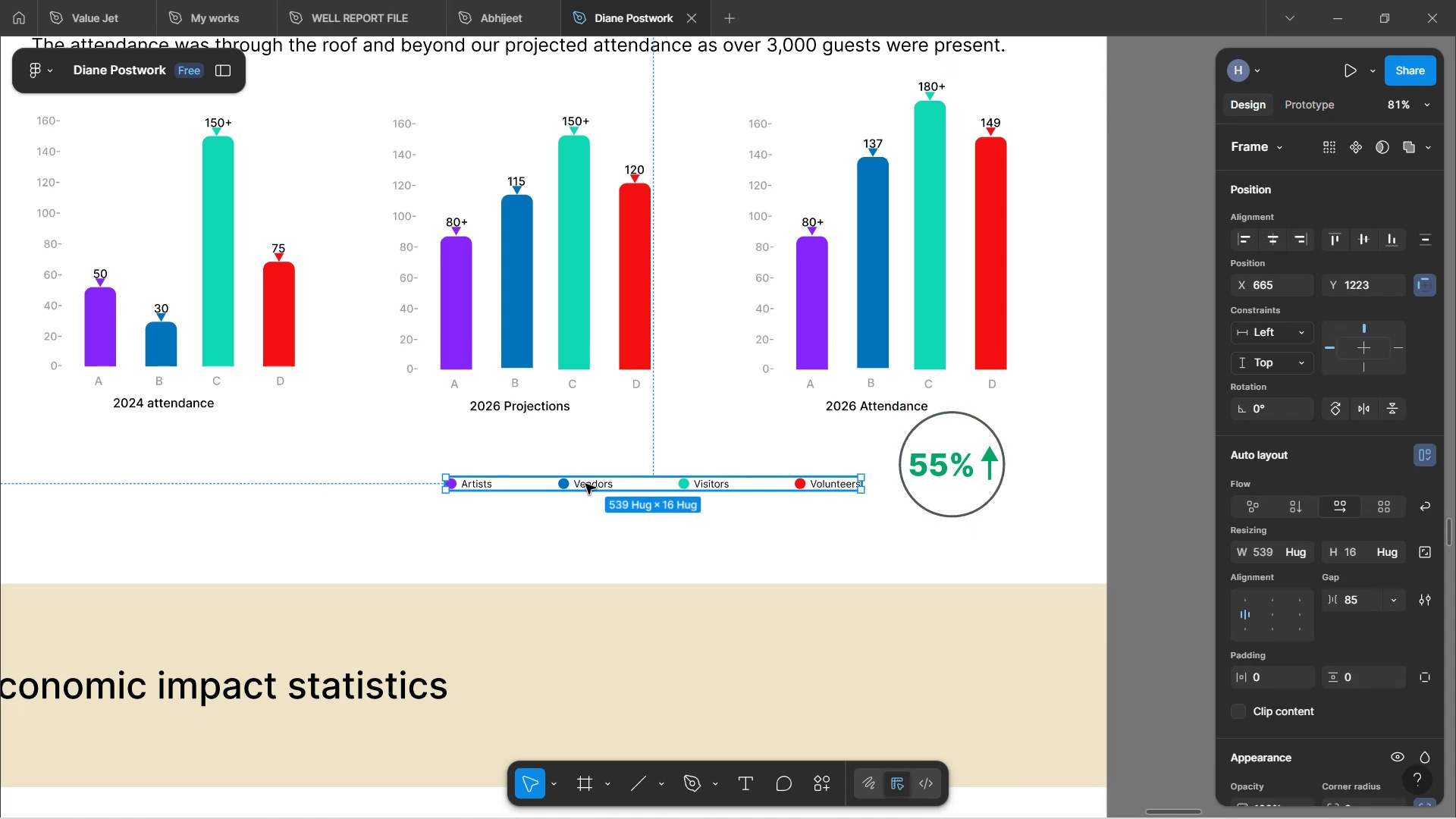 
hold_key(key=ArrowLeft, duration=1.5)
 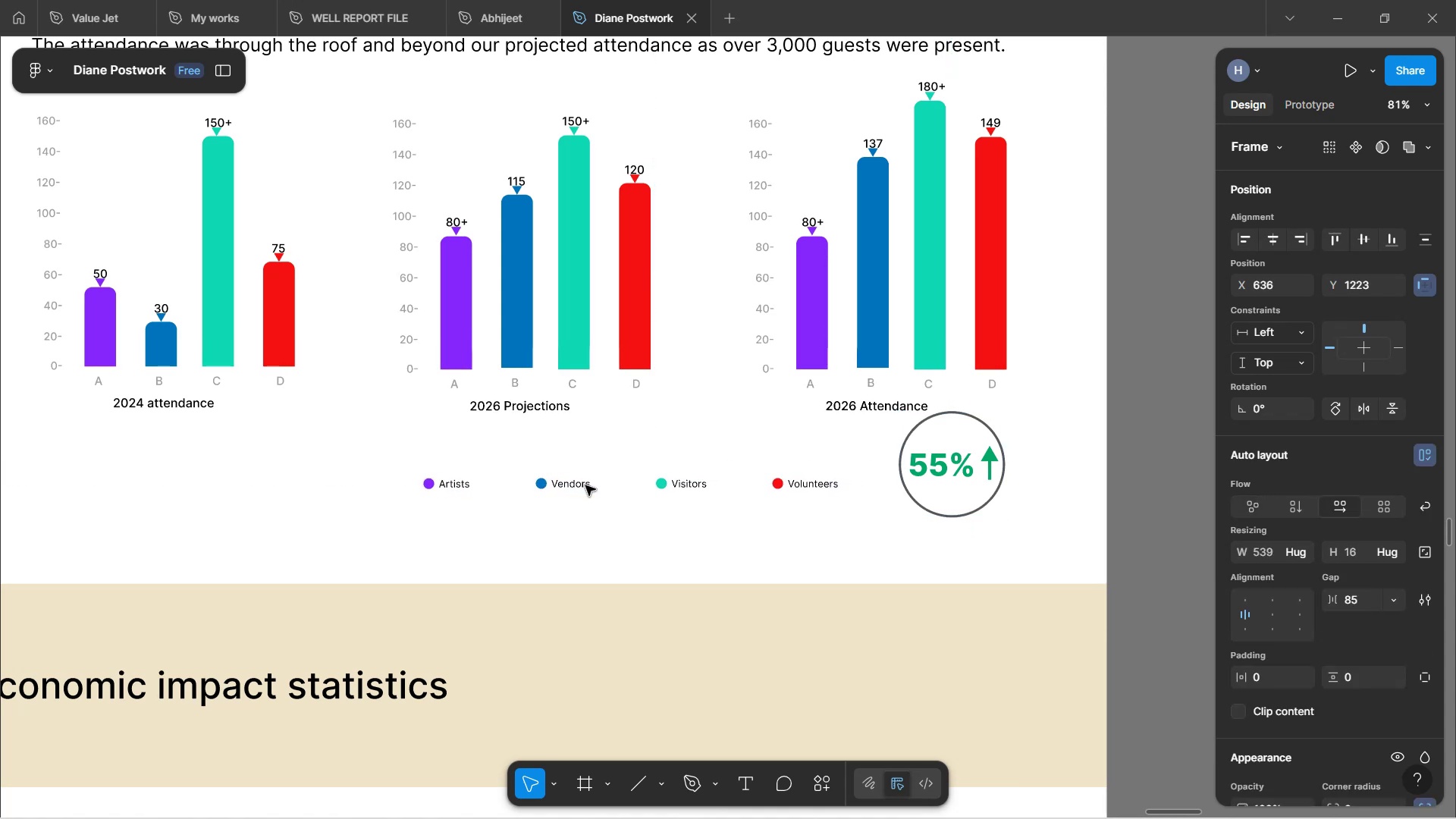 
hold_key(key=ArrowLeft, duration=1.51)
 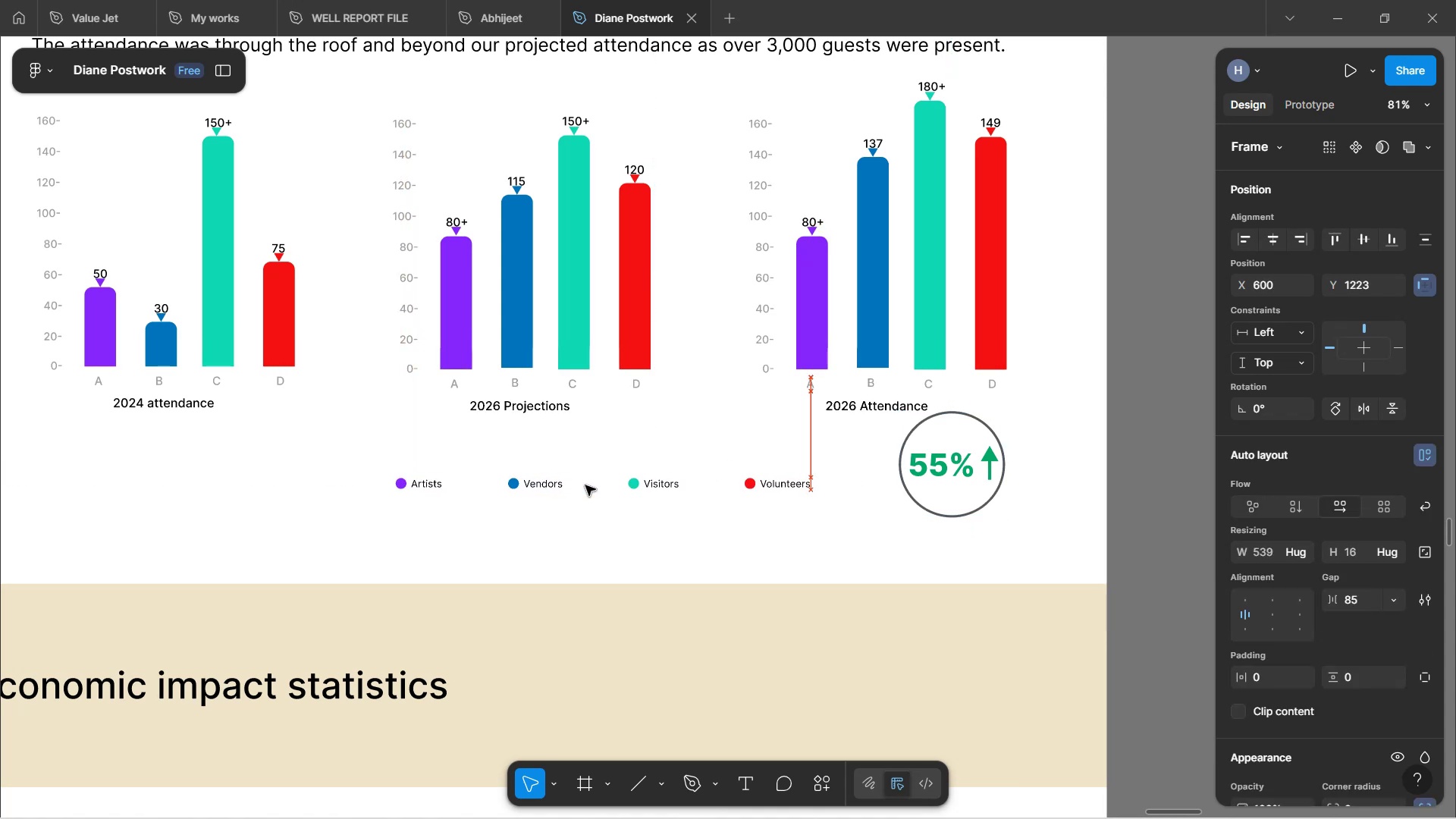 
hold_key(key=ArrowLeft, duration=1.52)
 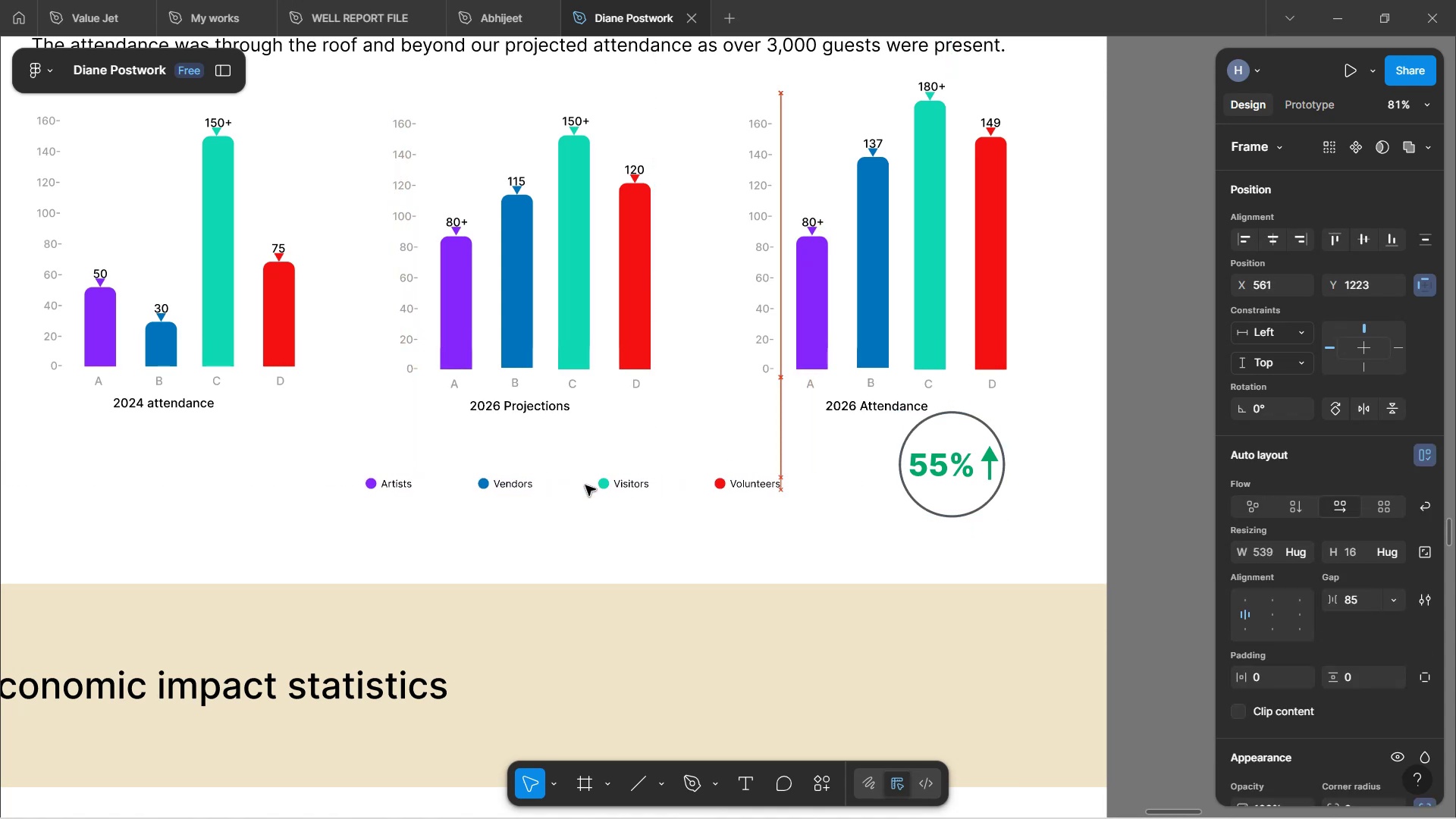 
hold_key(key=ArrowLeft, duration=1.51)
 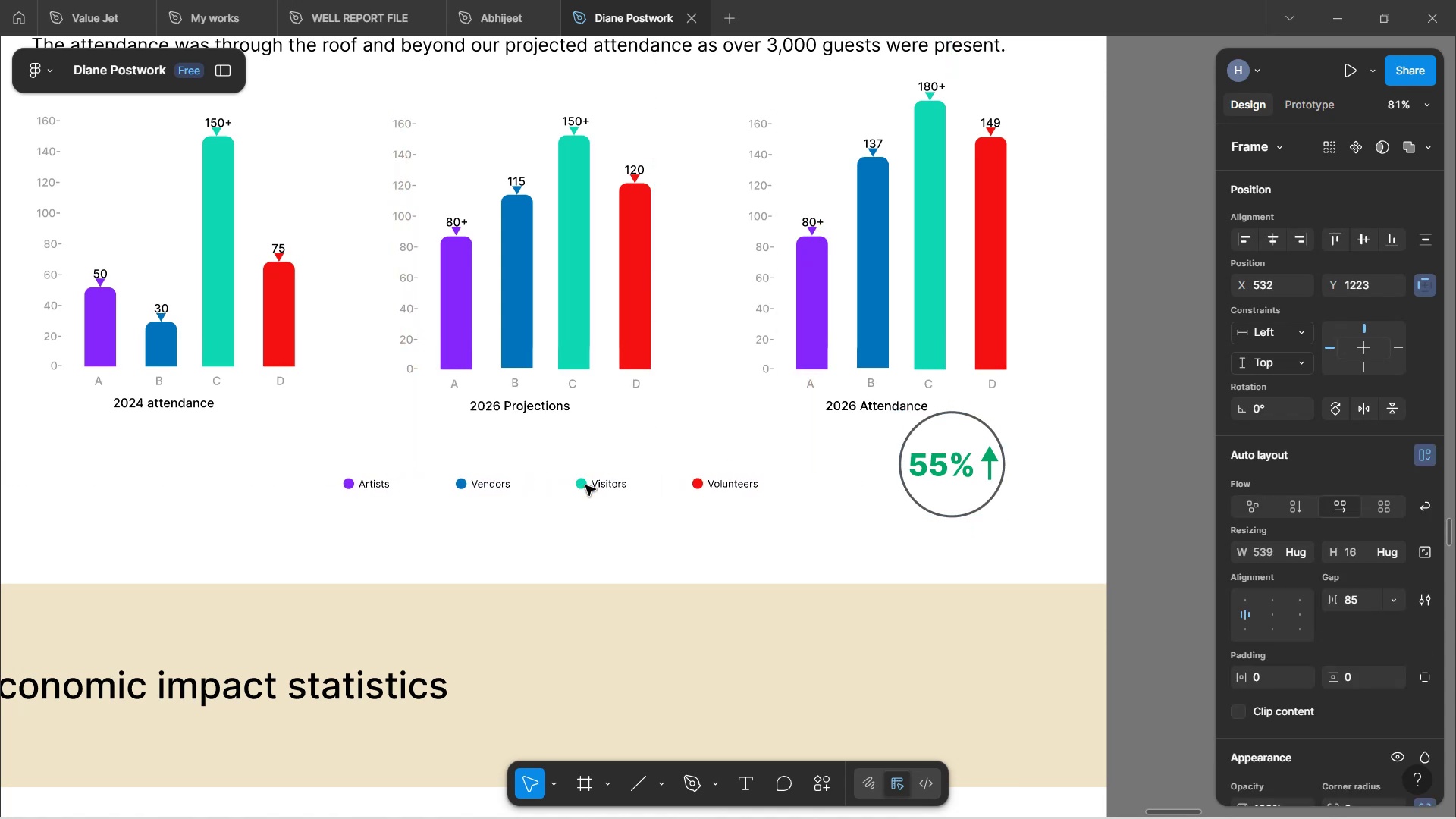 
hold_key(key=ArrowLeft, duration=0.84)
 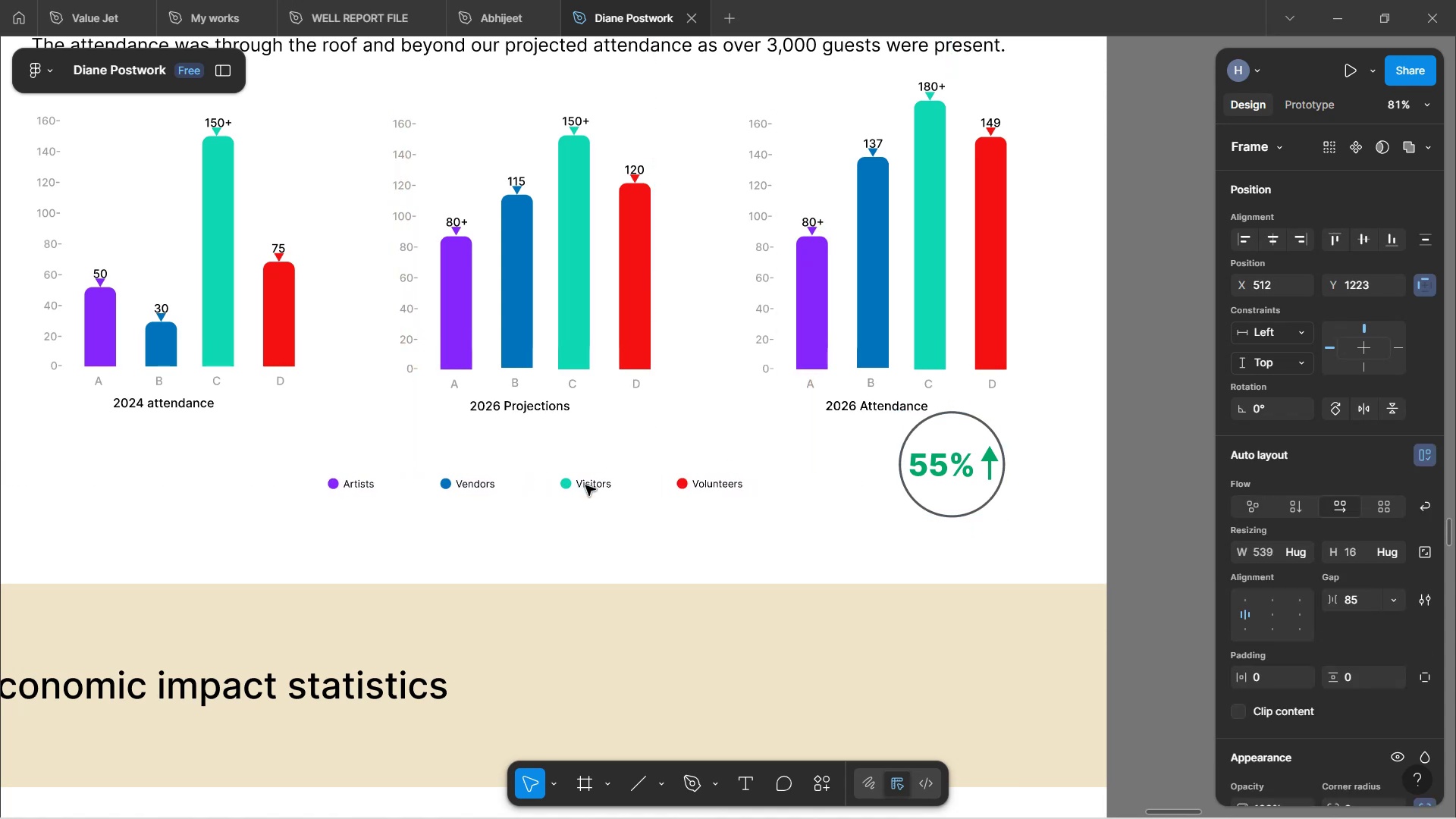 
hold_key(key=ArrowLeft, duration=1.53)
 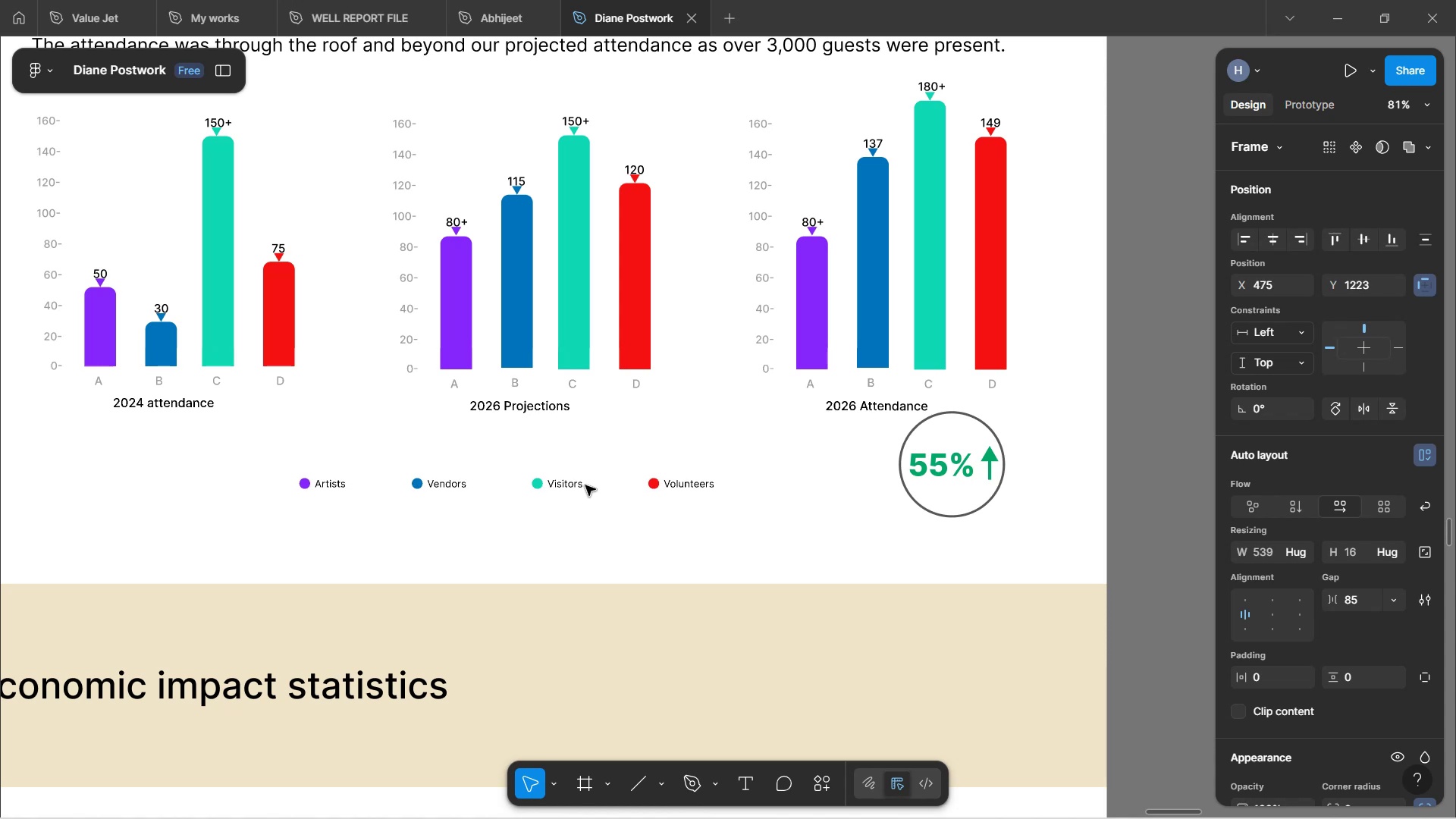 
hold_key(key=ArrowLeft, duration=1.51)
 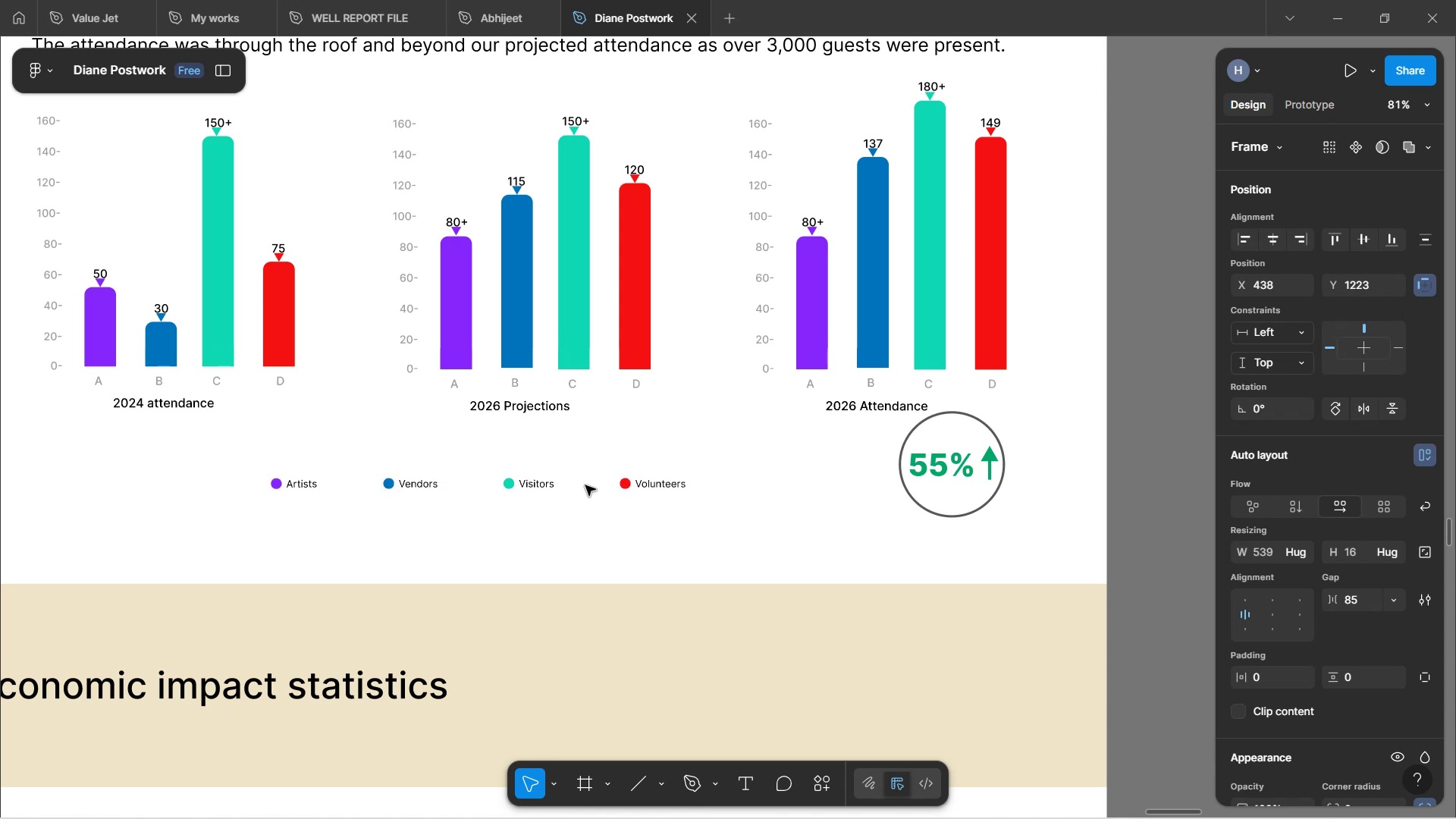 
hold_key(key=ArrowLeft, duration=1.5)
 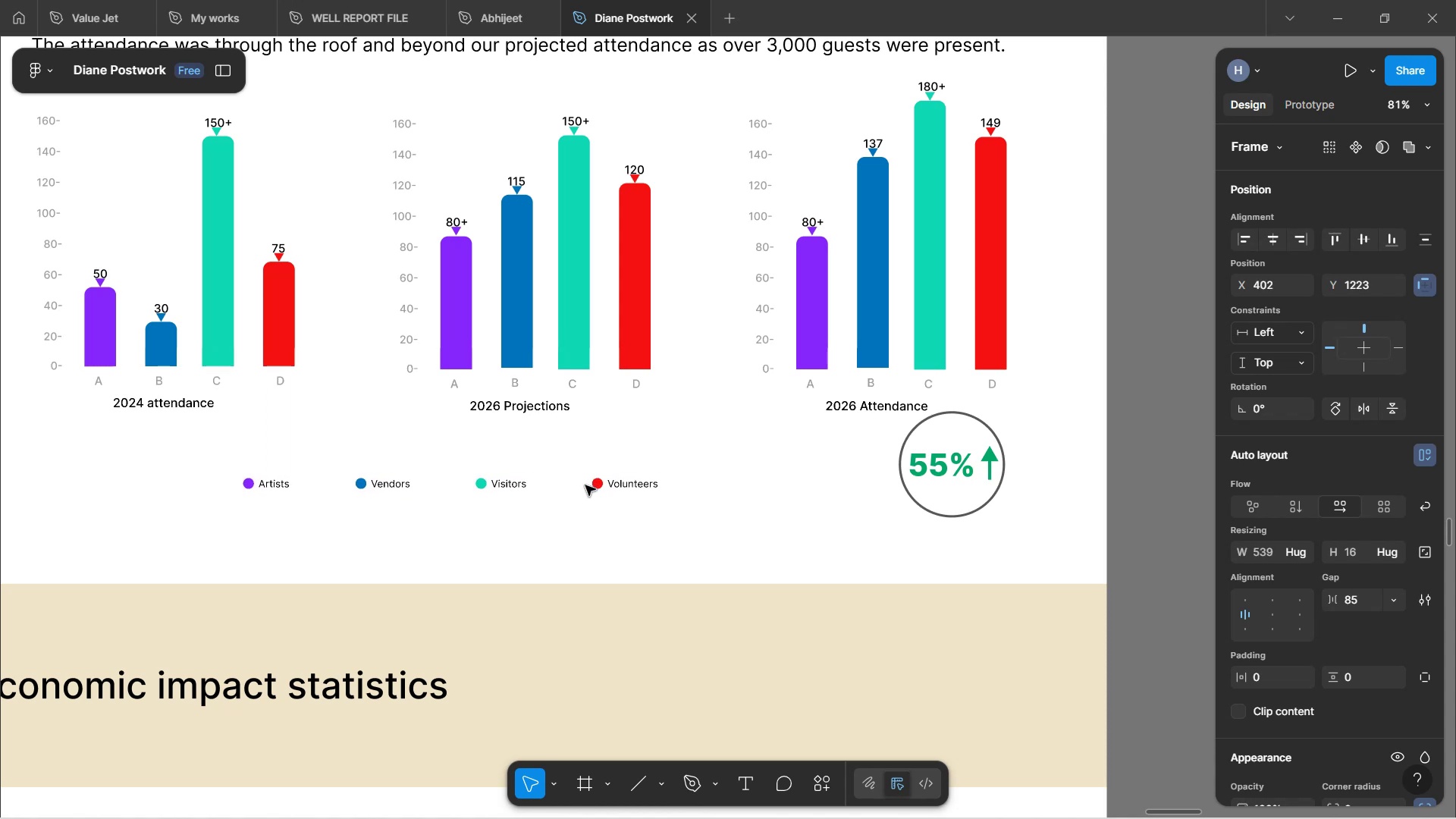 
hold_key(key=ArrowLeft, duration=1.53)
 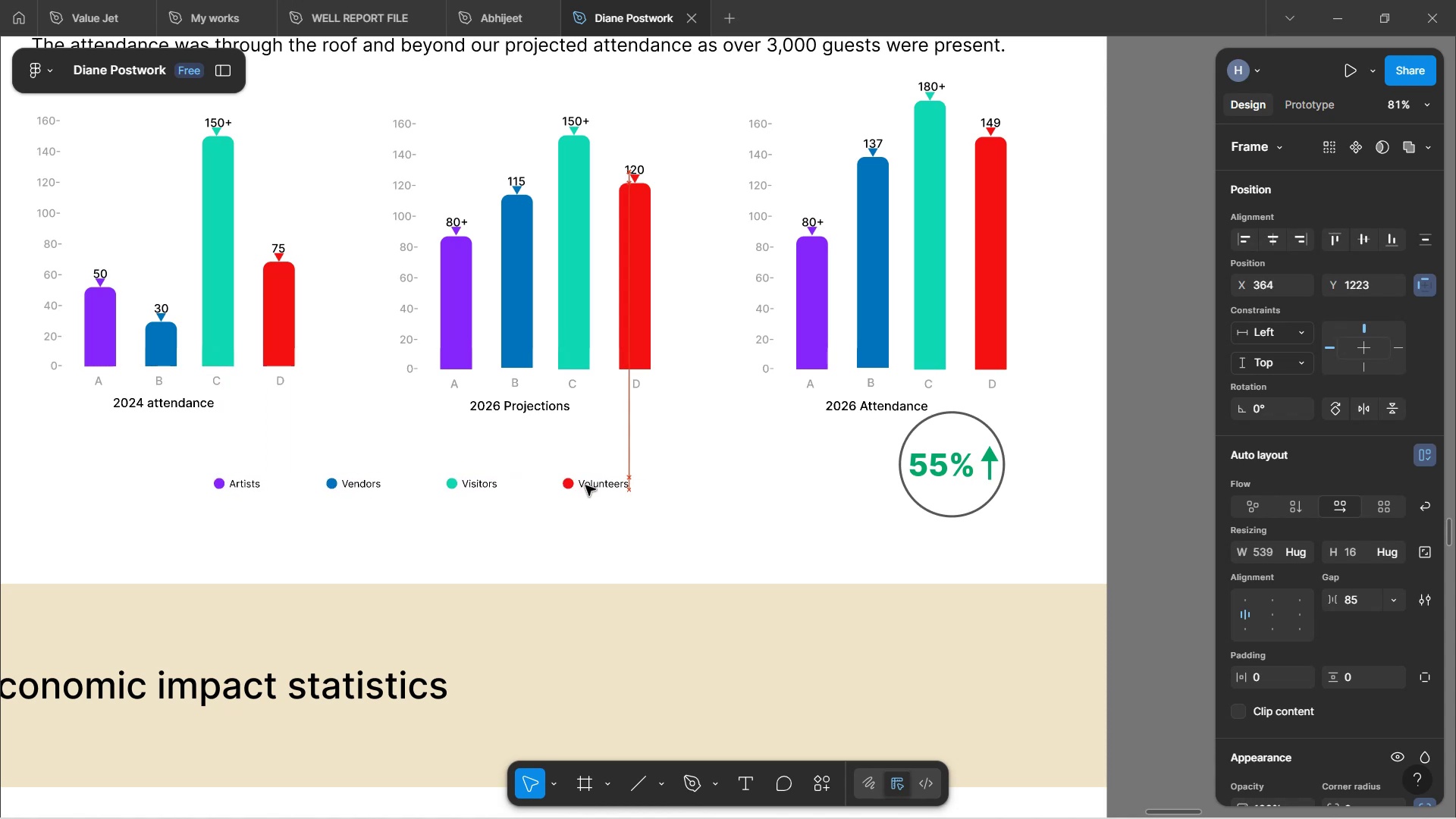 
hold_key(key=ArrowLeft, duration=0.77)
 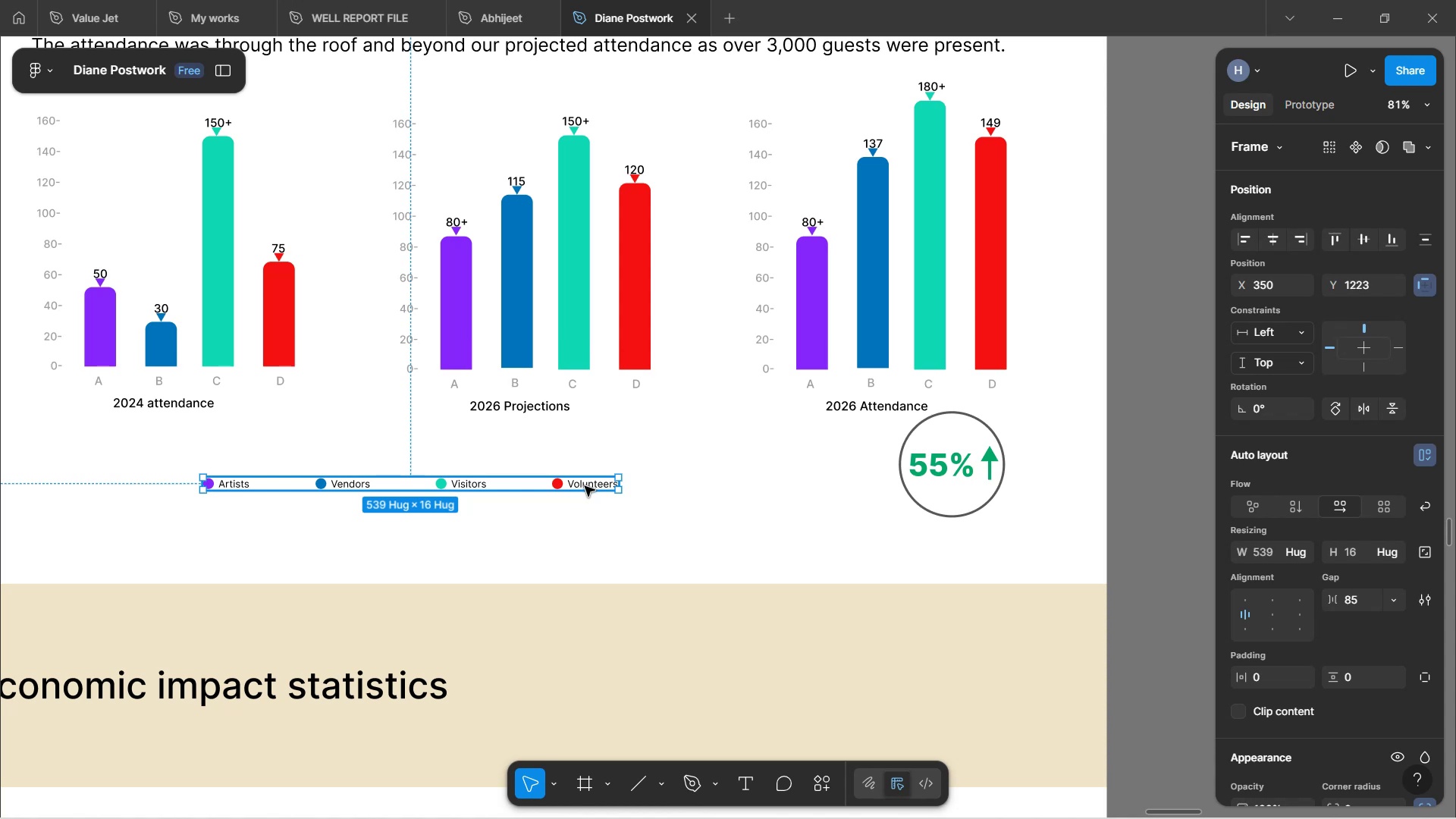 
wait(13.32)
 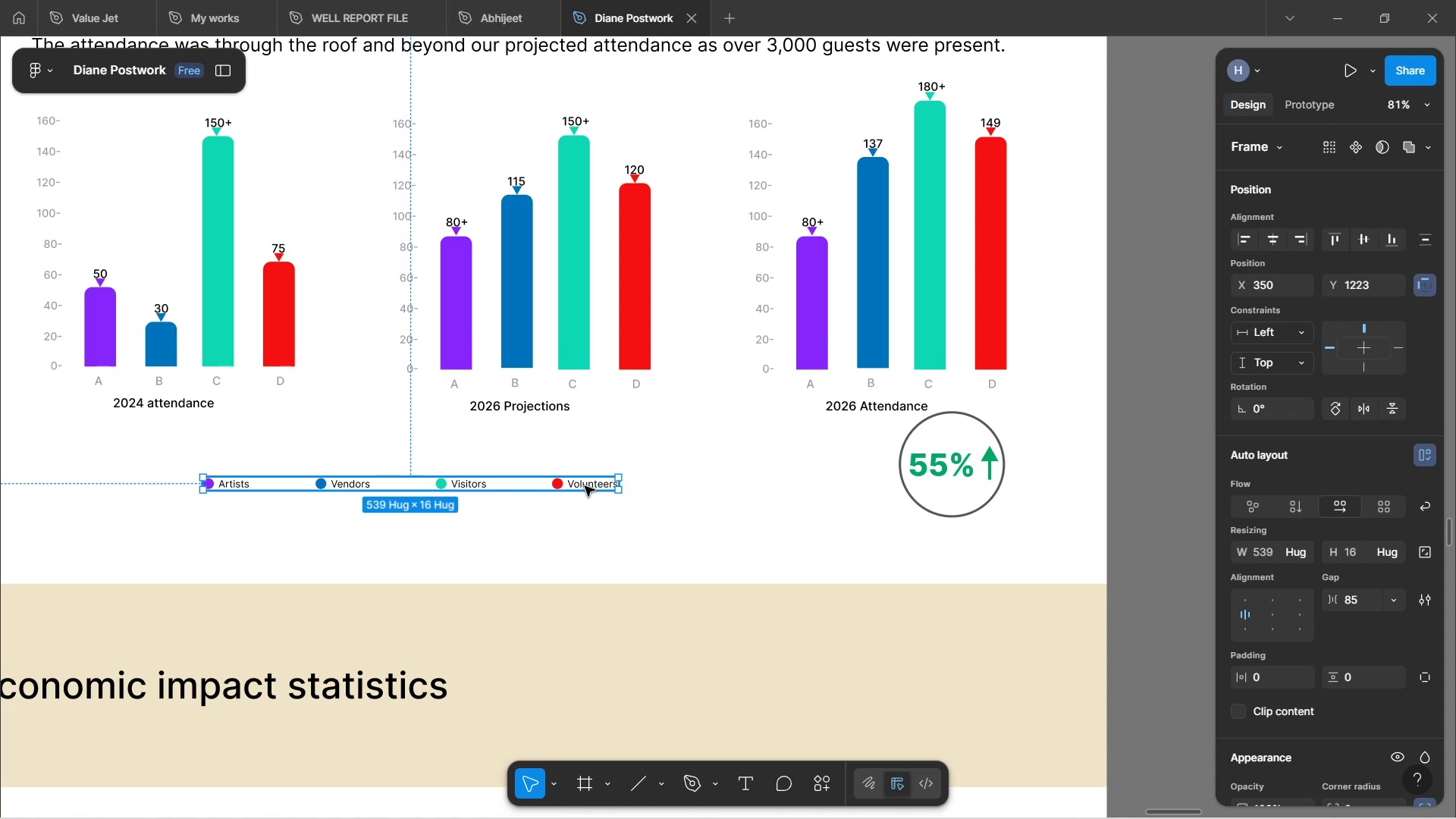 
hold_key(key=ControlLeft, duration=1.52)
scroll: coordinate [599, 478], scroll_direction: down, amount: 2.0
 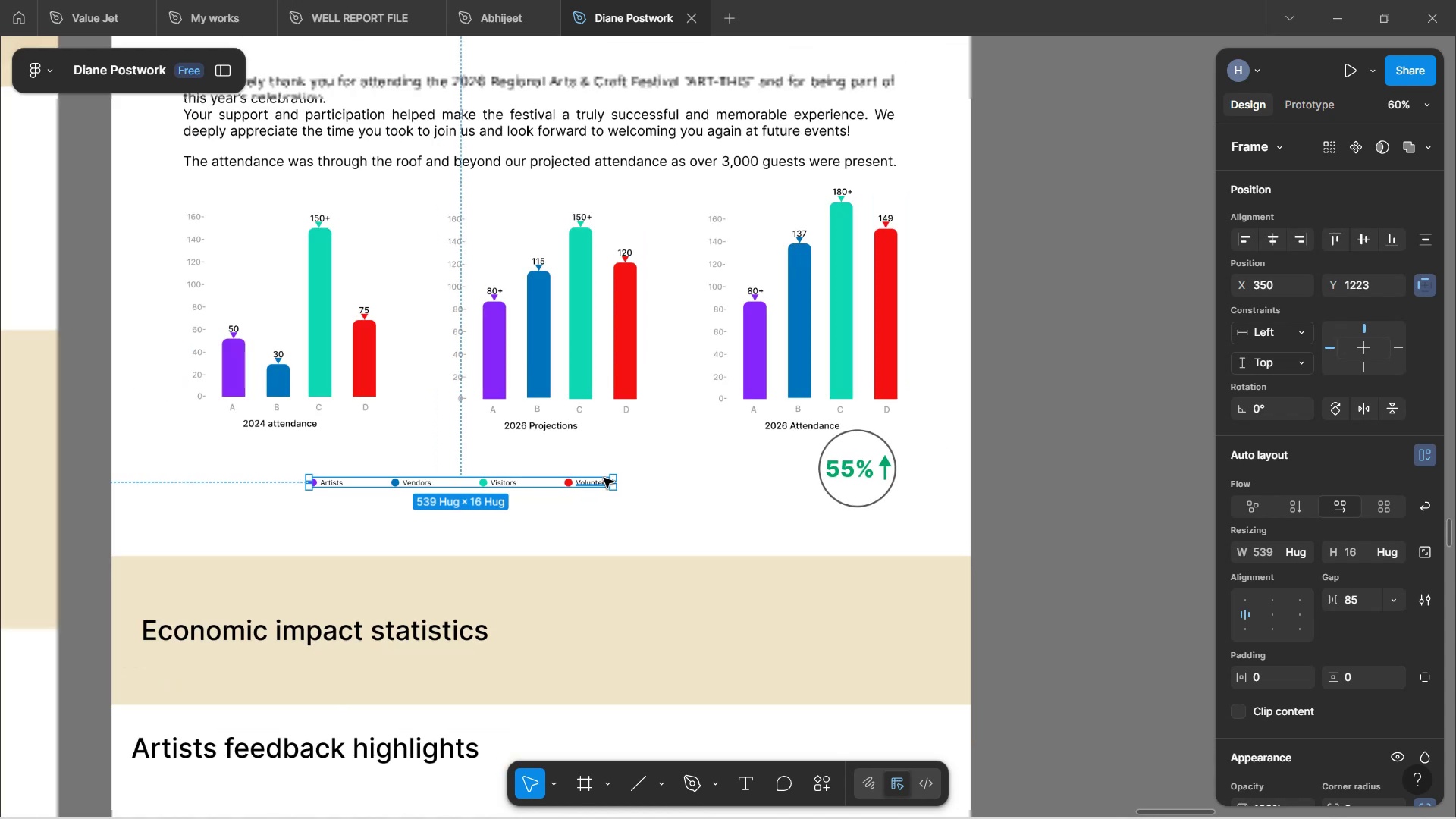 
hold_key(key=ControlLeft, duration=1.52)
scroll: coordinate [604, 478], scroll_direction: down, amount: 1.0
 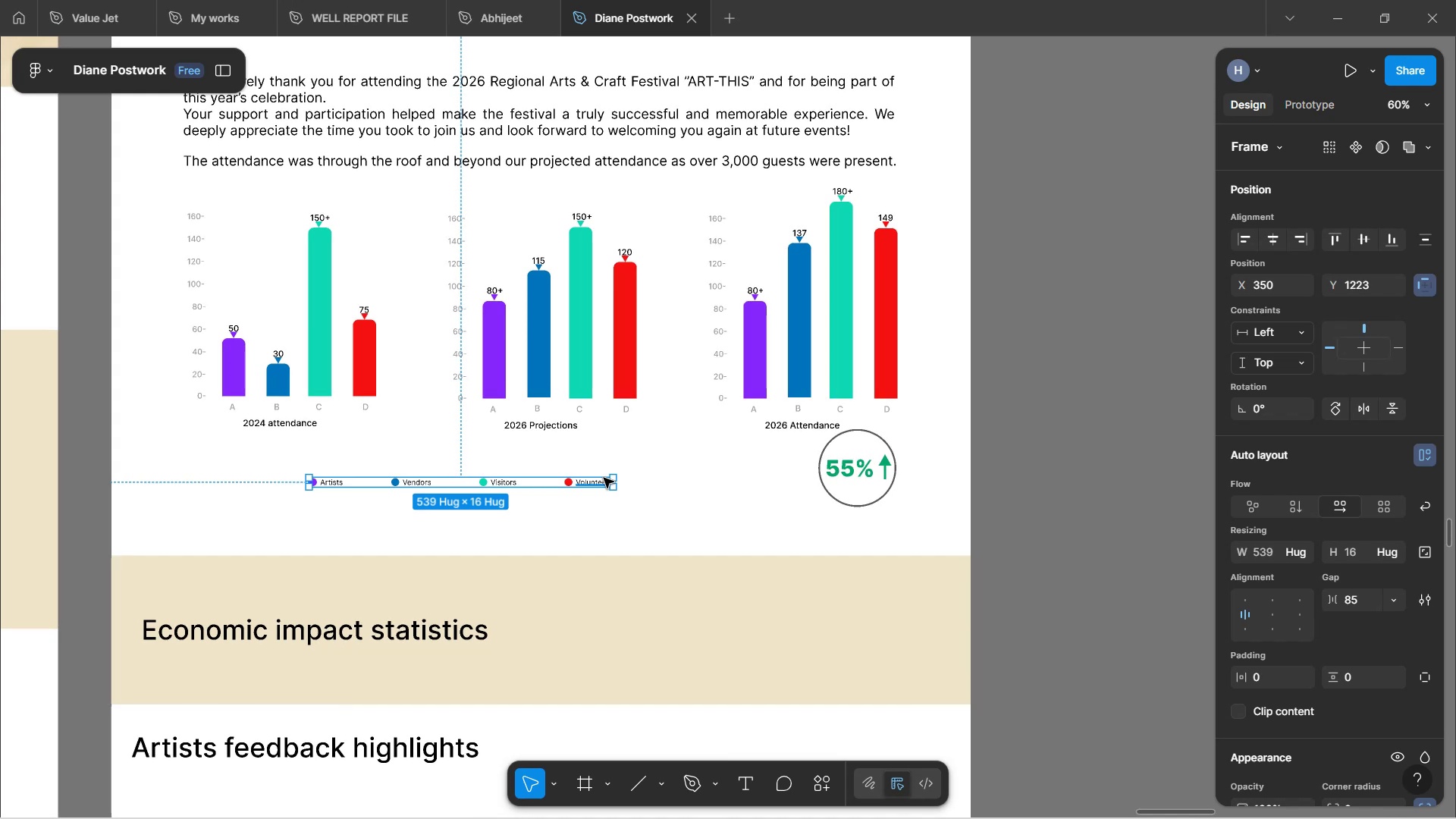 
hold_key(key=ControlLeft, duration=1.52)
 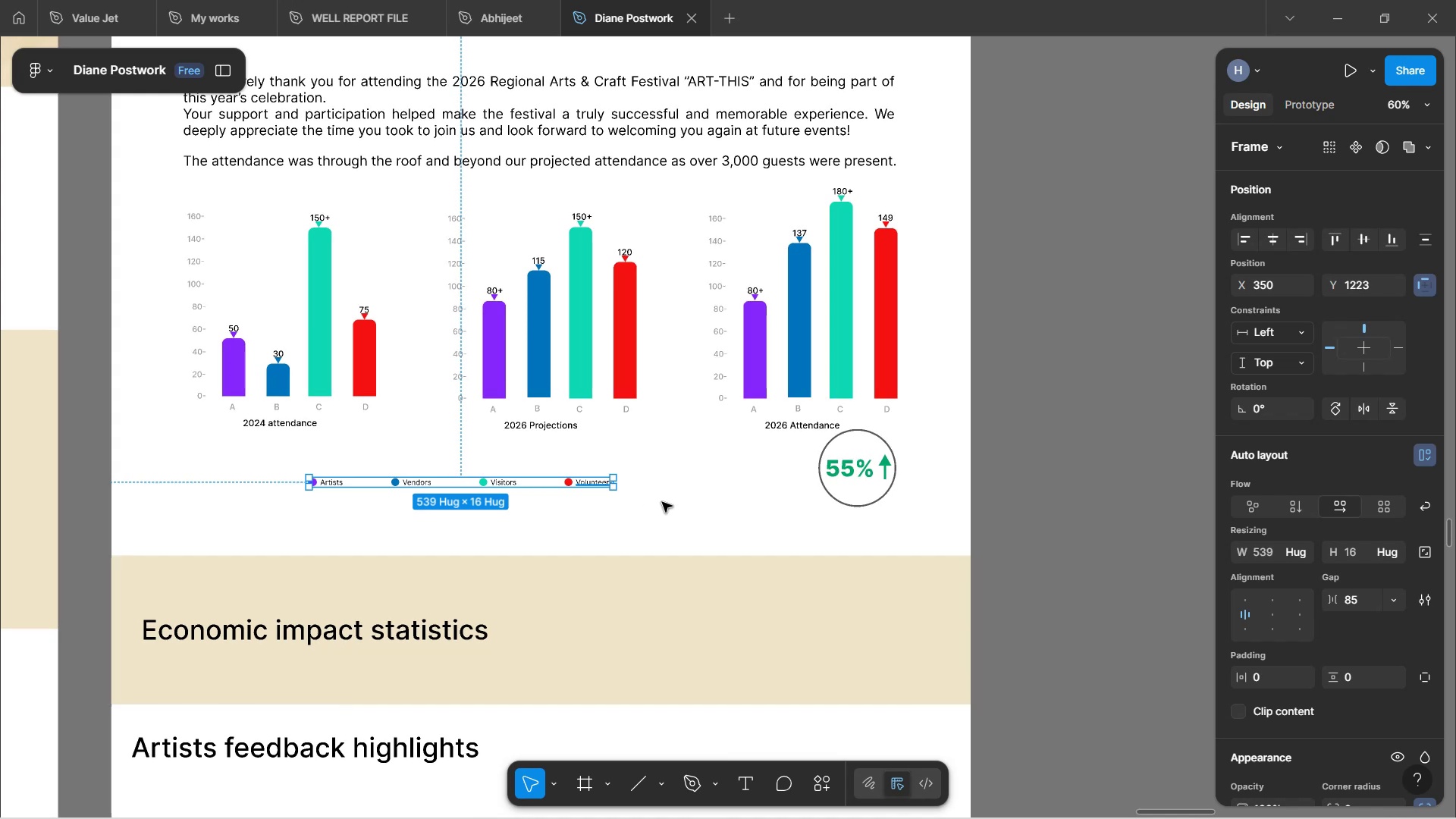 
hold_key(key=ControlLeft, duration=0.62)
 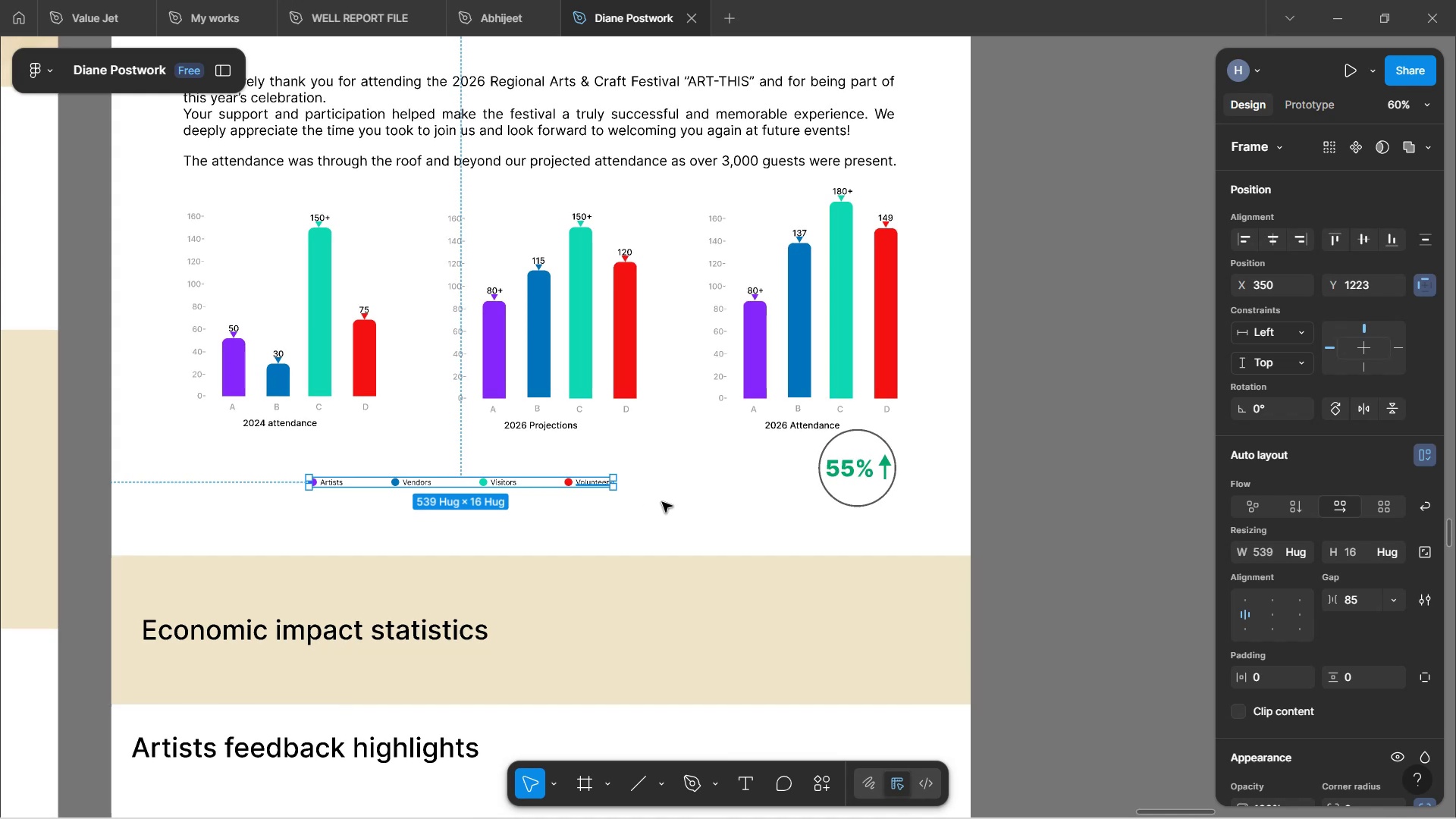 
hold_key(key=ArrowRight, duration=1.41)
 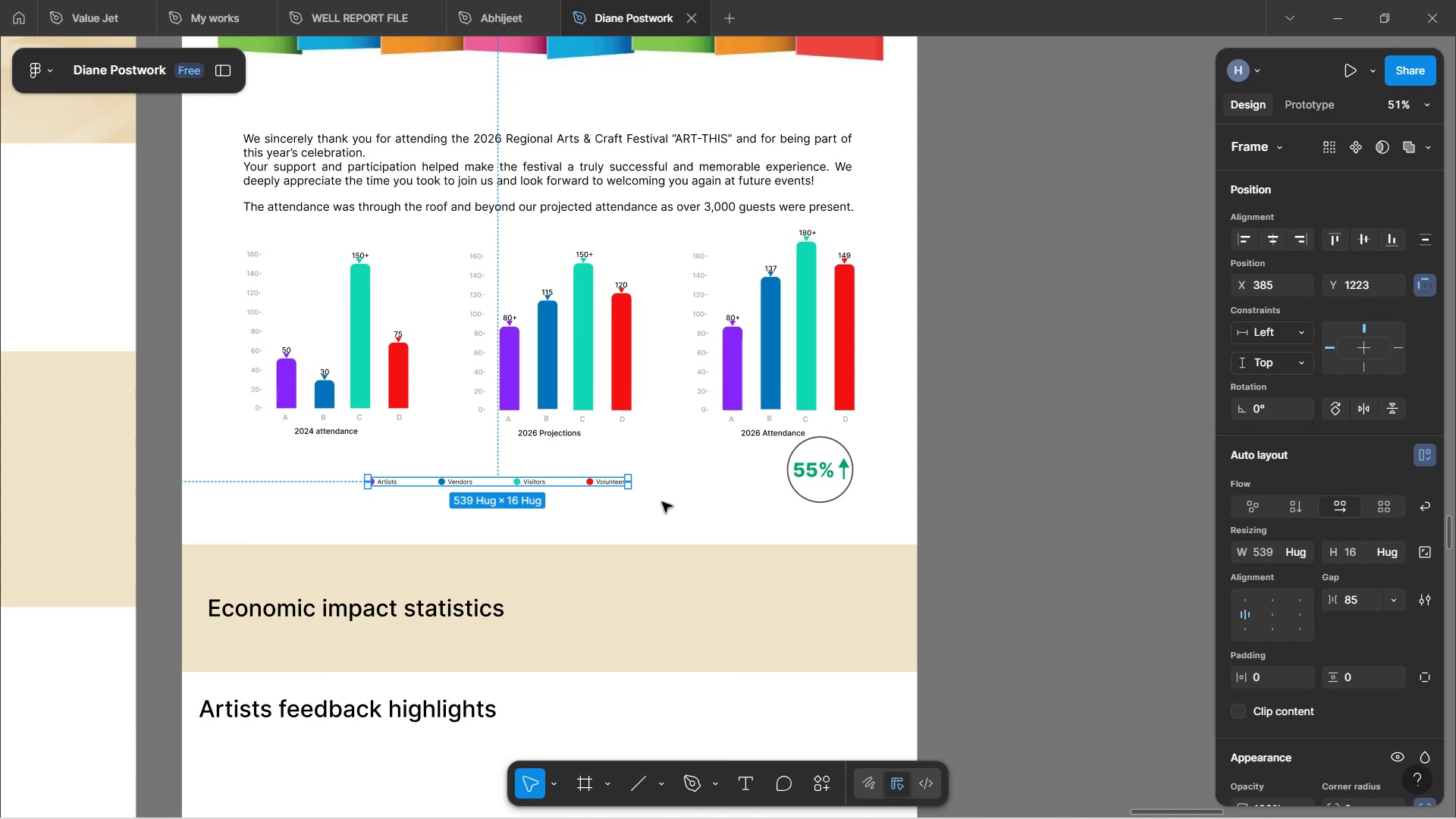 
wait(7.36)
 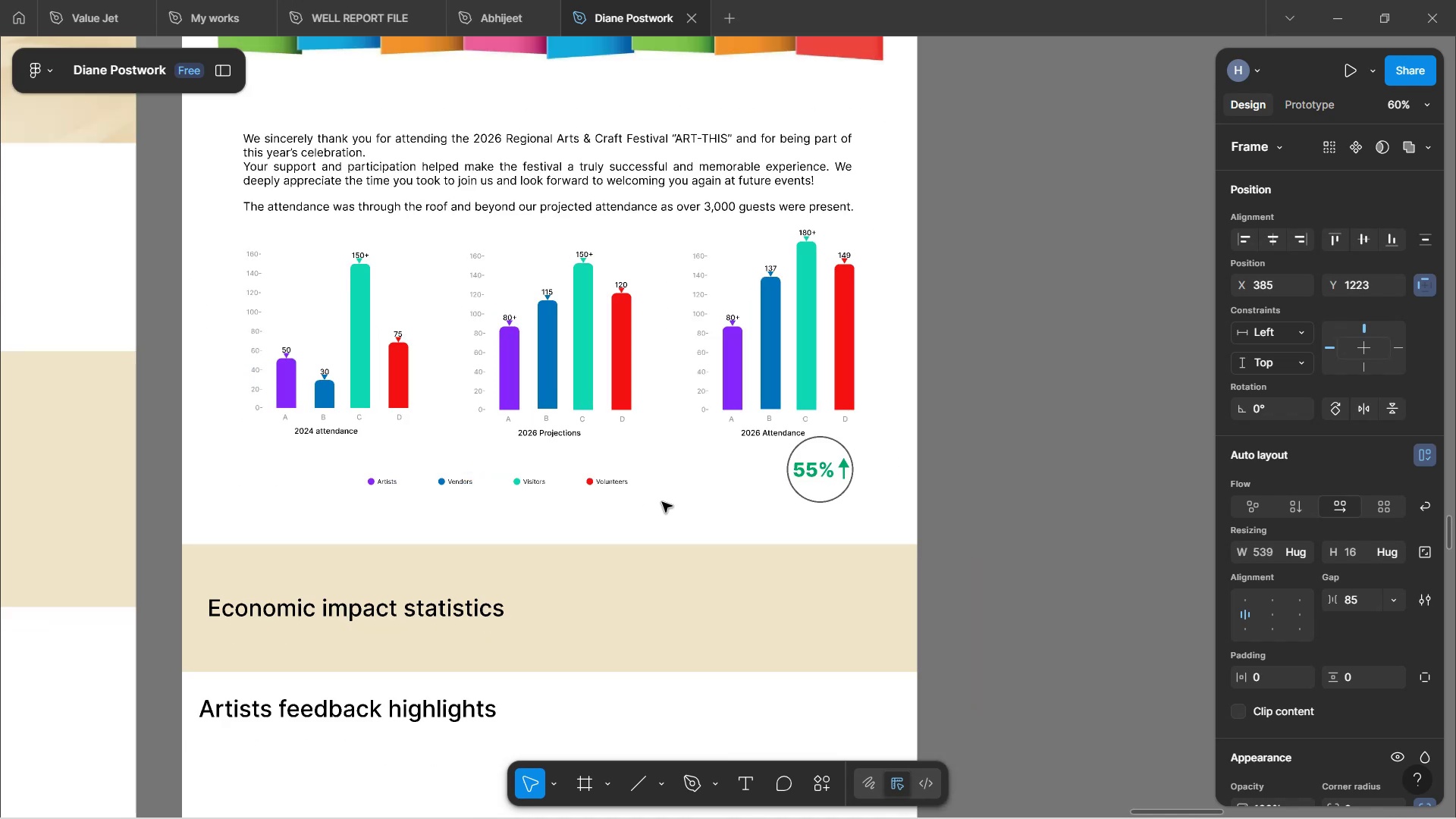 
hold_key(key=AltLeft, duration=1.53)
 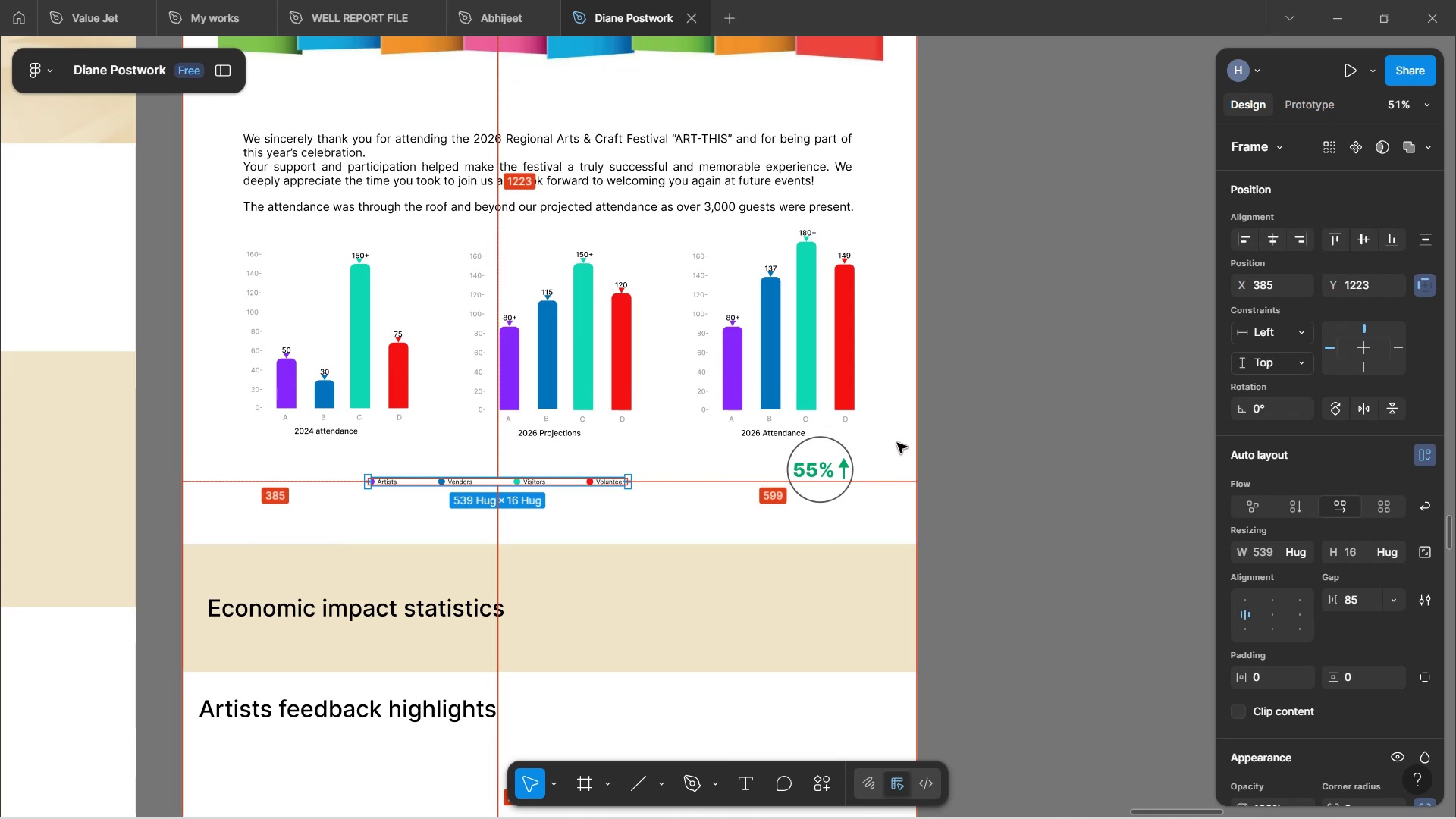 
hold_key(key=ArrowRight, duration=1.53)
 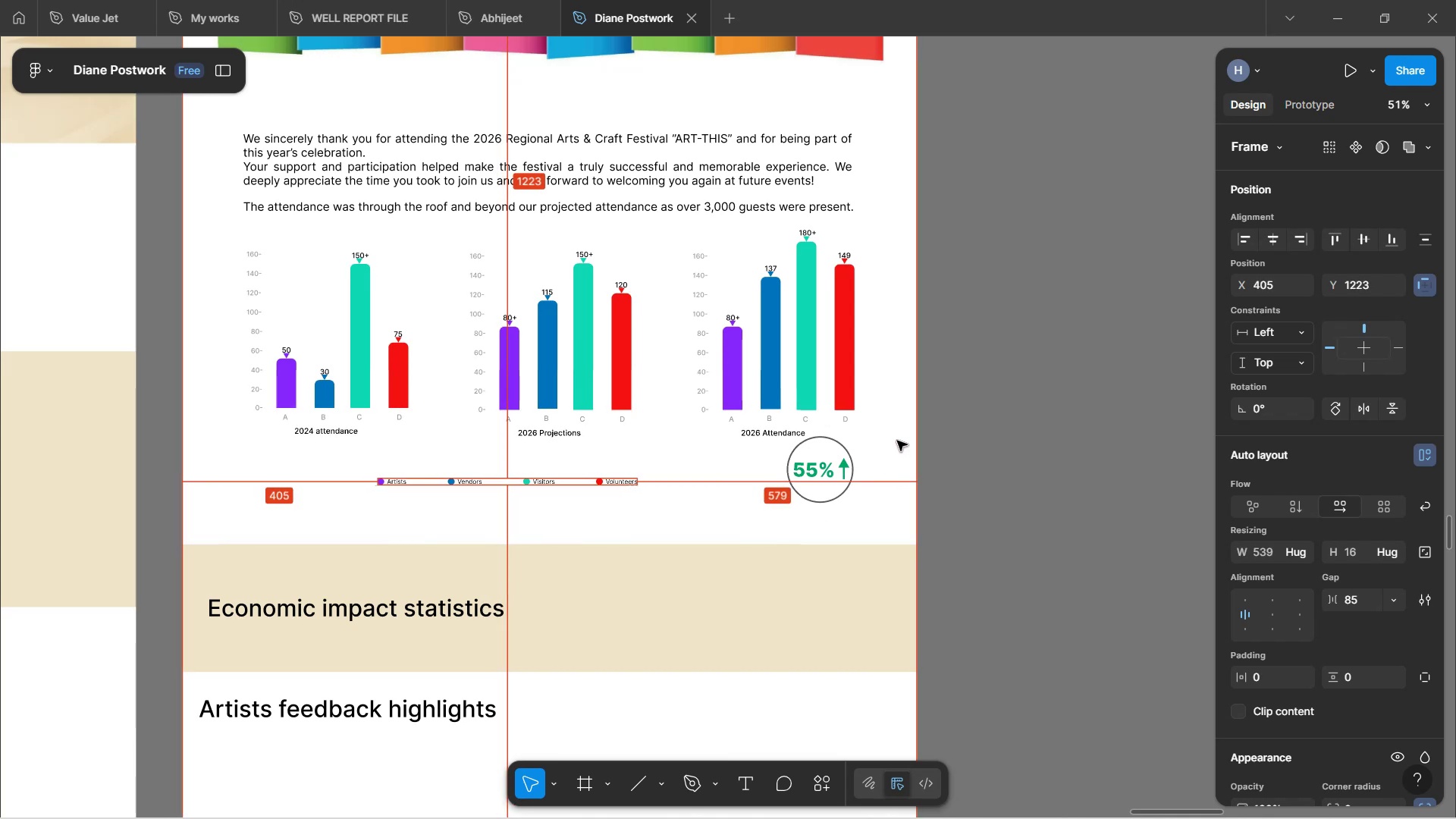 
key(Alt+ArrowRight)
 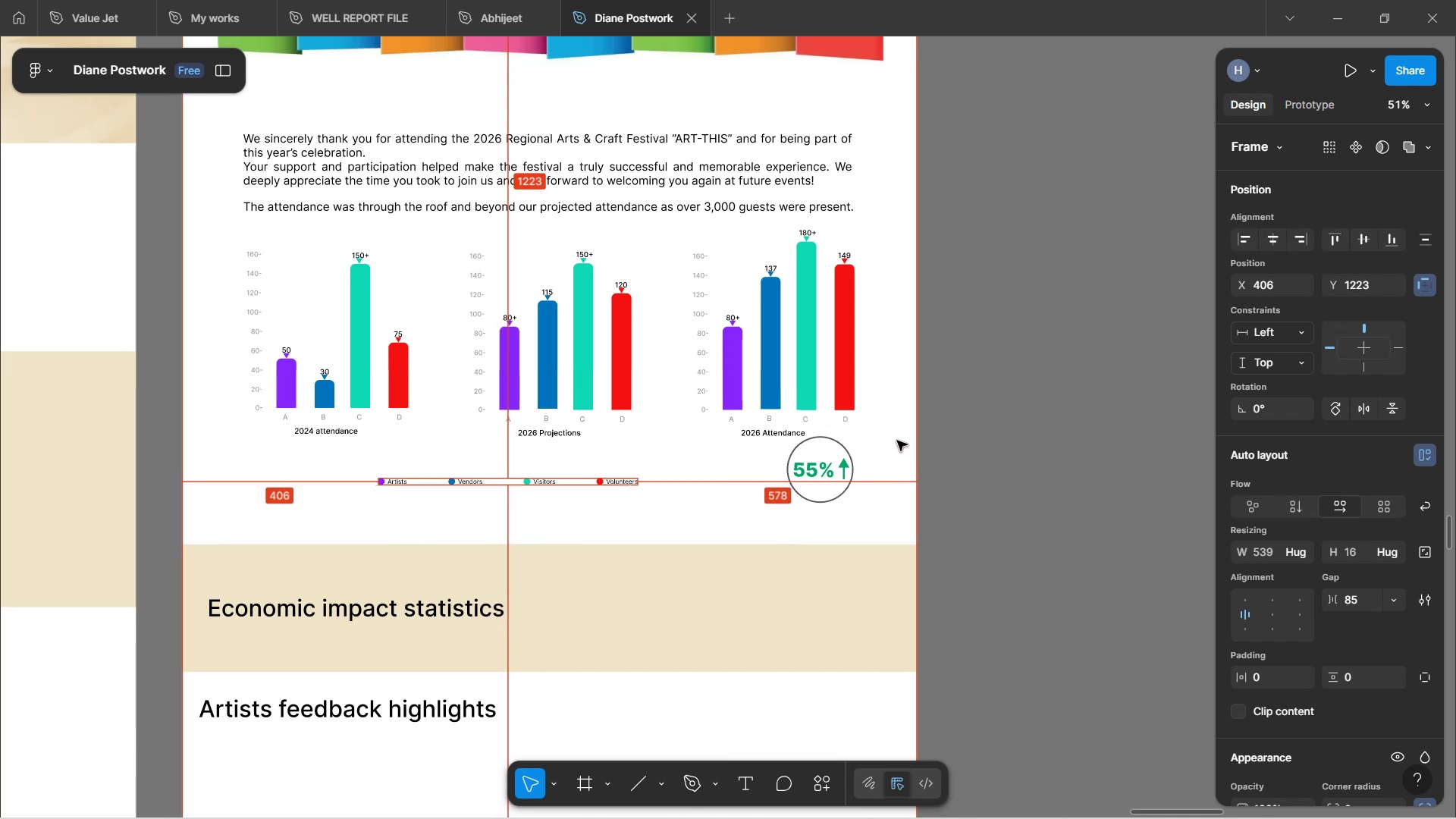 
key(Alt+ArrowRight)
 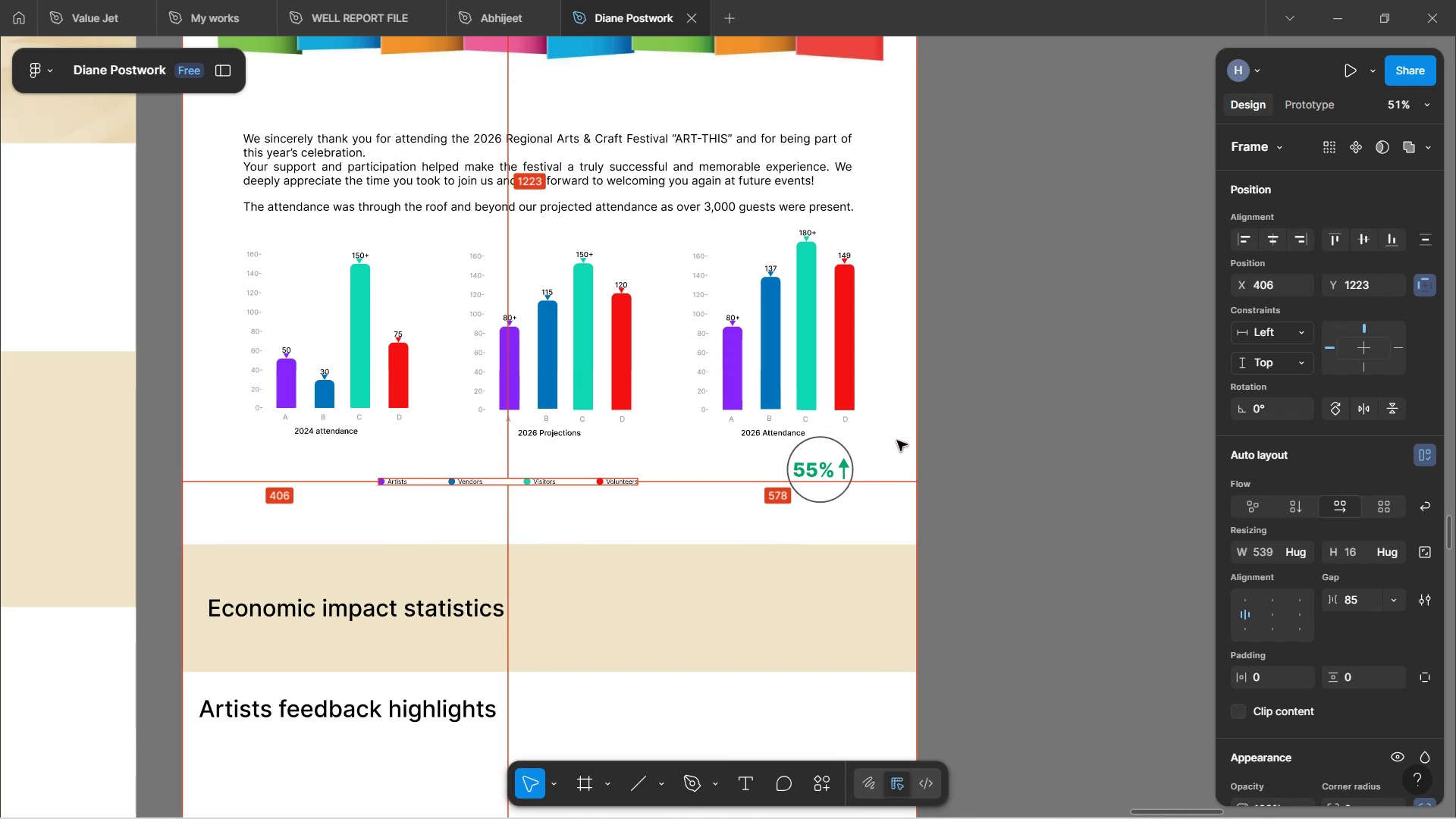 
key(Alt+ArrowRight)
 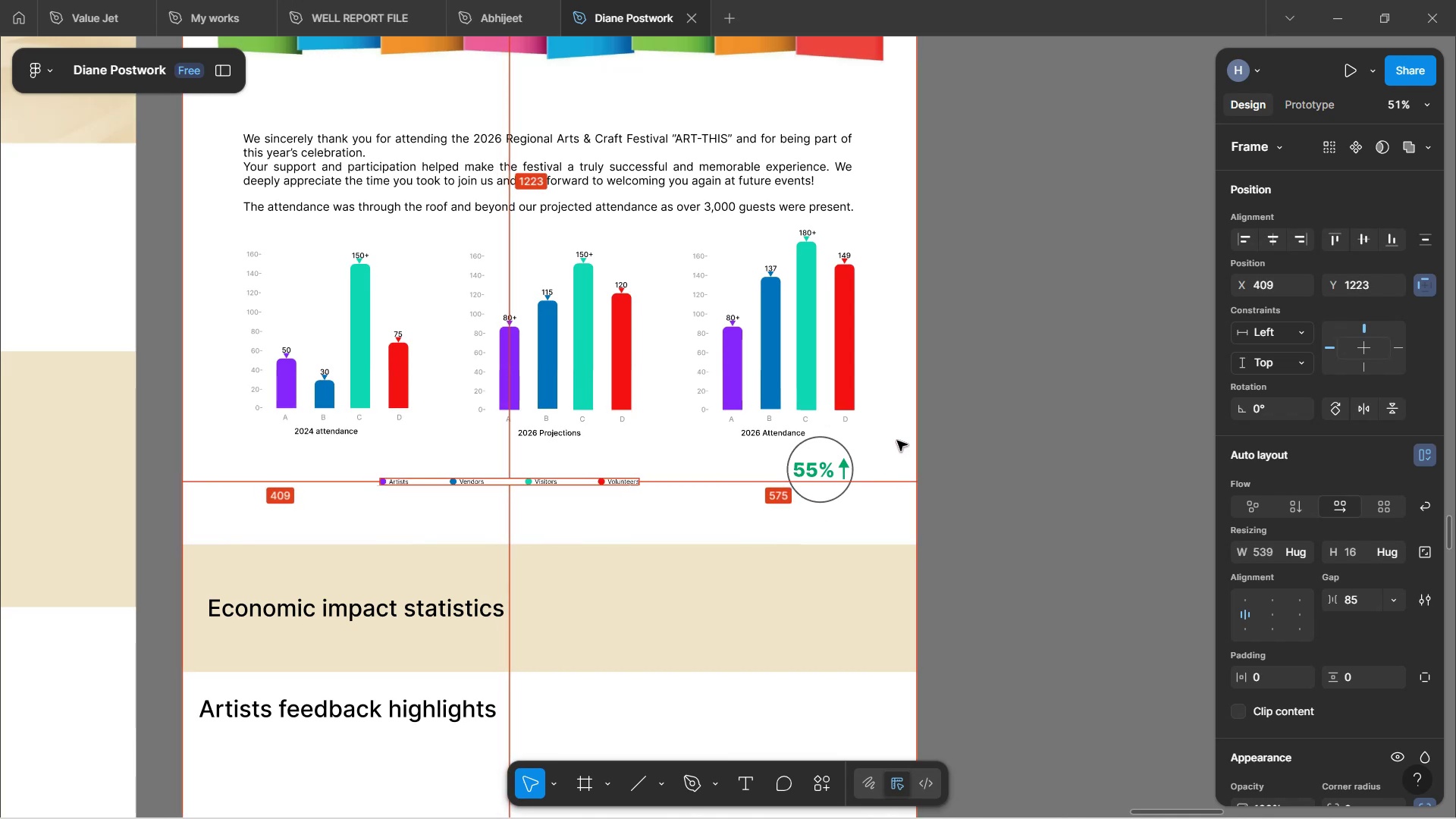 
key(Alt+ArrowRight)
 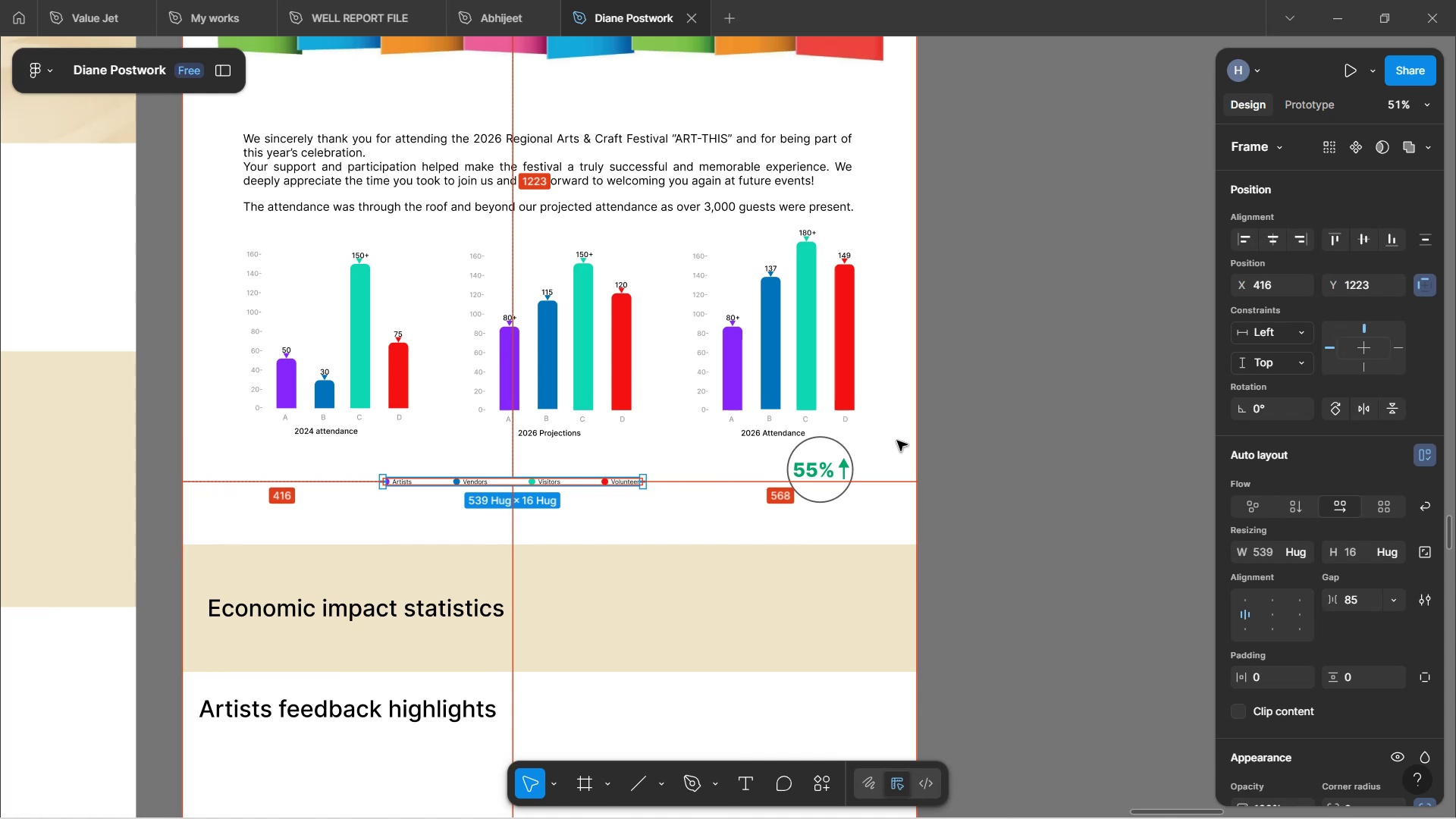 
wait(6.06)
 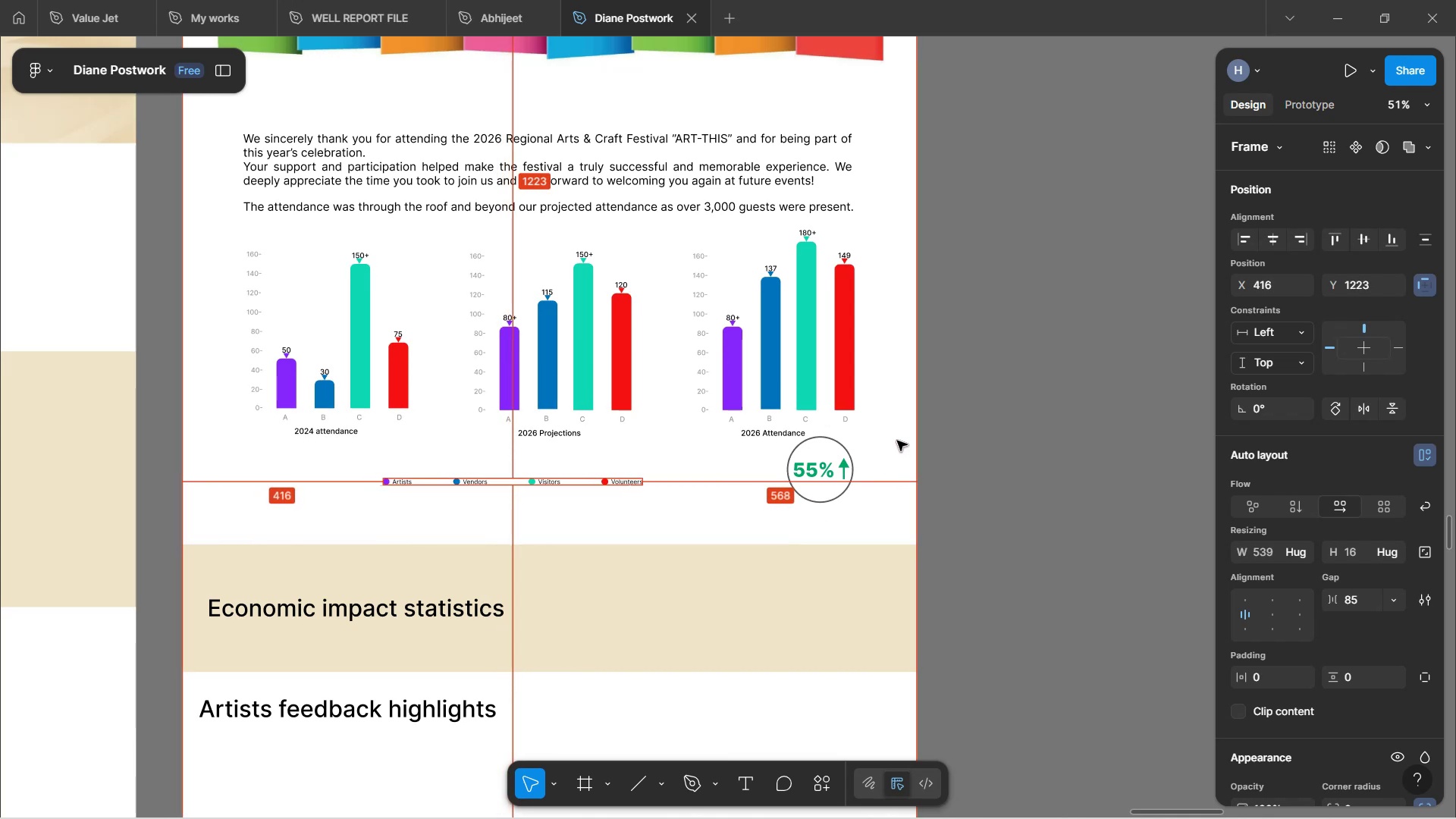 
key(Alt+ArrowRight)
 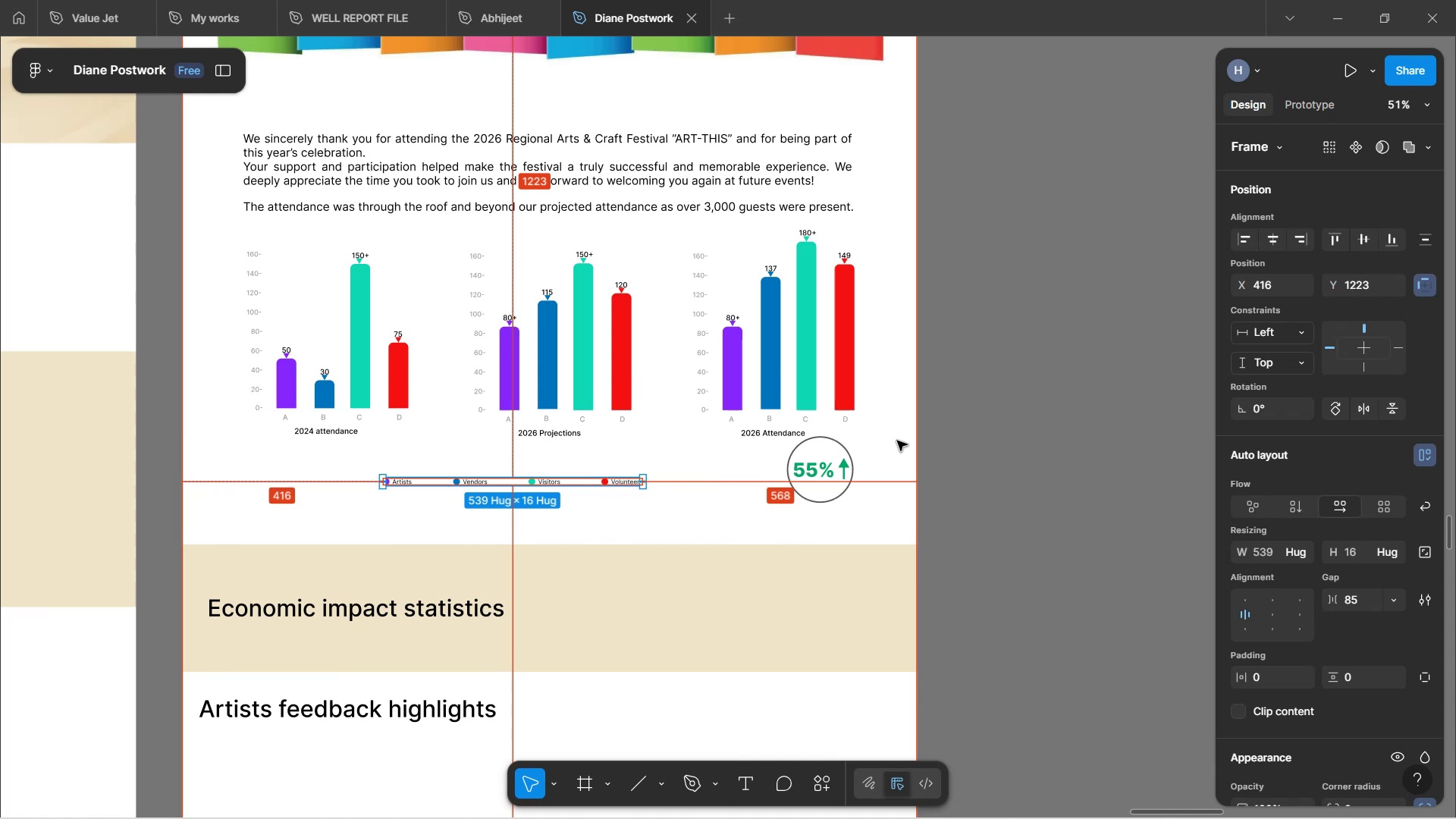 
key(Alt+ArrowRight)
 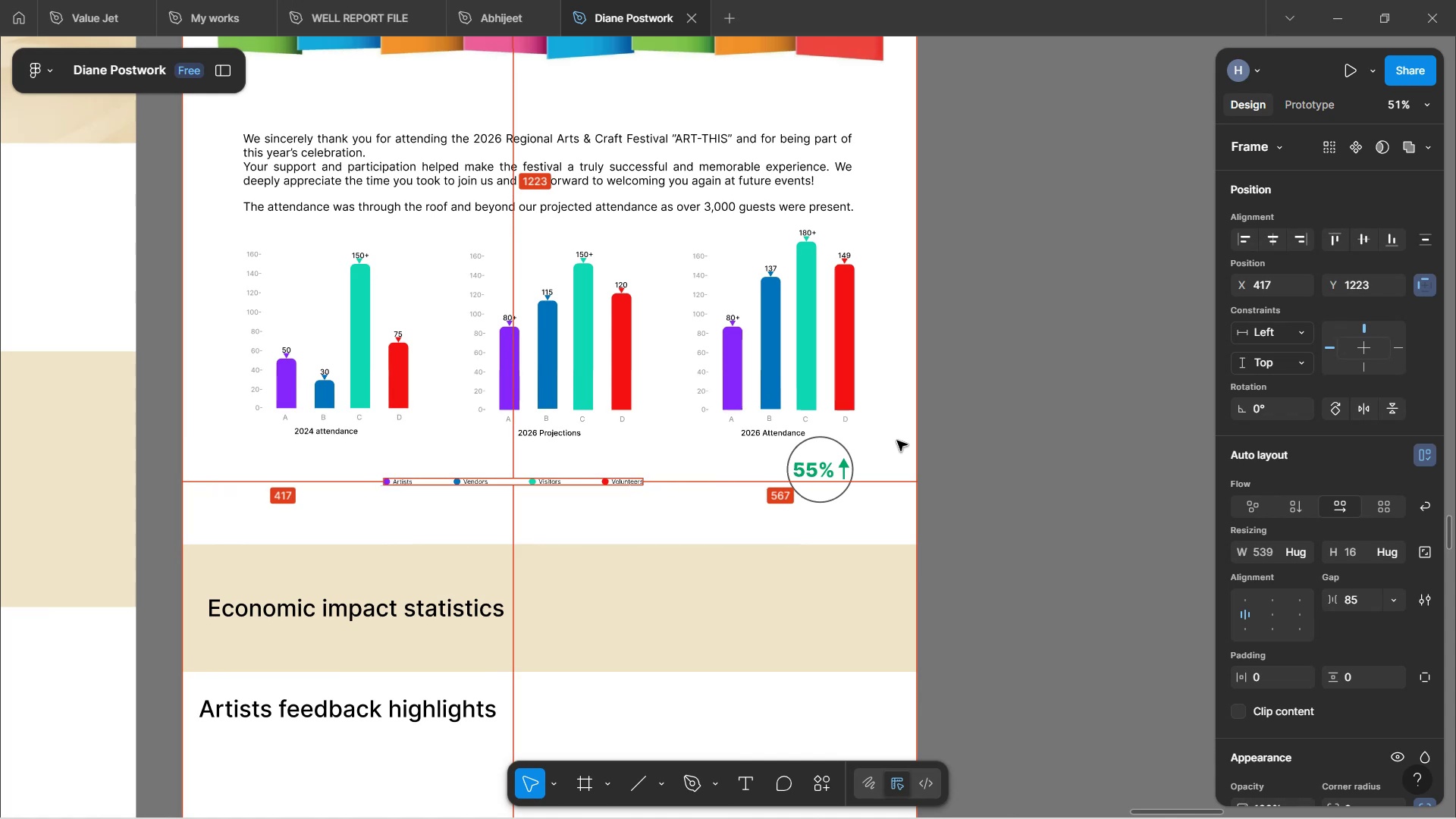 
key(Alt+ArrowRight)
 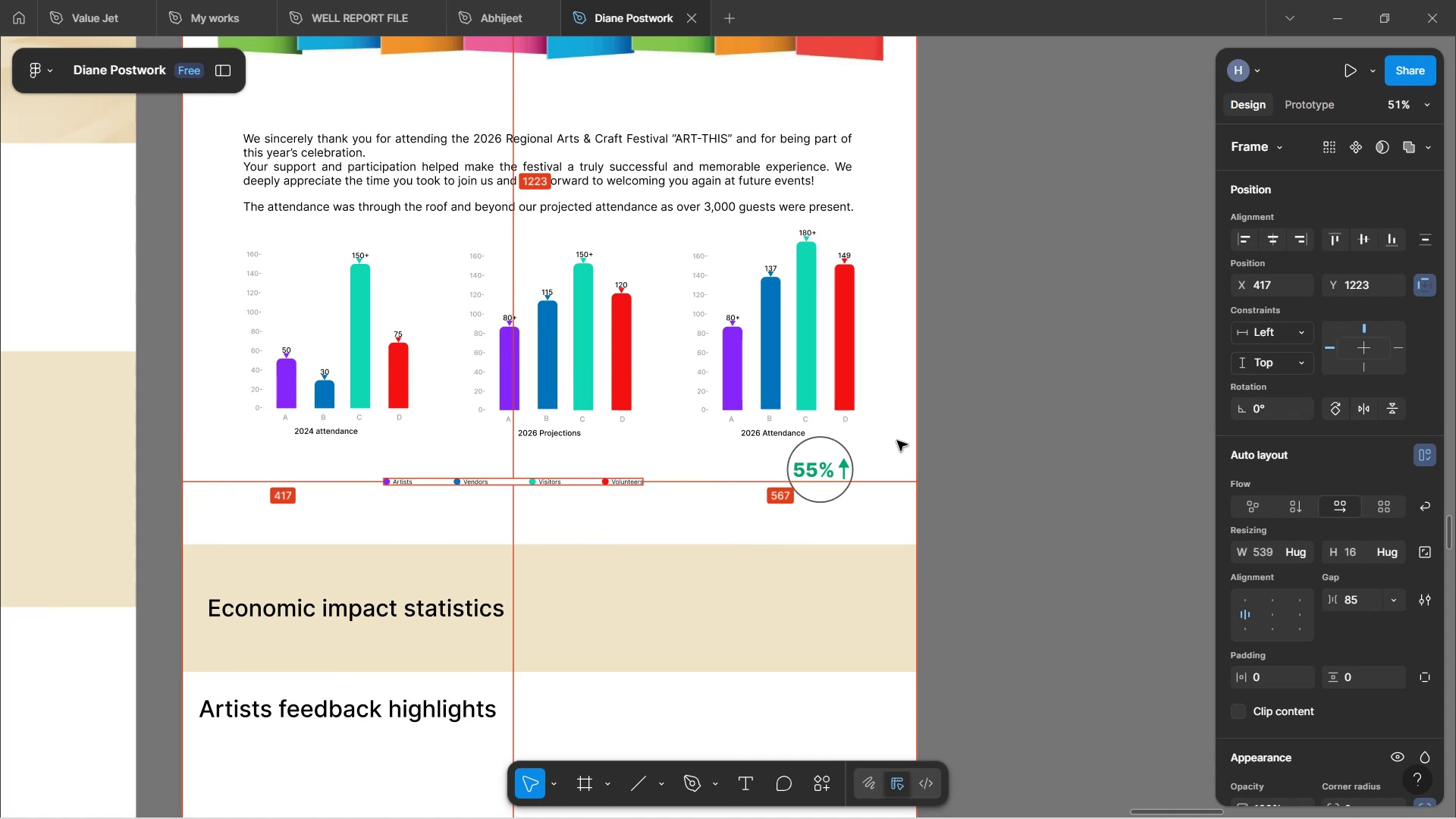 
key(Alt+ArrowRight)
 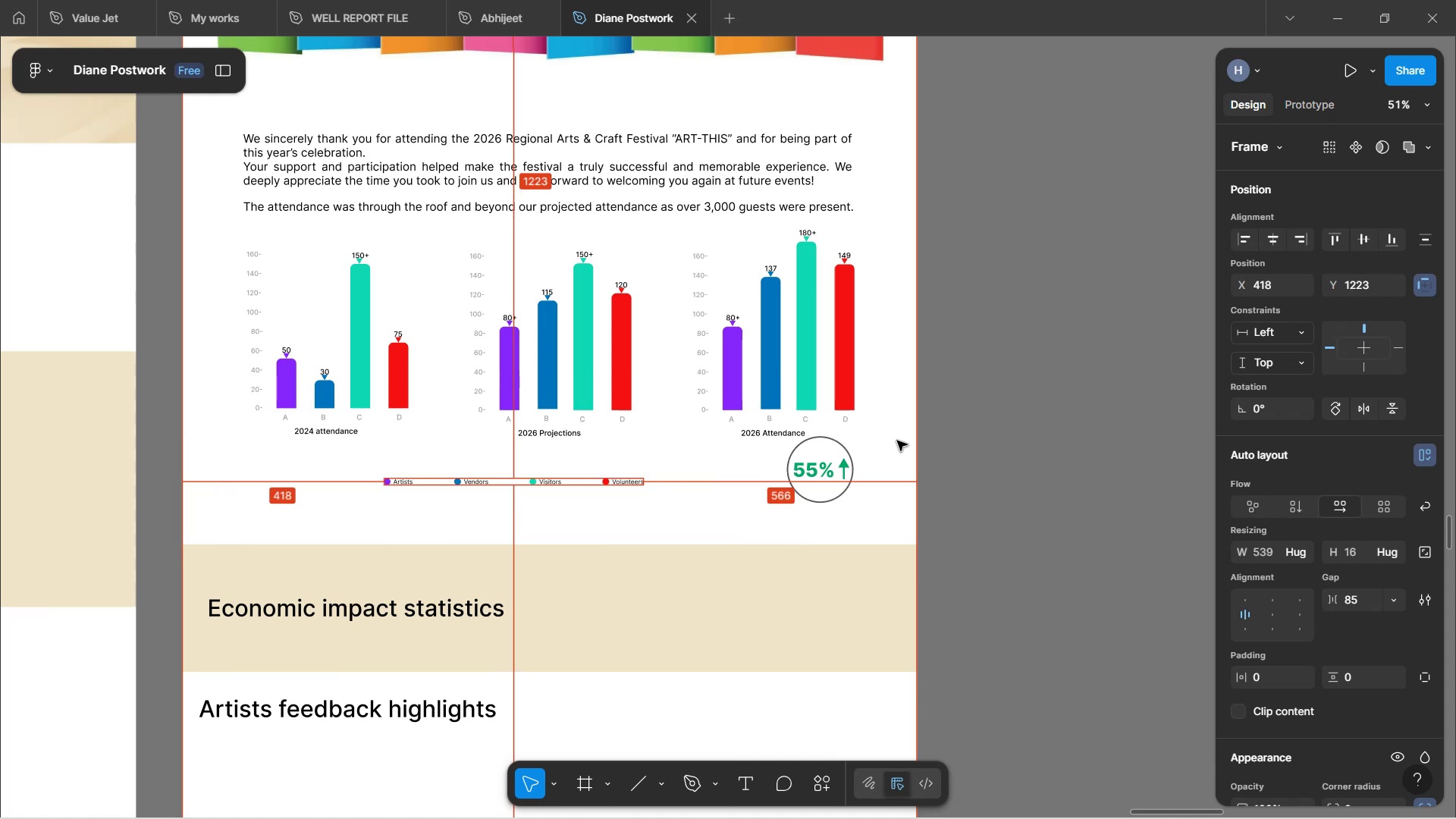 
key(Alt+ArrowRight)
 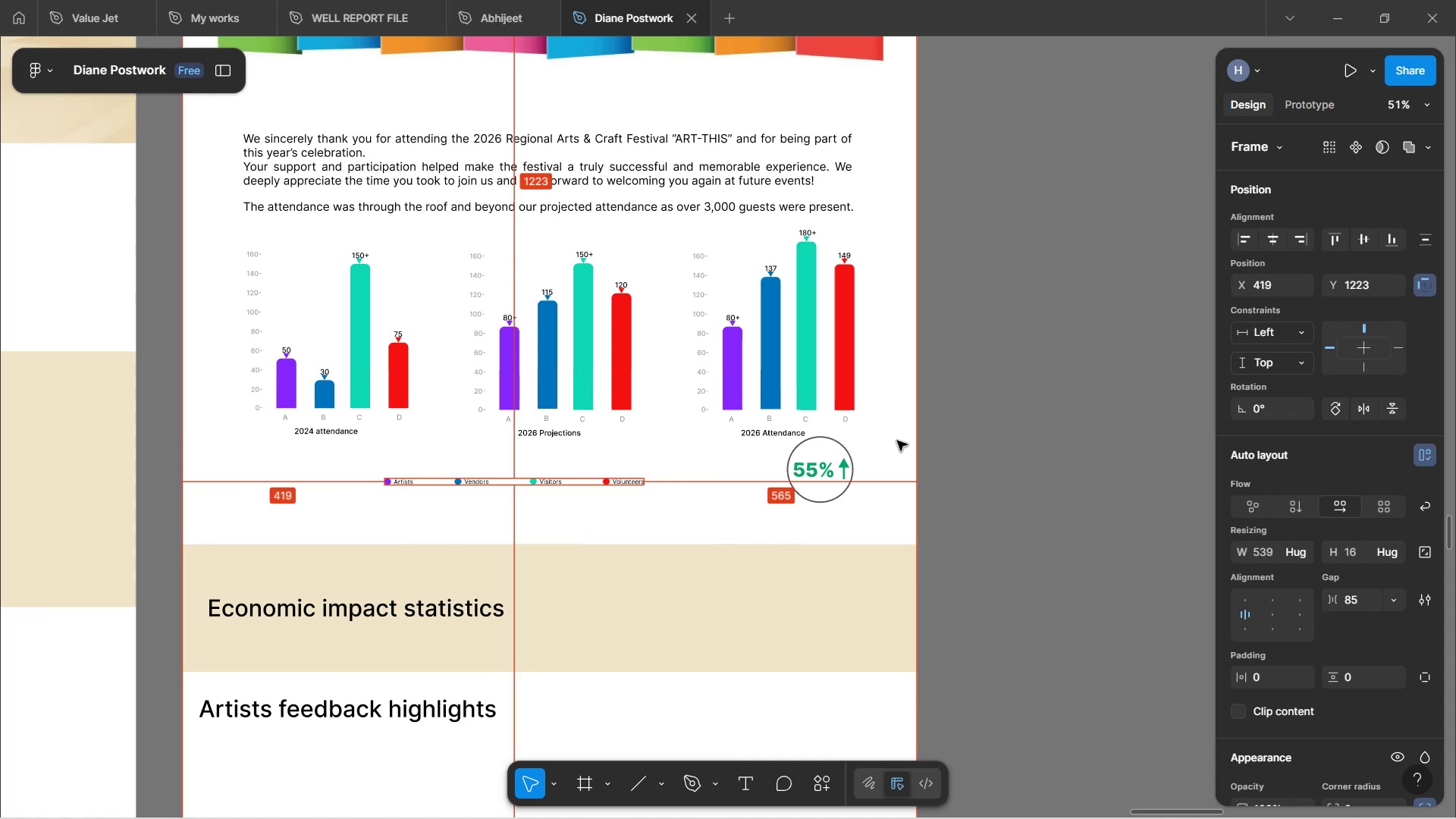 
key(Alt+ArrowRight)
 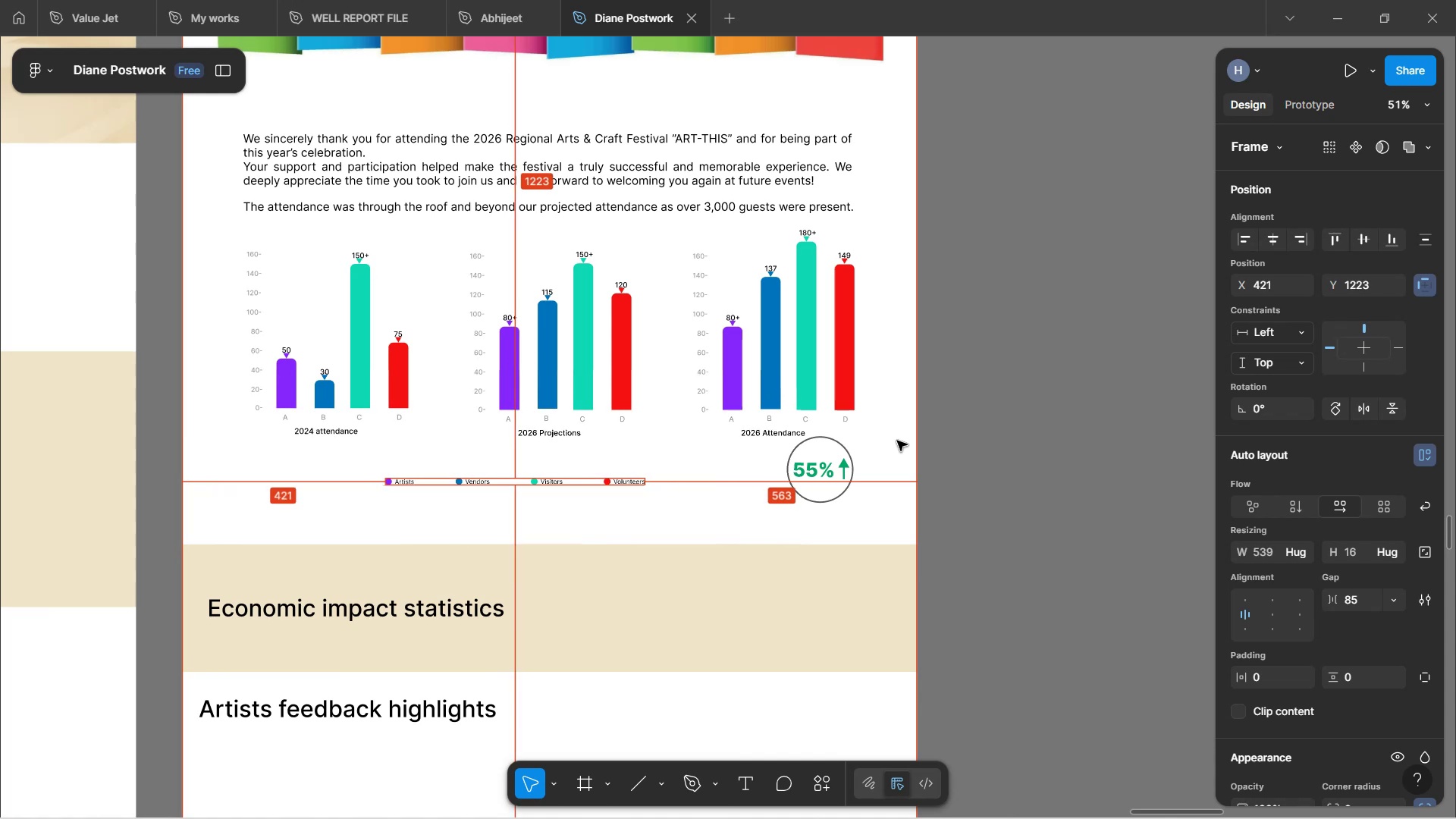 
key(Alt+ArrowRight)
 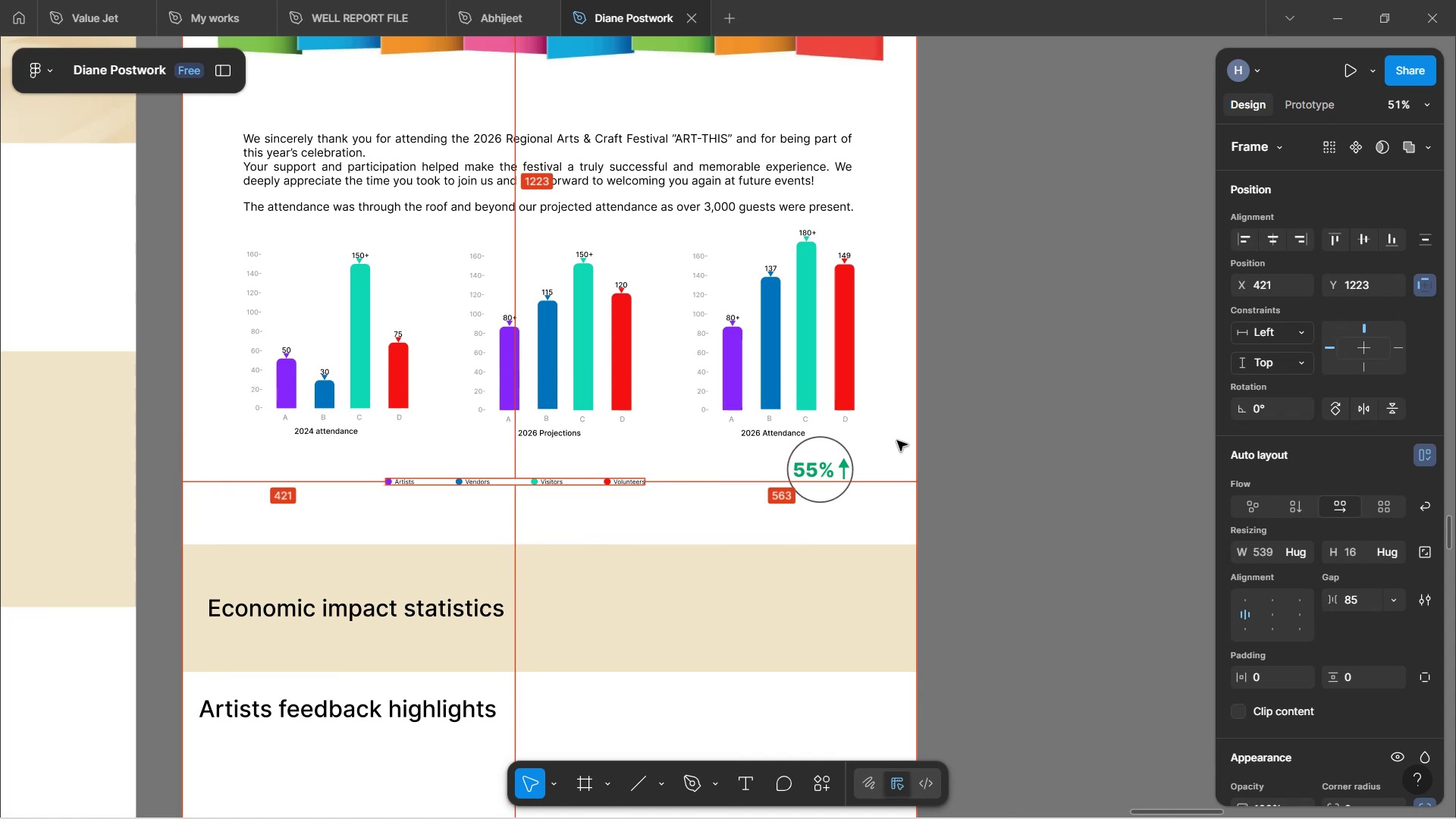 
key(Alt+ArrowRight)
 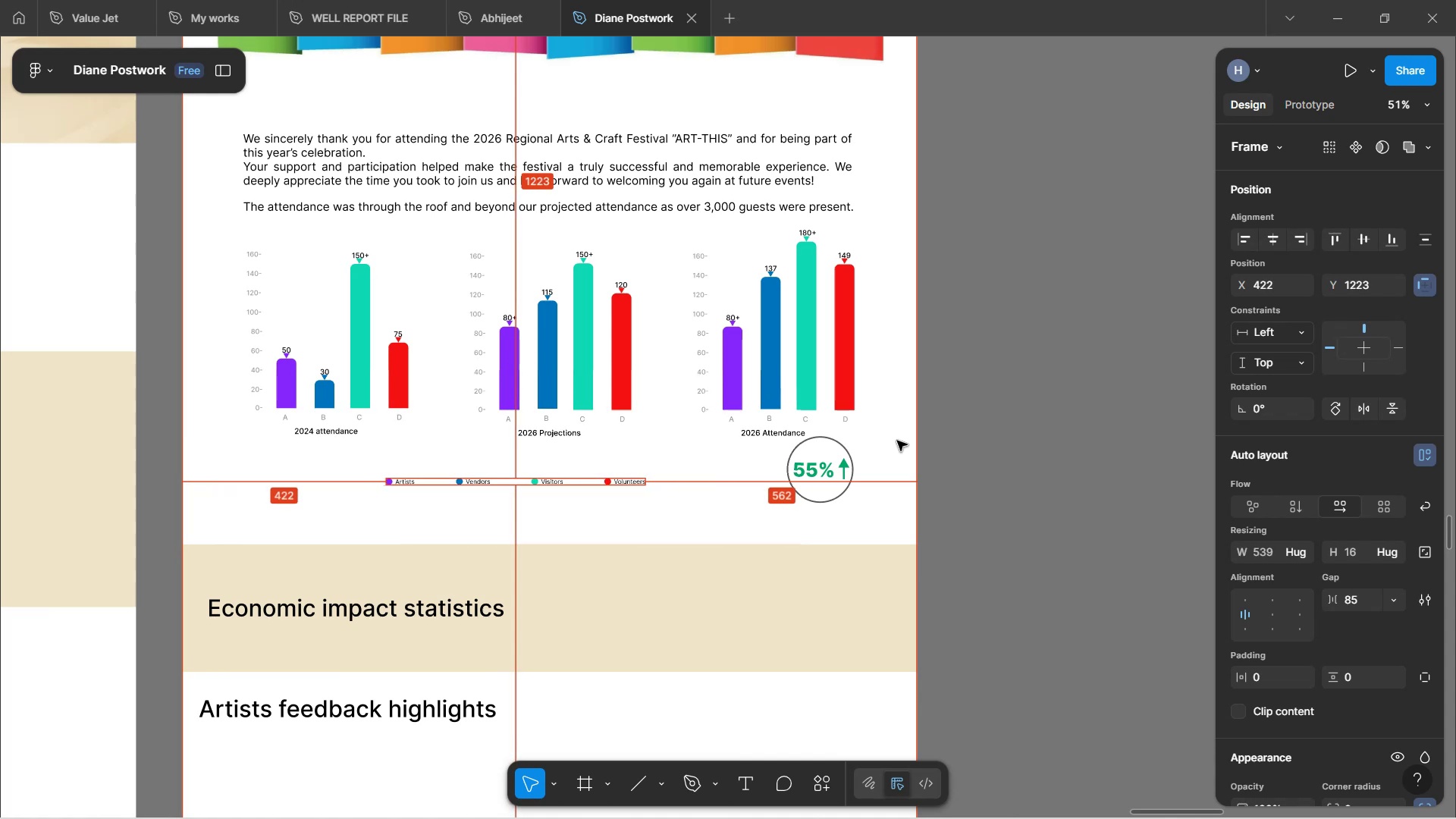 
key(Alt+ArrowRight)
 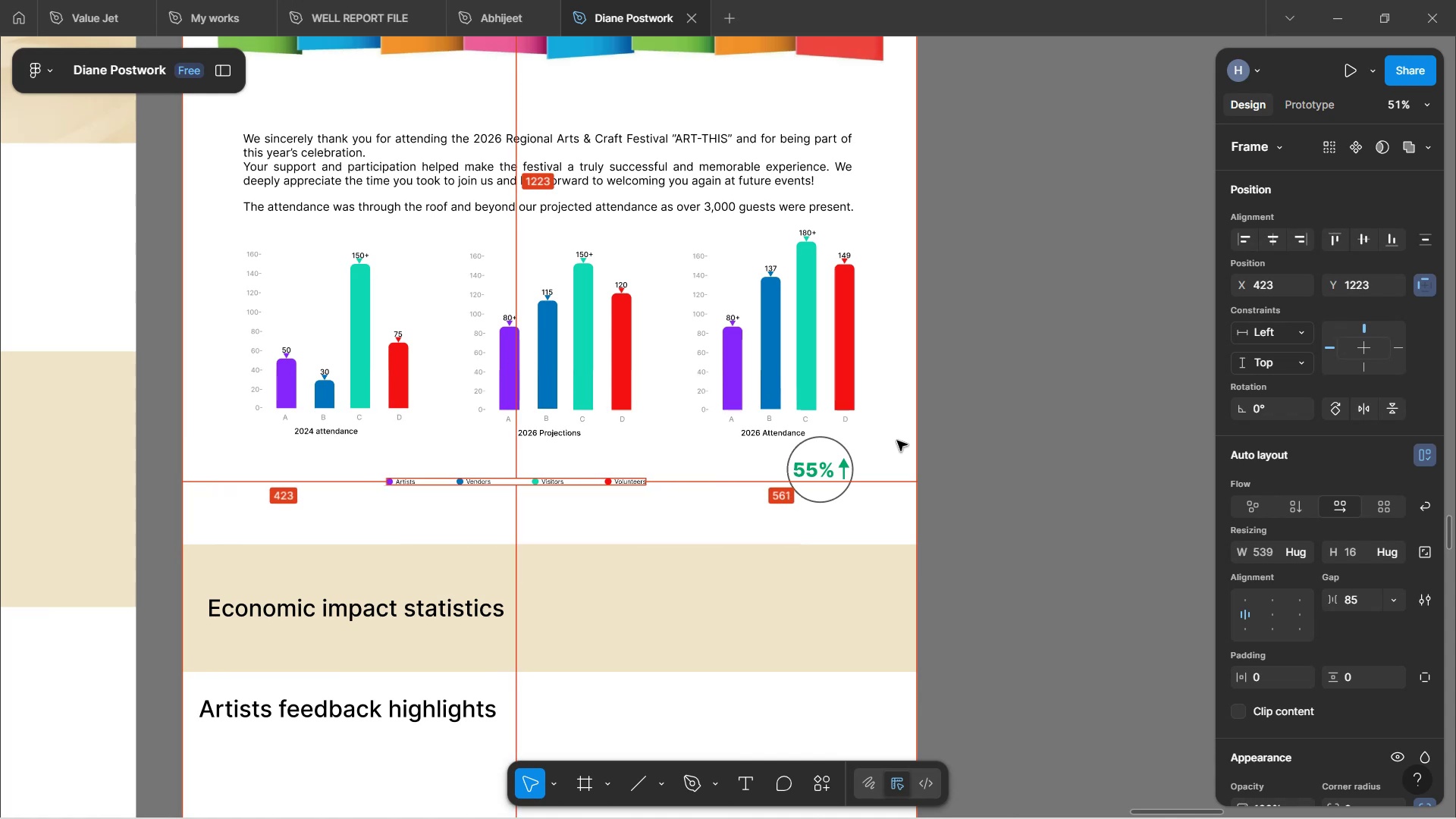 
key(Alt+ArrowRight)
 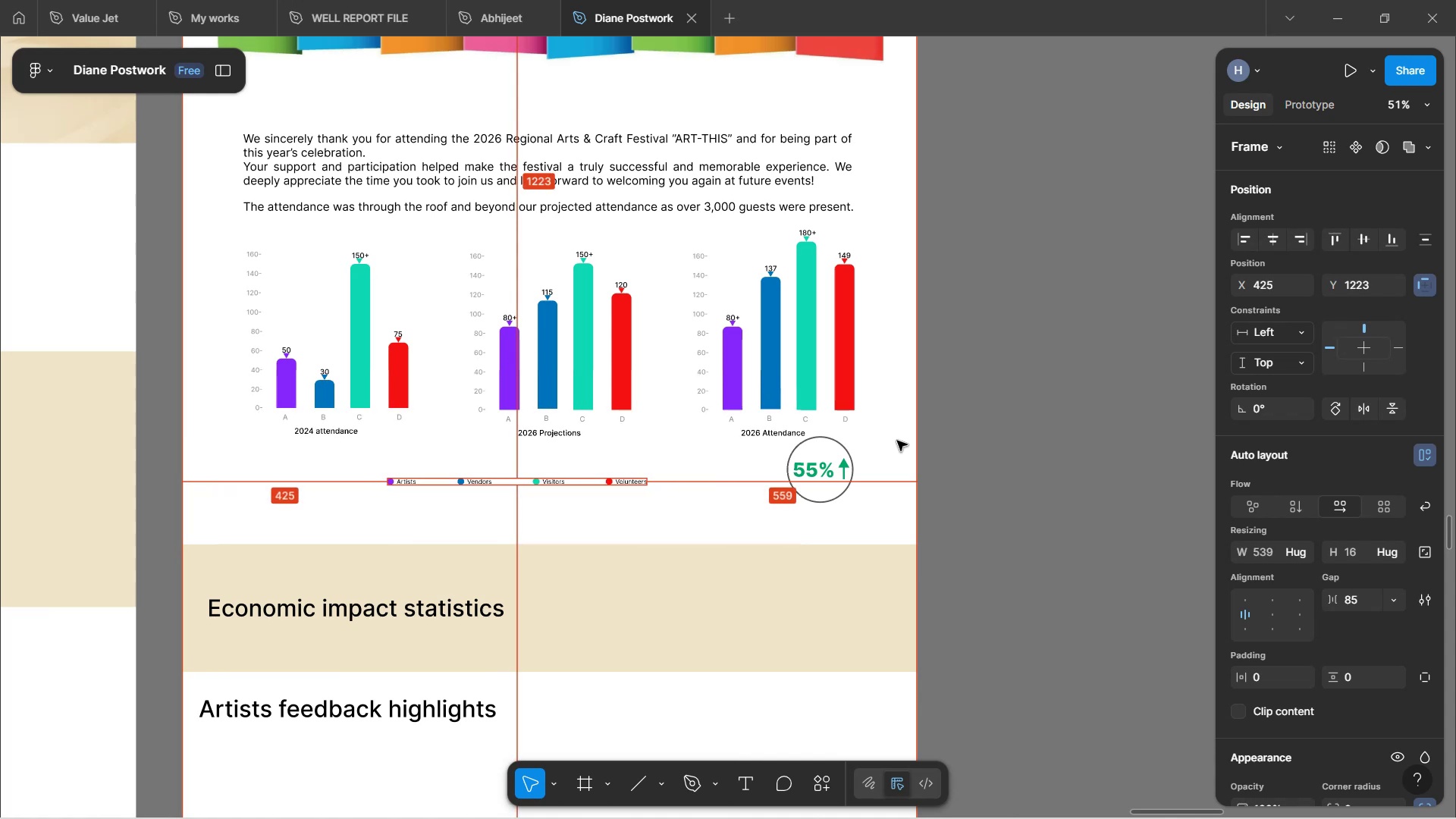 
hold_key(key=ArrowRight, duration=0.48)
 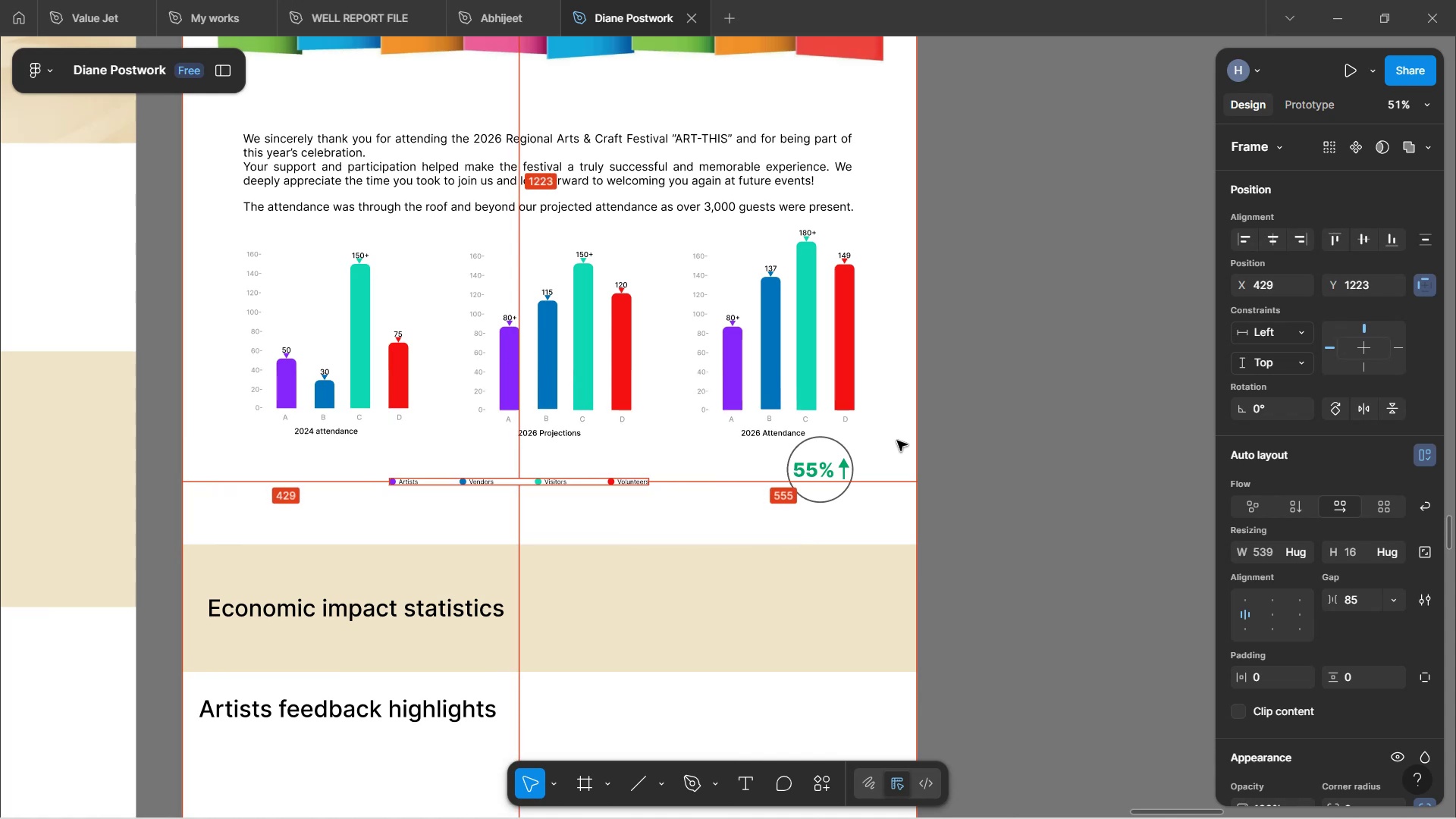 
key(Alt+ArrowRight)
 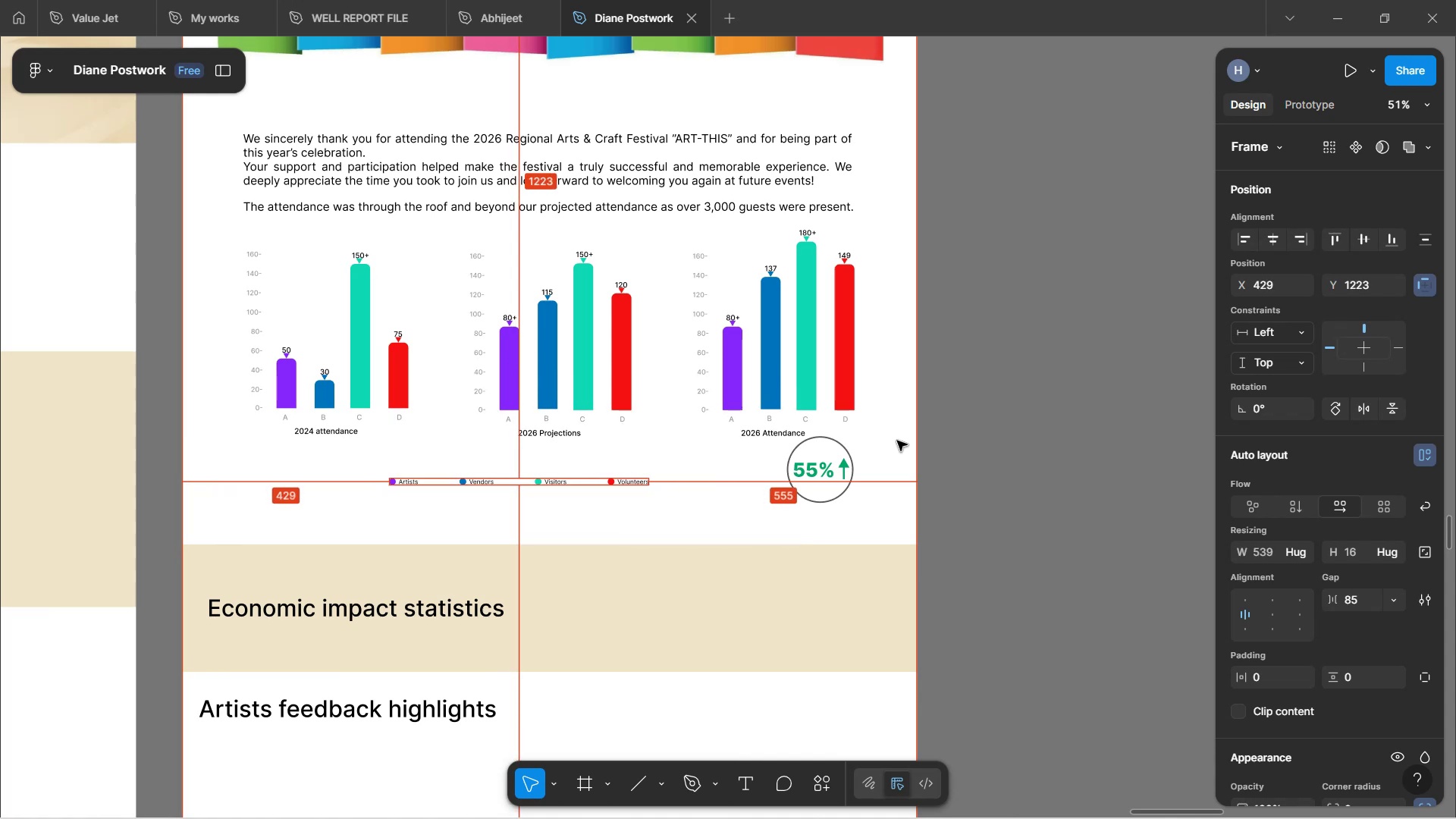 
key(Alt+ArrowRight)
 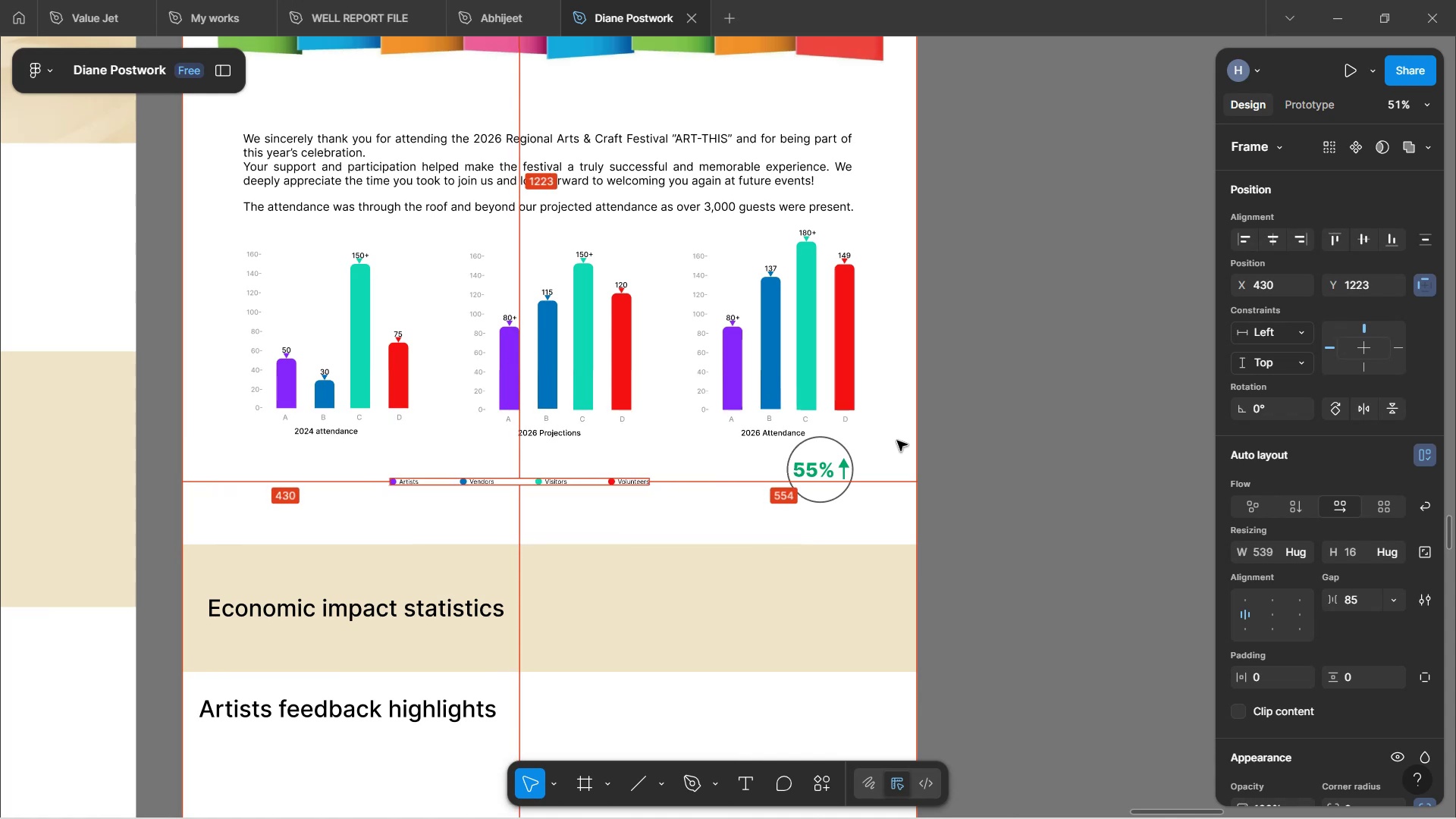 
key(Alt+ArrowRight)
 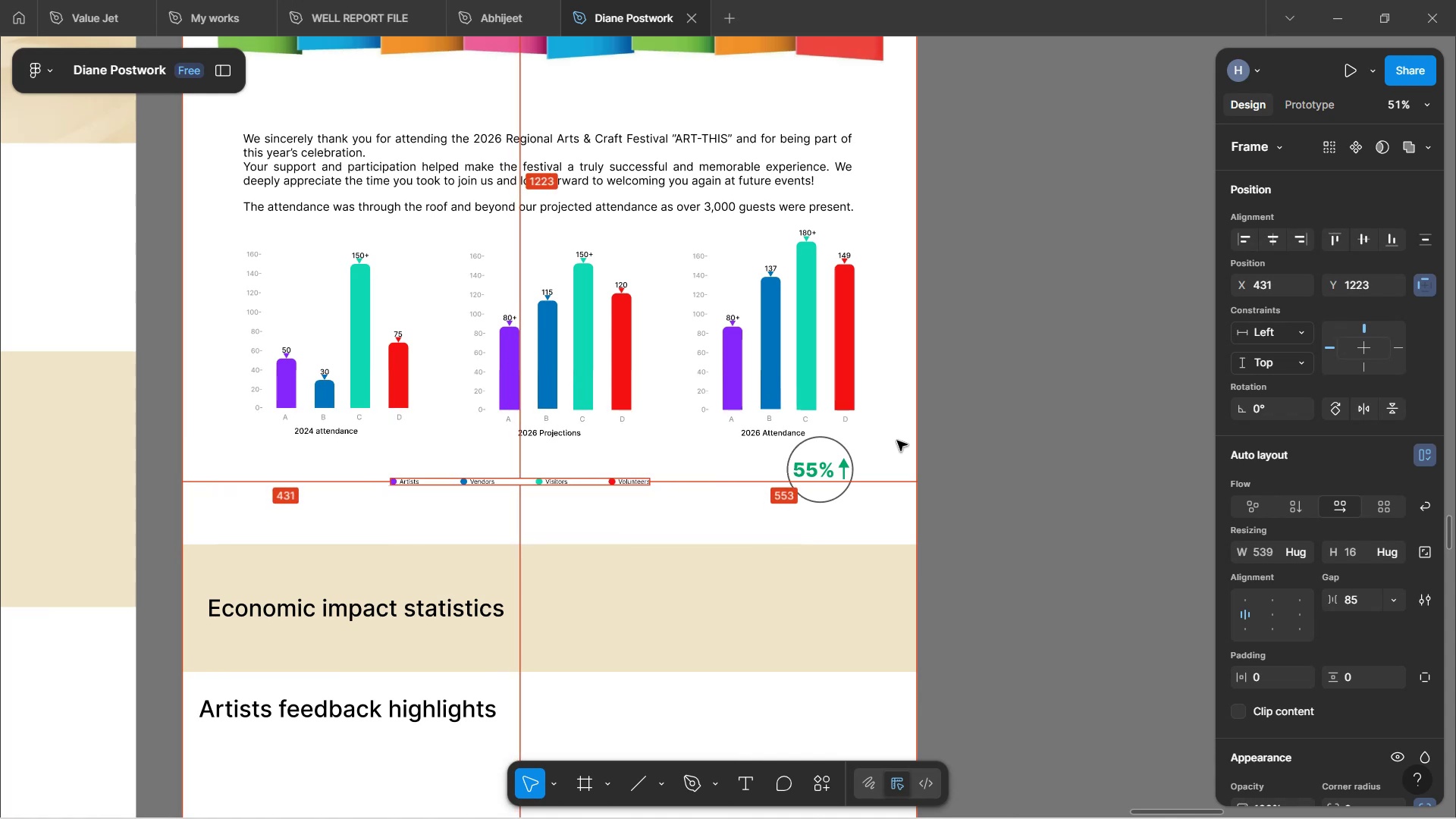 
key(Alt+ArrowRight)
 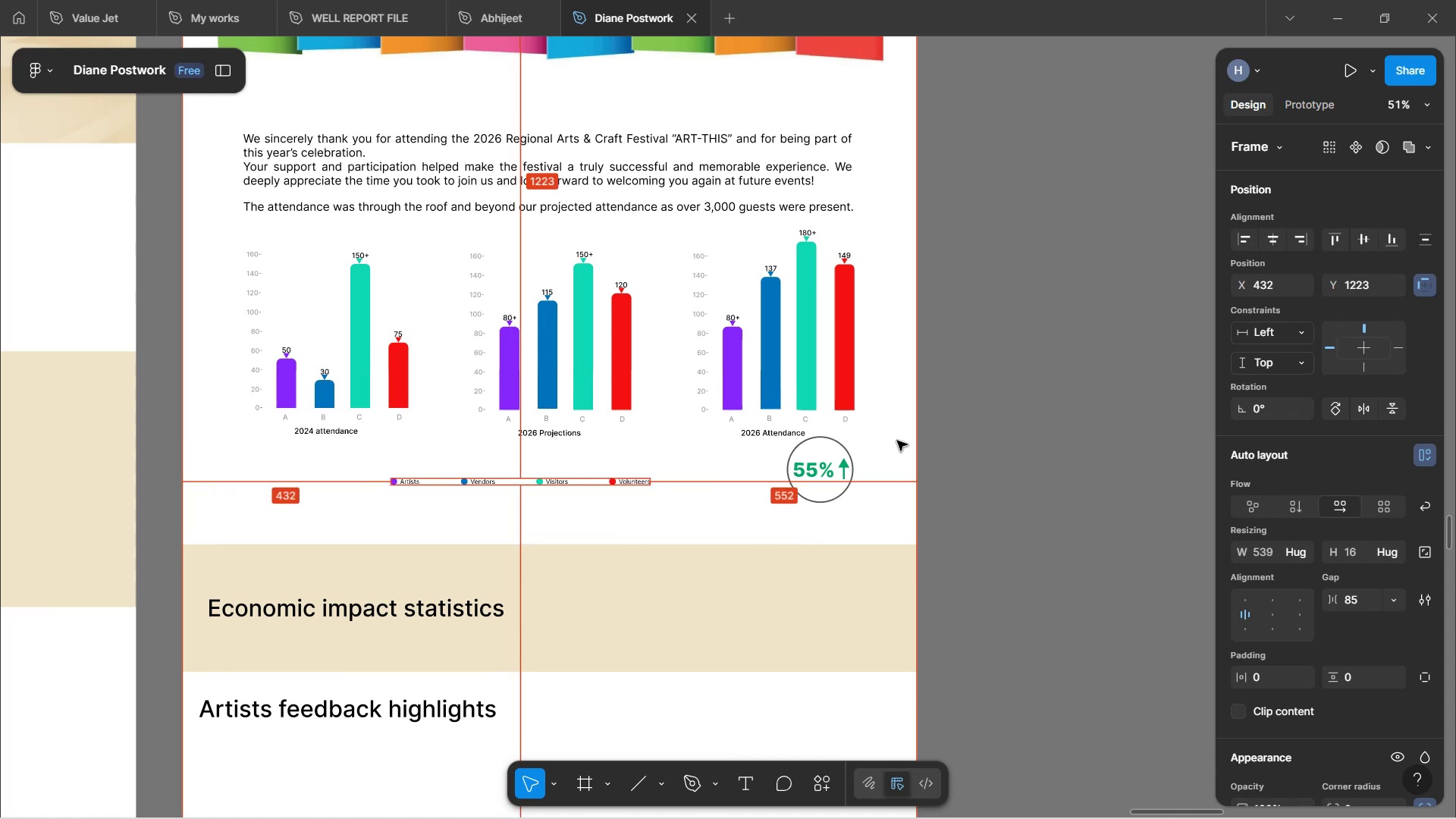 
key(Alt+ArrowRight)
 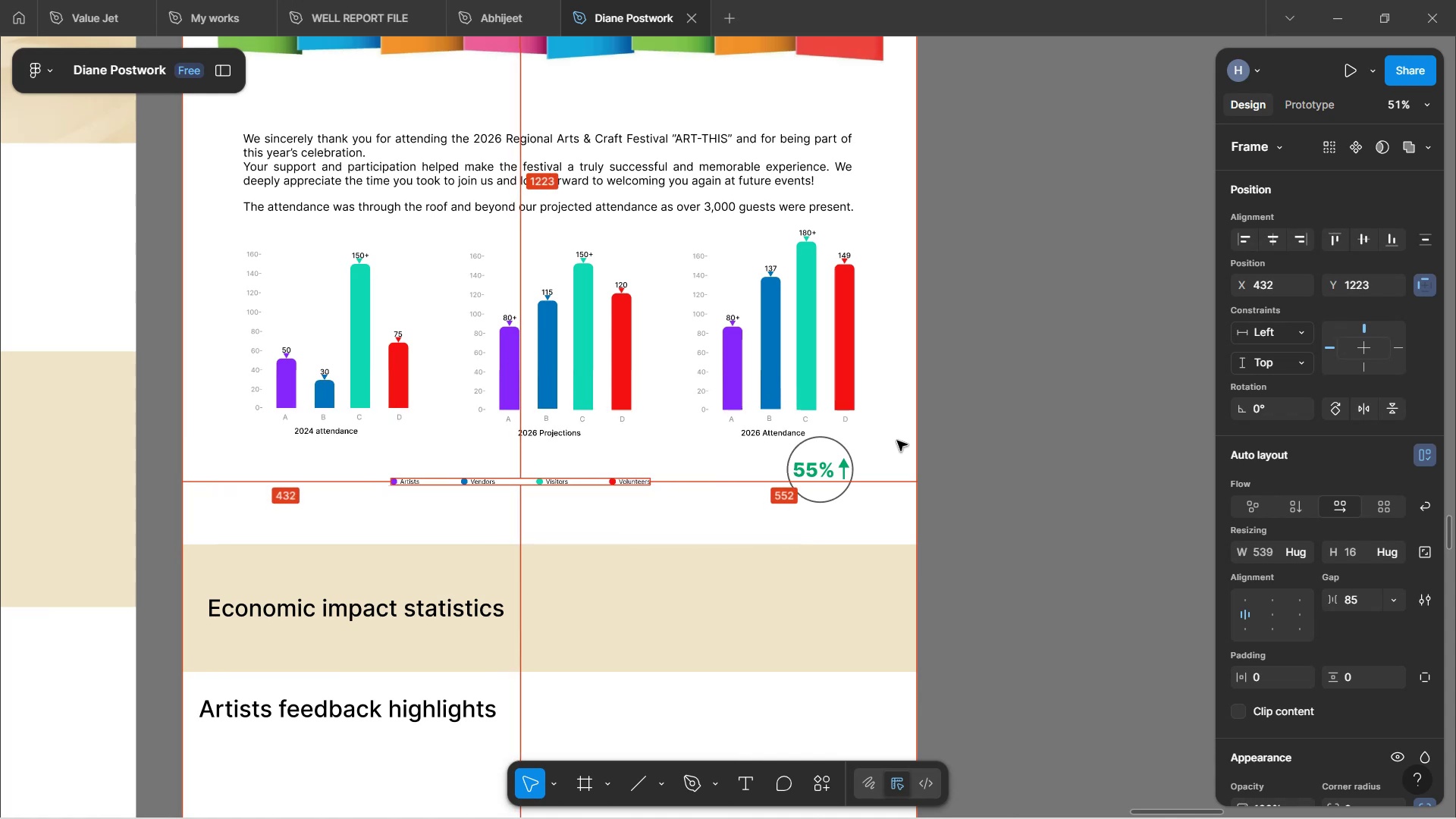 
key(Alt+ArrowRight)
 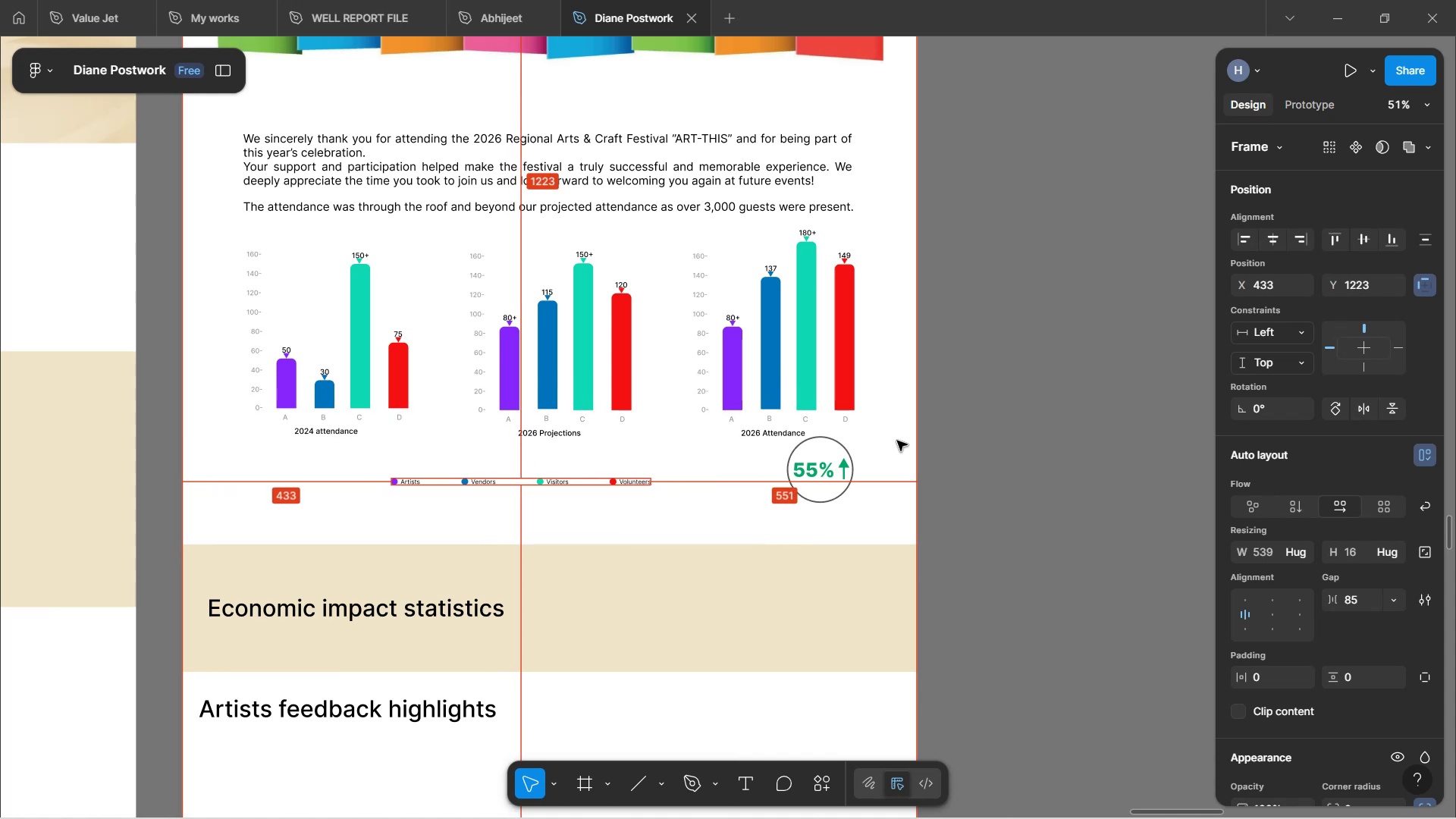 
key(Alt+ArrowRight)
 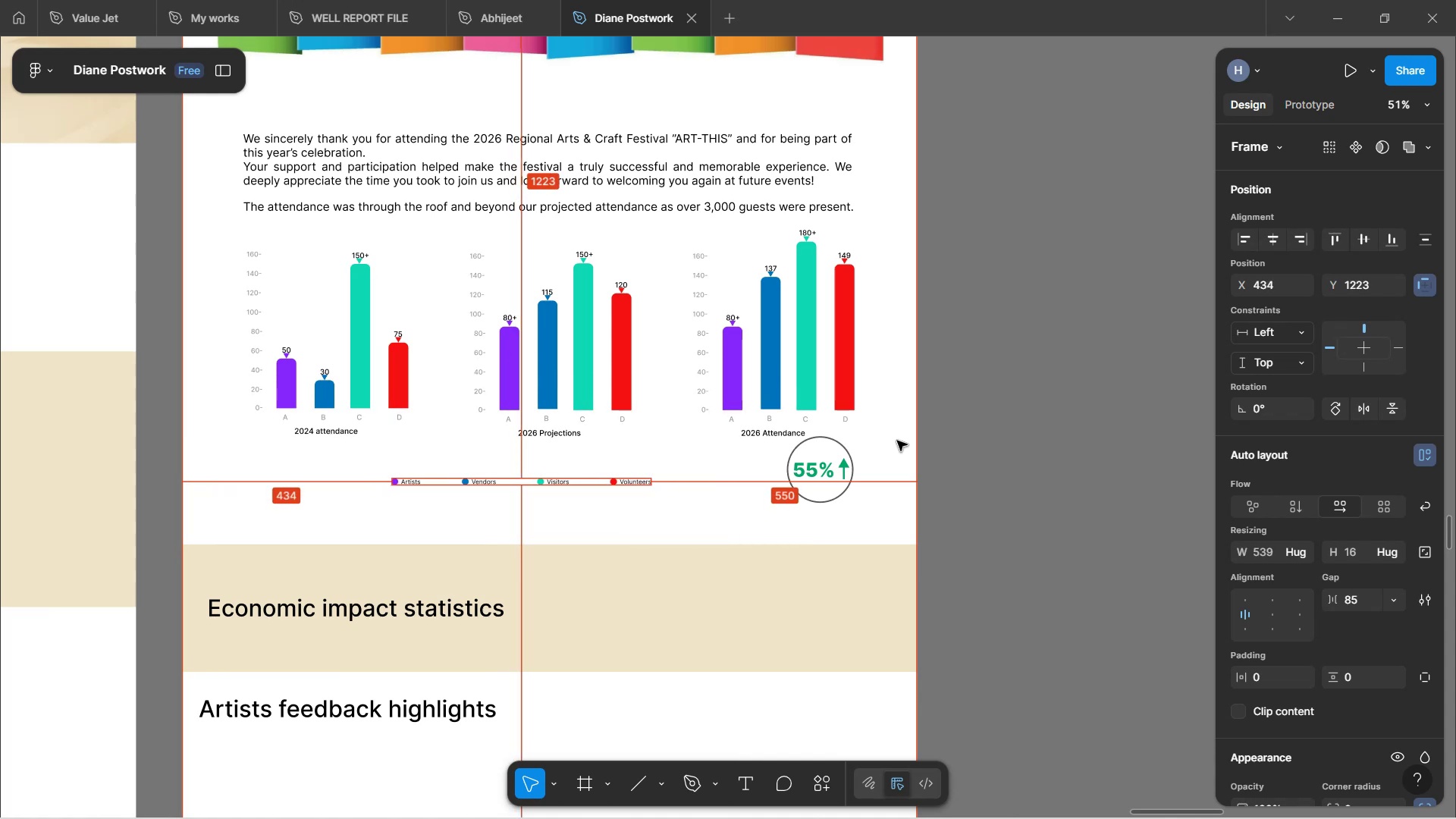 
key(Alt+ArrowRight)
 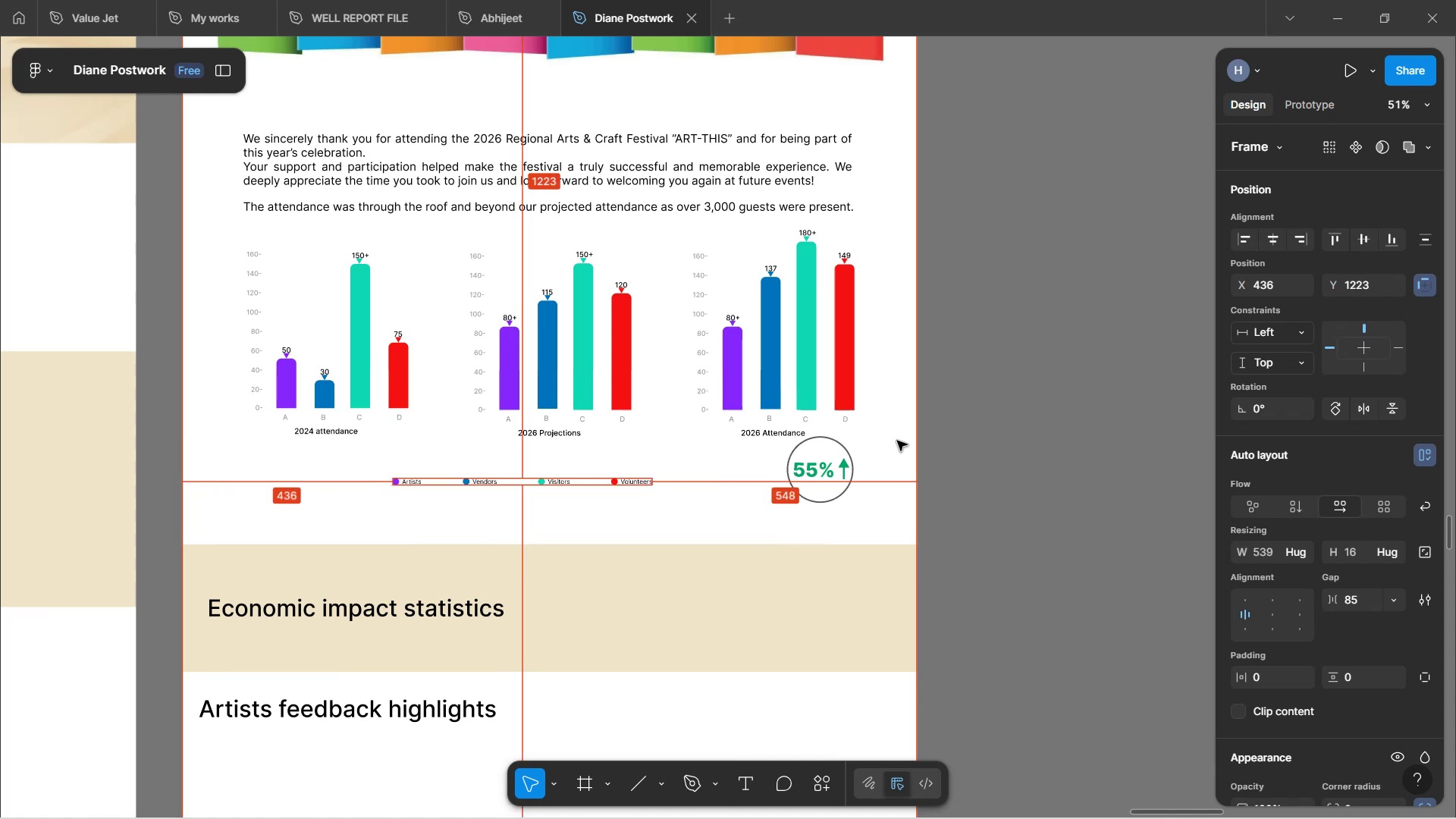 
key(Alt+ArrowRight)
 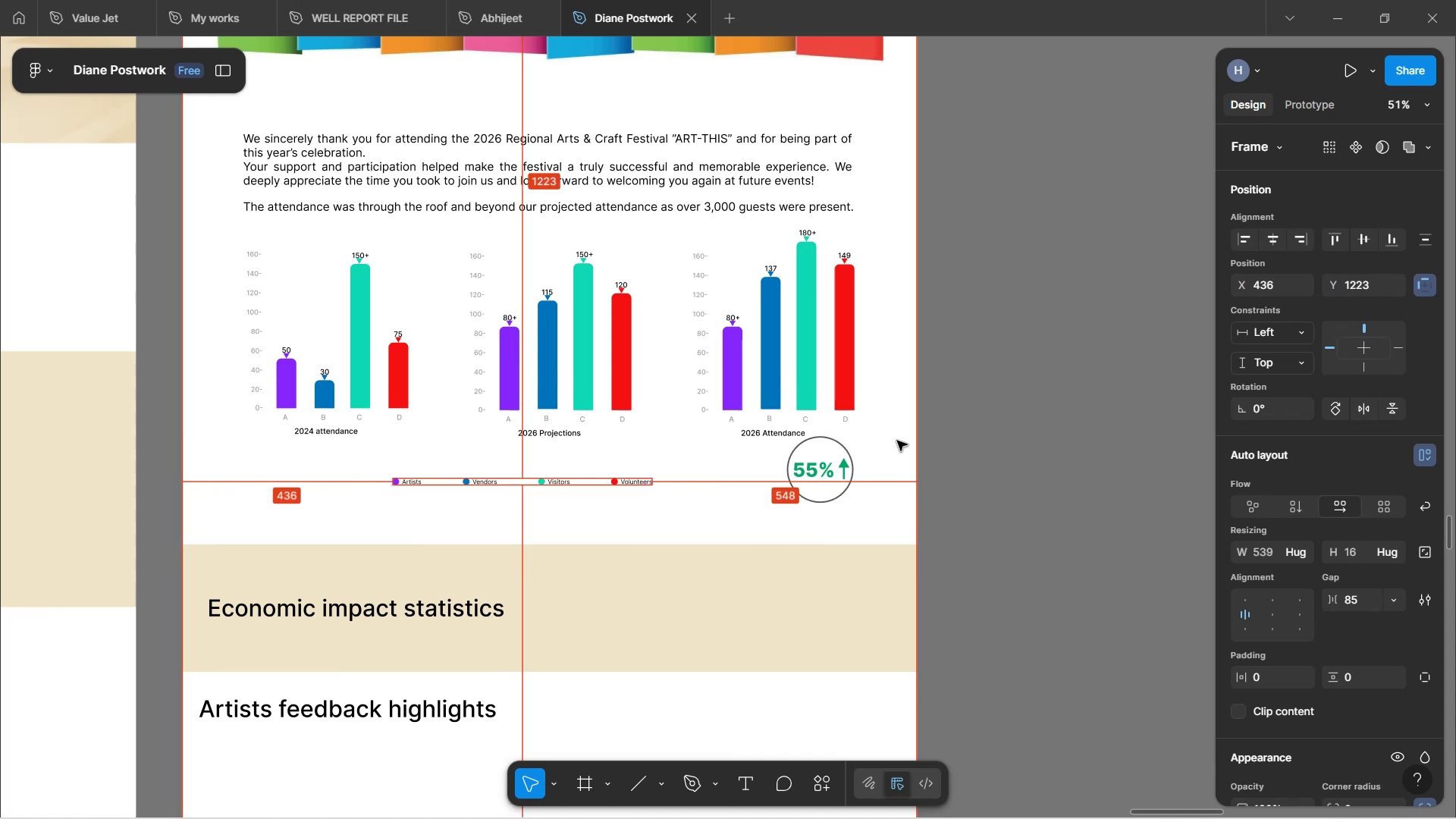 
key(Alt+ArrowRight)
 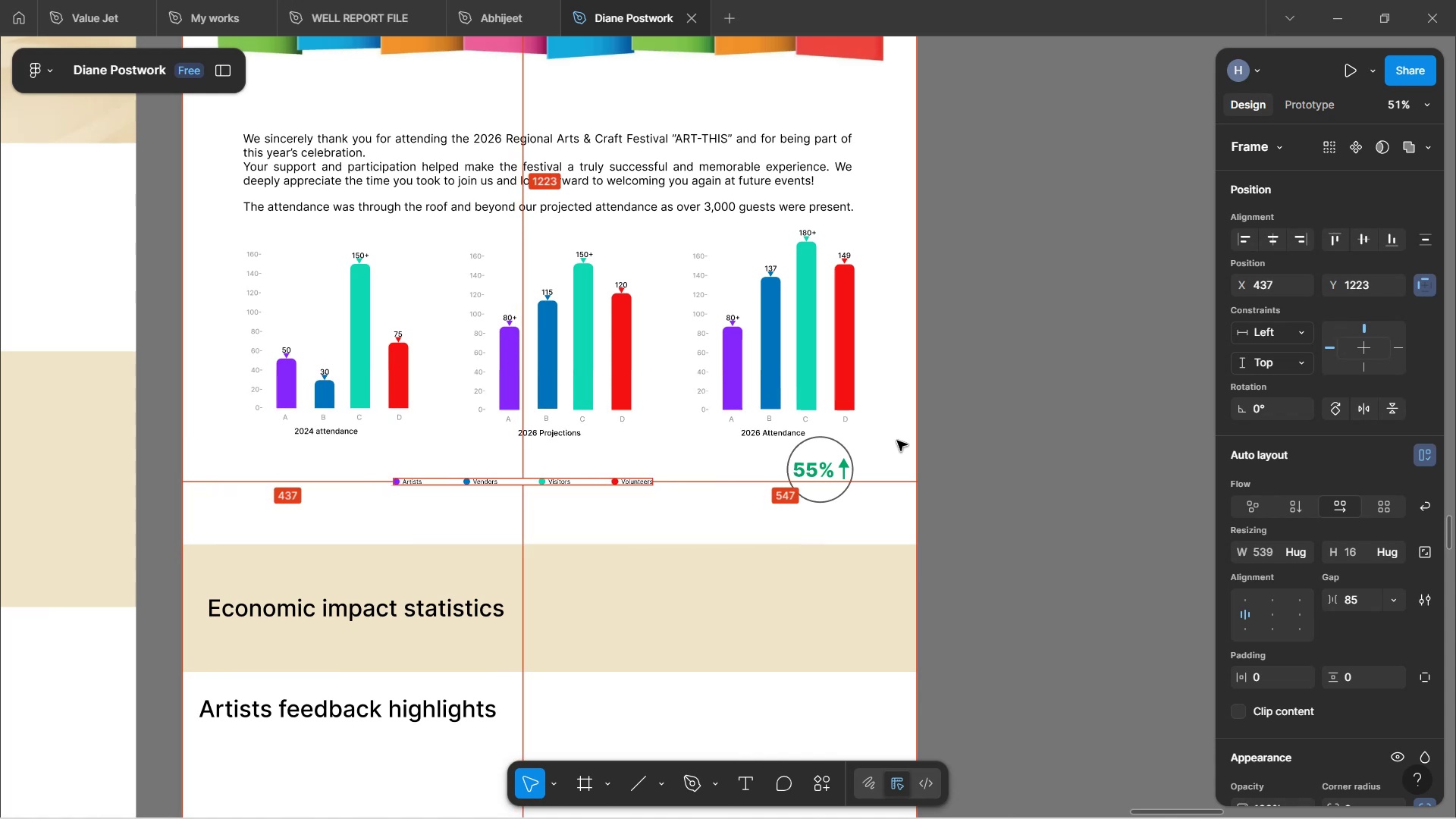 
key(Alt+ArrowRight)
 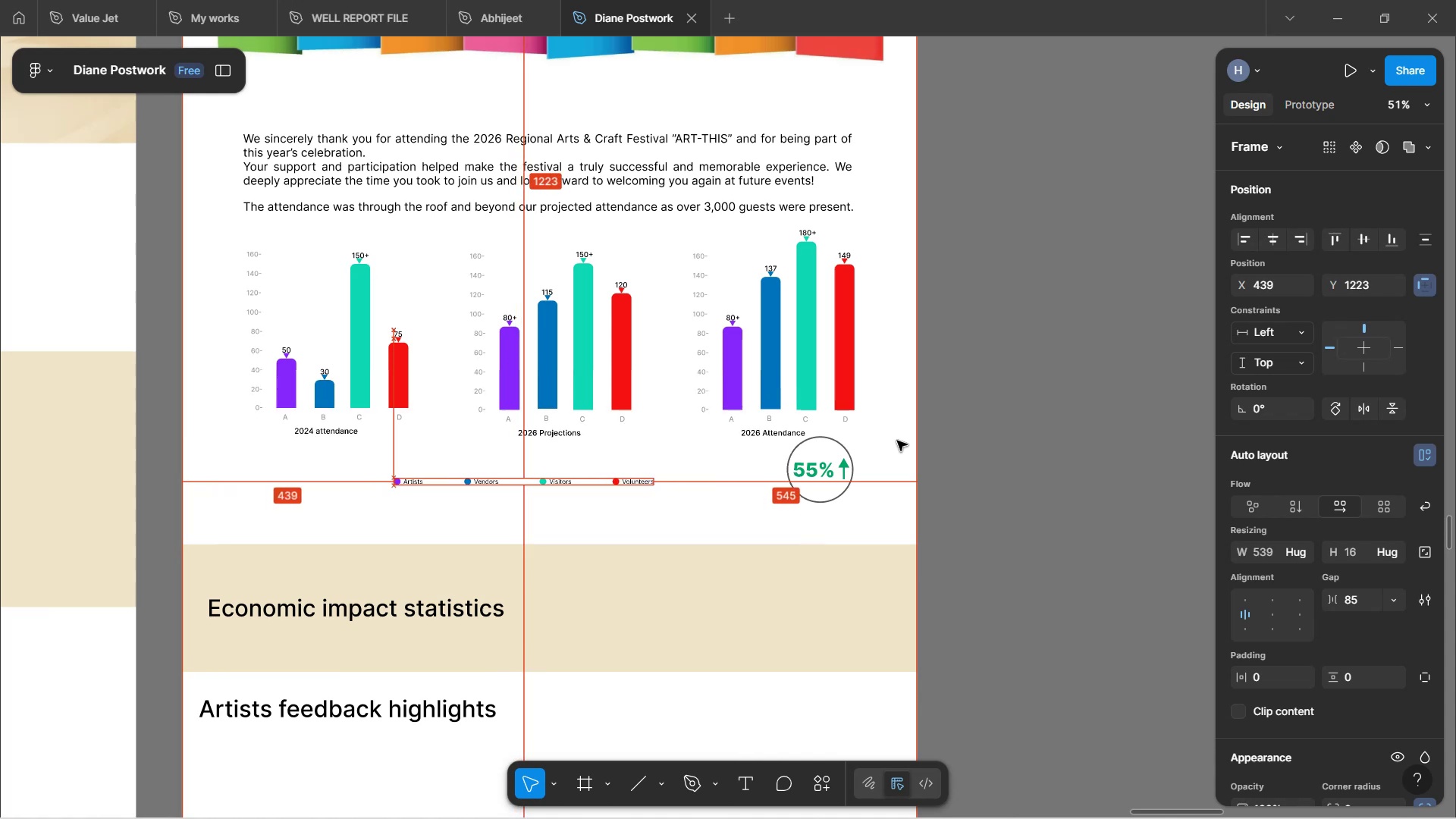 
key(Alt+ArrowRight)
 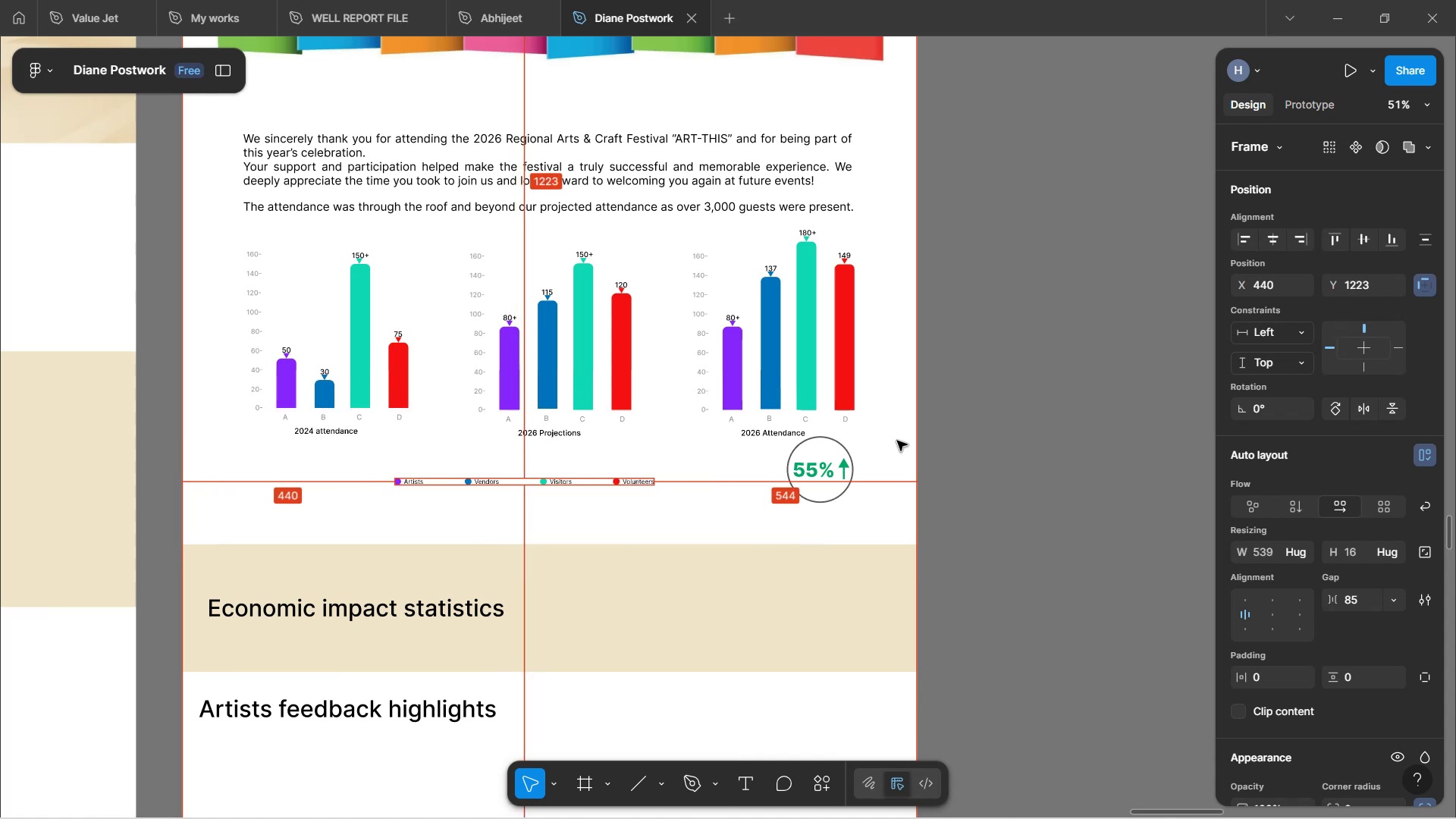 
key(Alt+ArrowRight)
 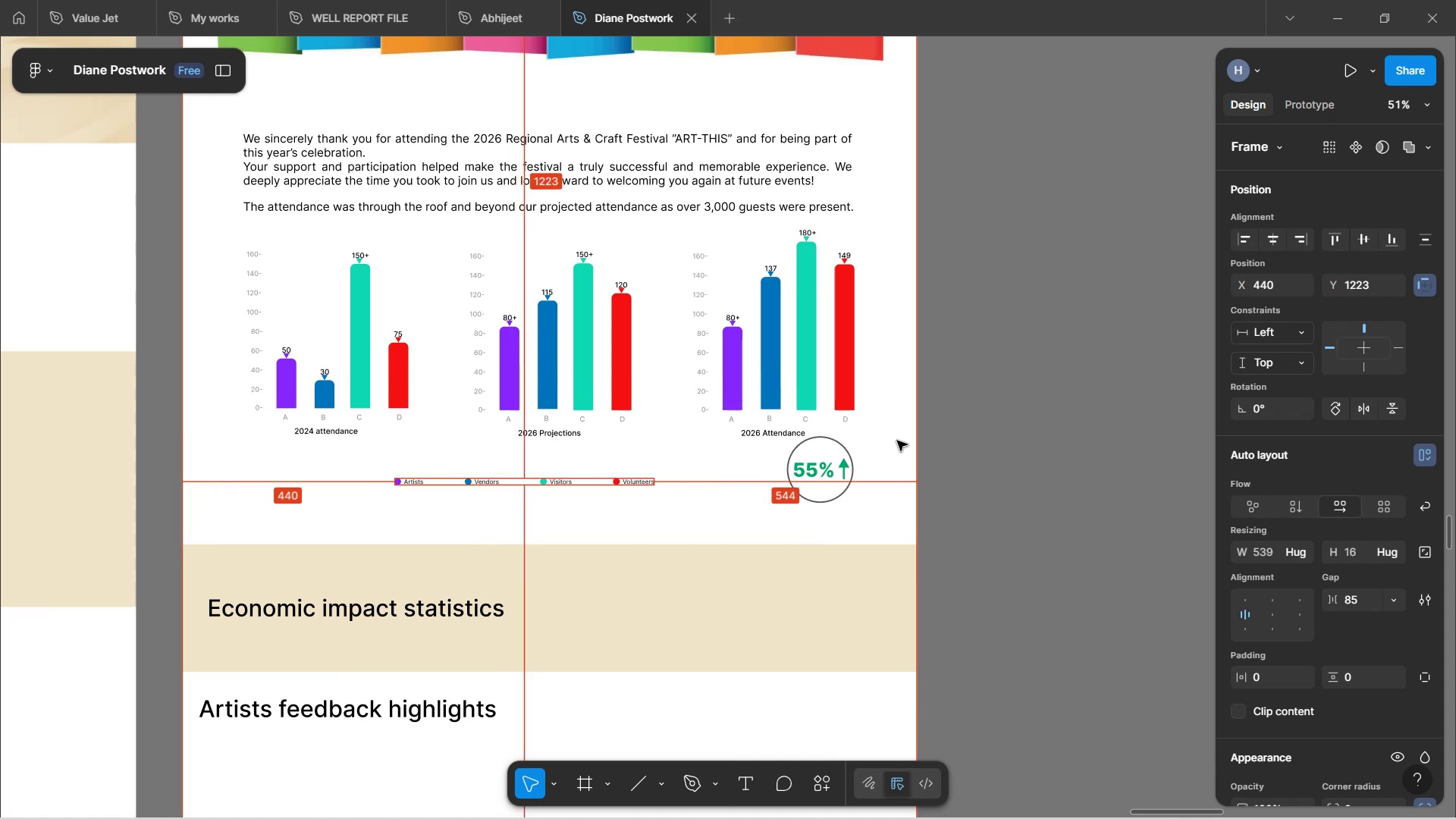 
key(Alt+ArrowRight)
 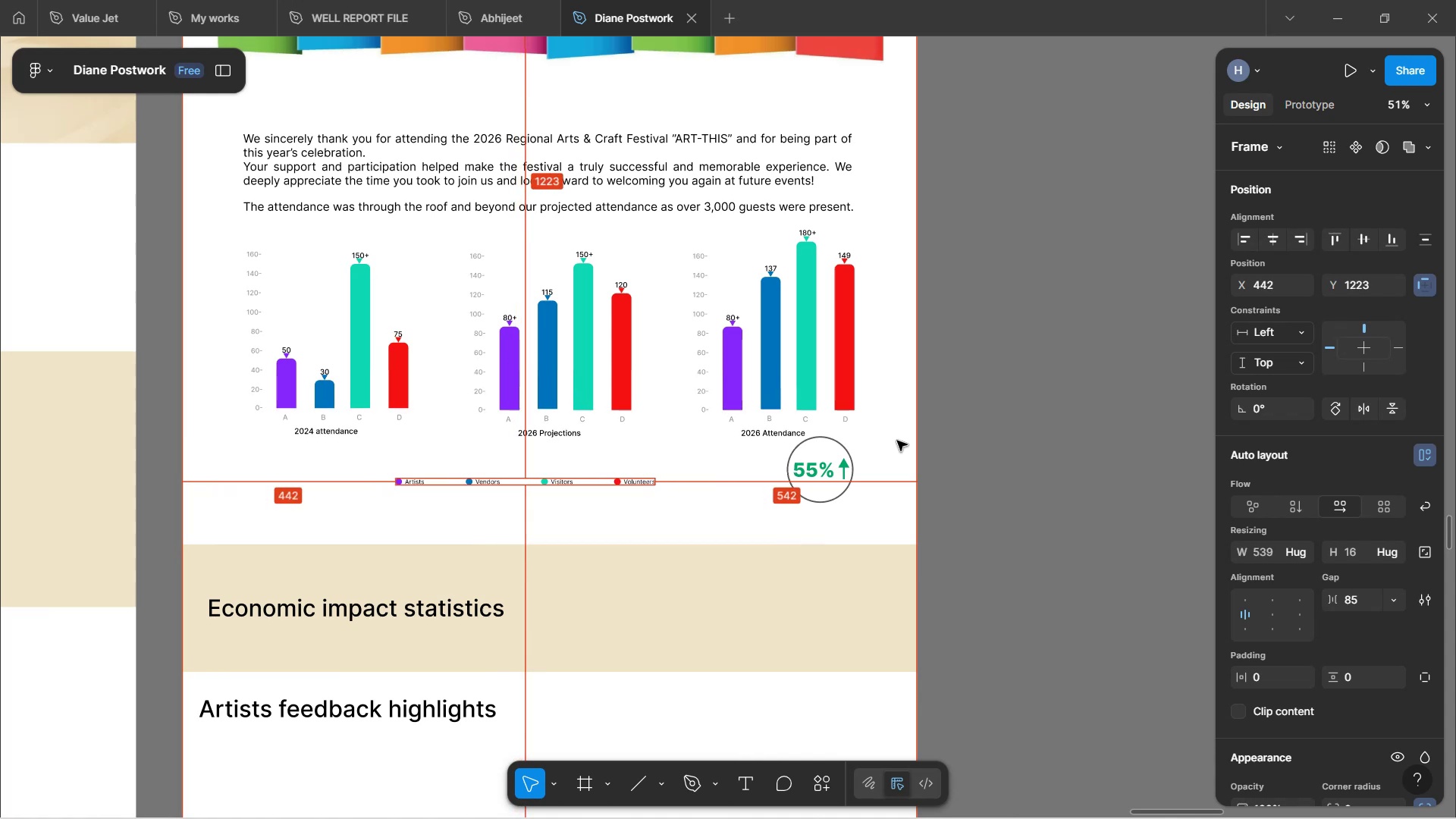 
key(Alt+ArrowRight)
 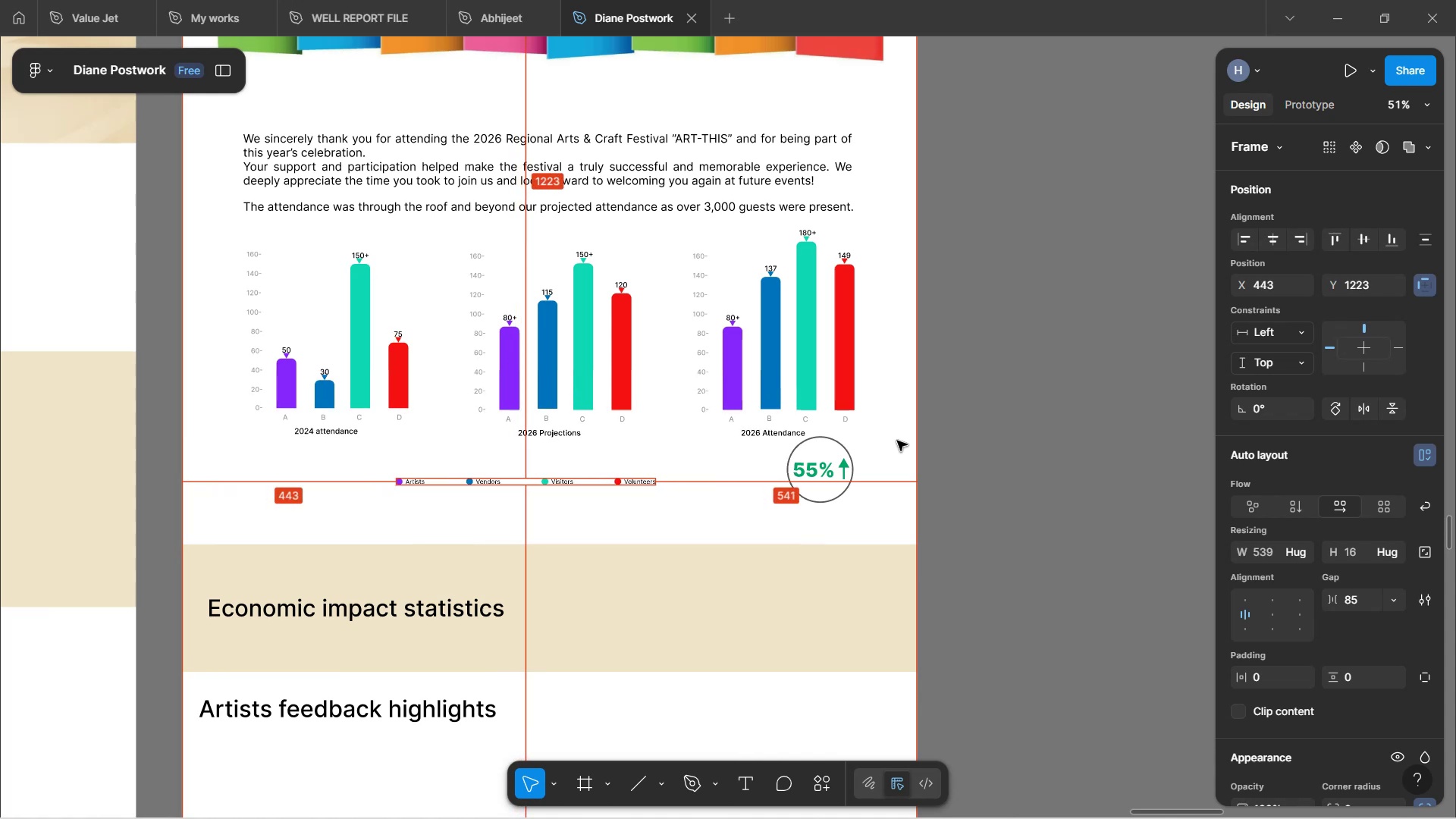 
key(Alt+ArrowRight)
 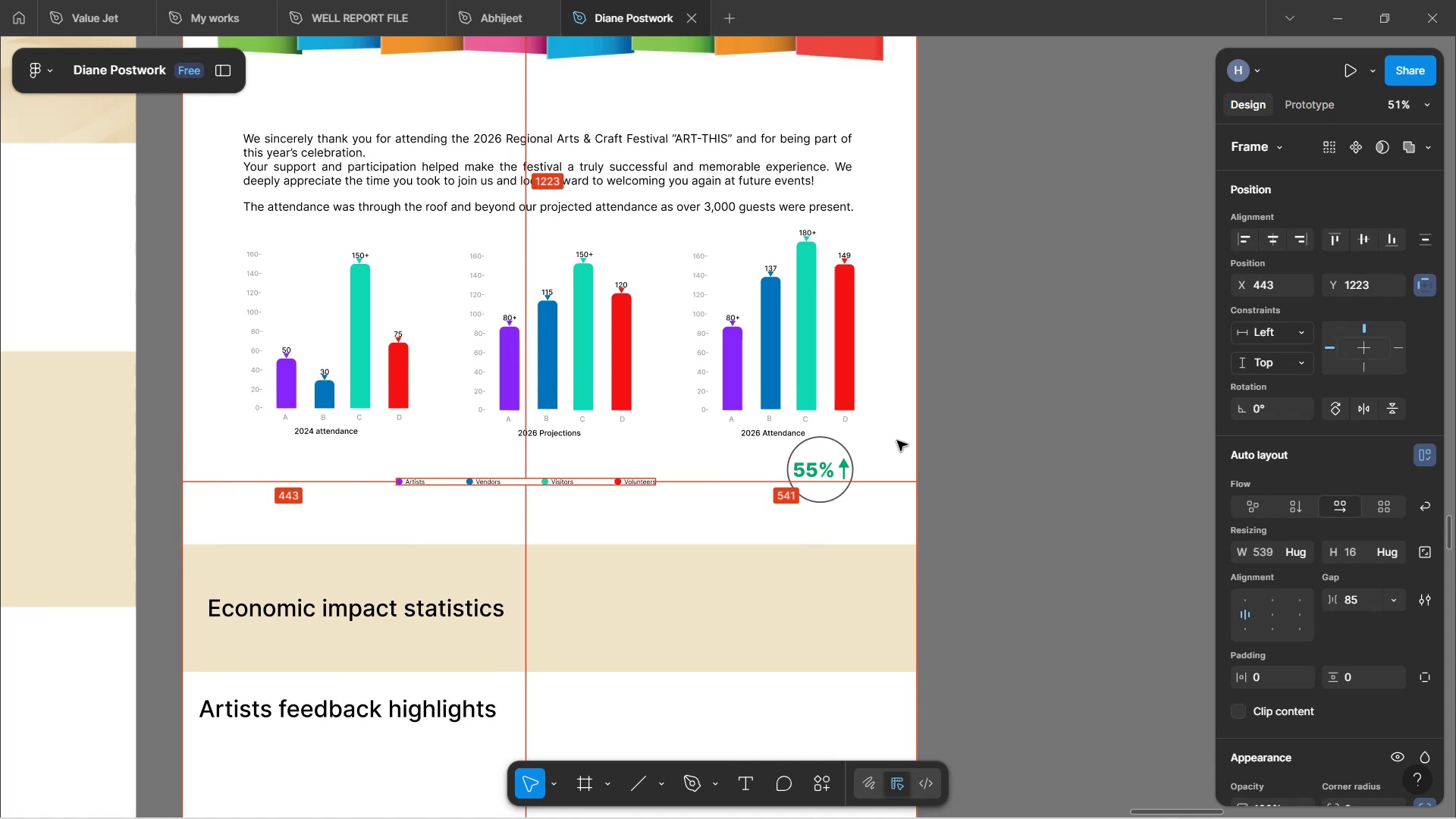 
key(Alt+ArrowRight)
 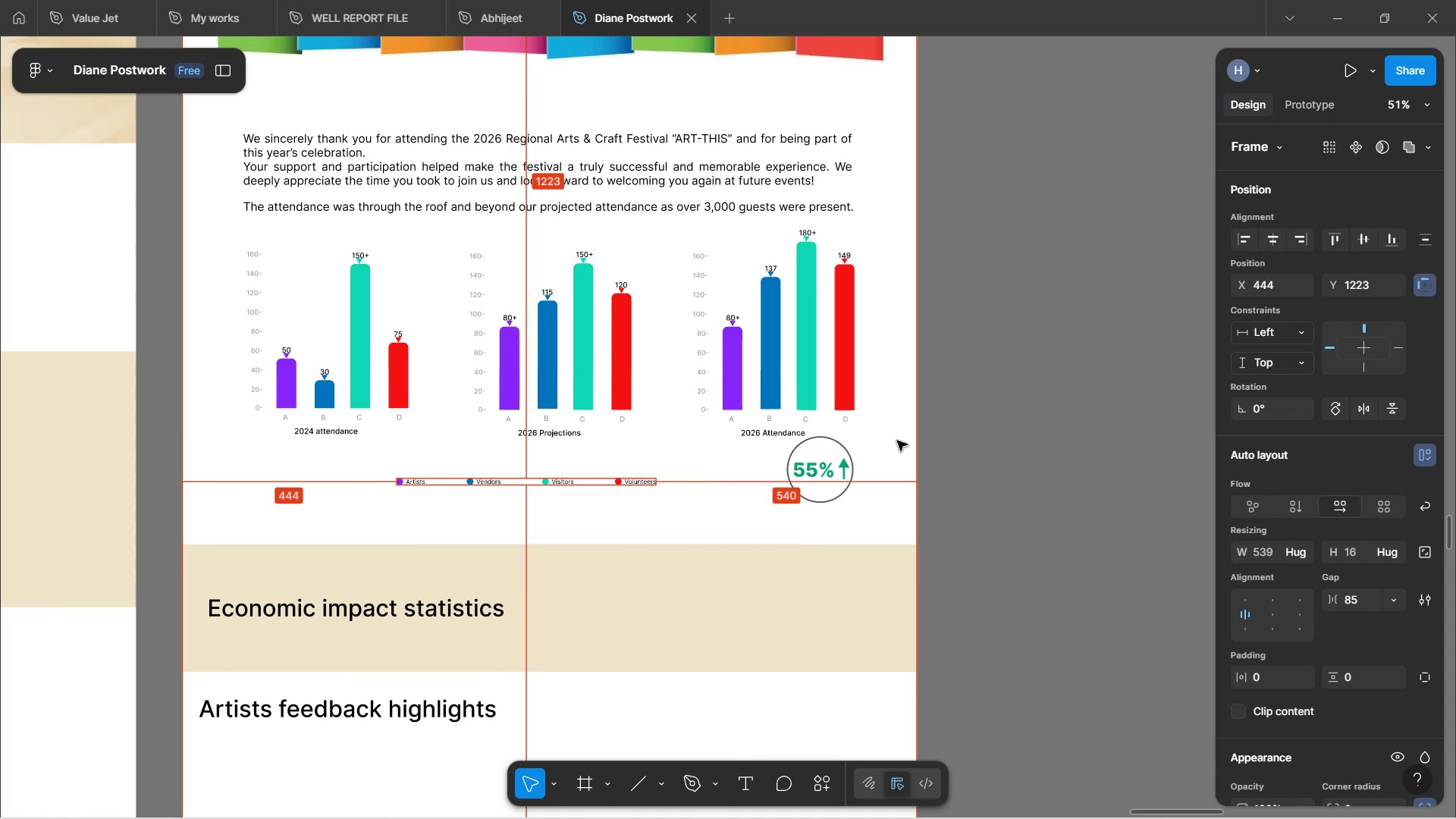 
key(Alt+ArrowRight)
 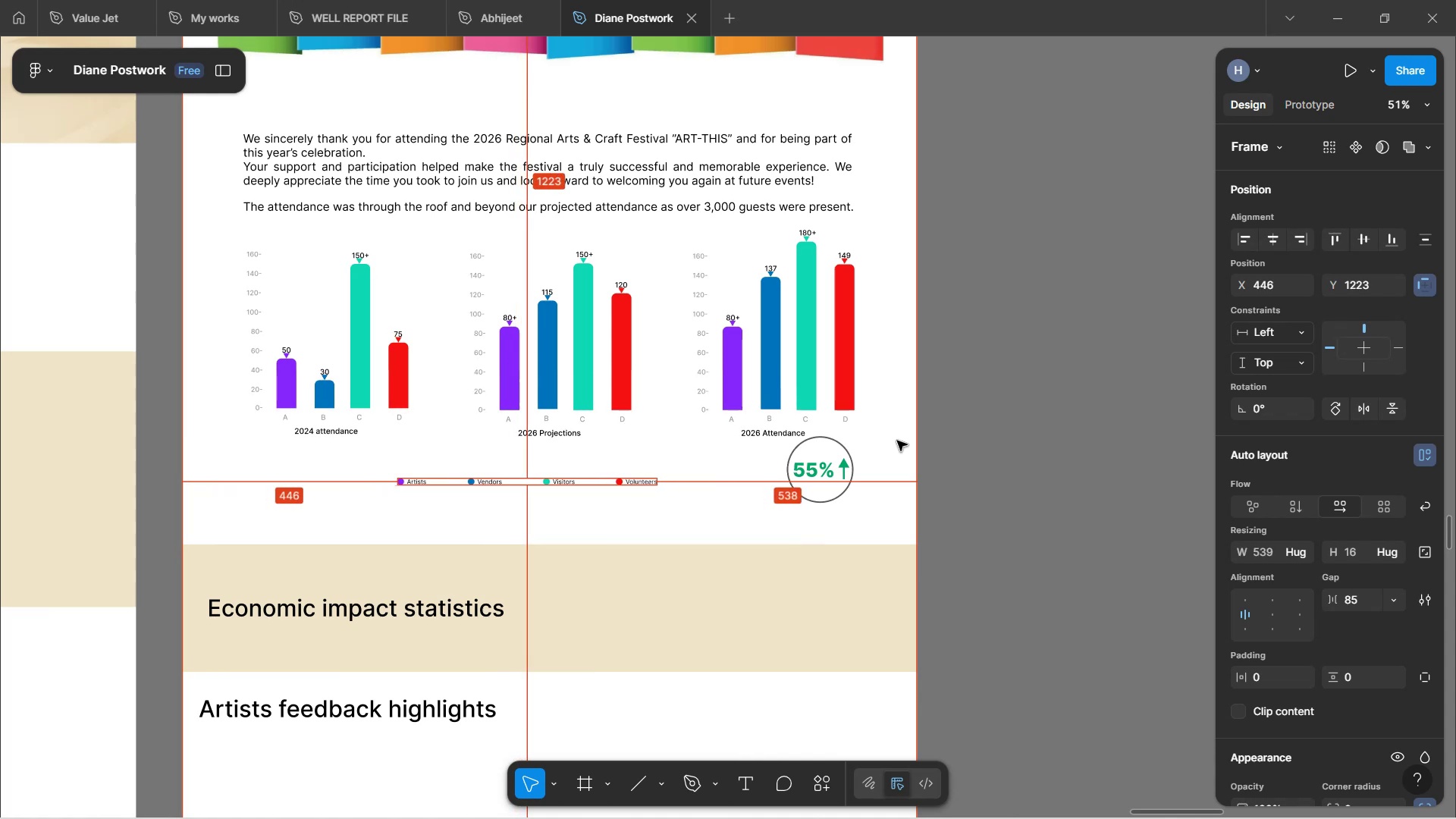 
key(Alt+ArrowRight)
 